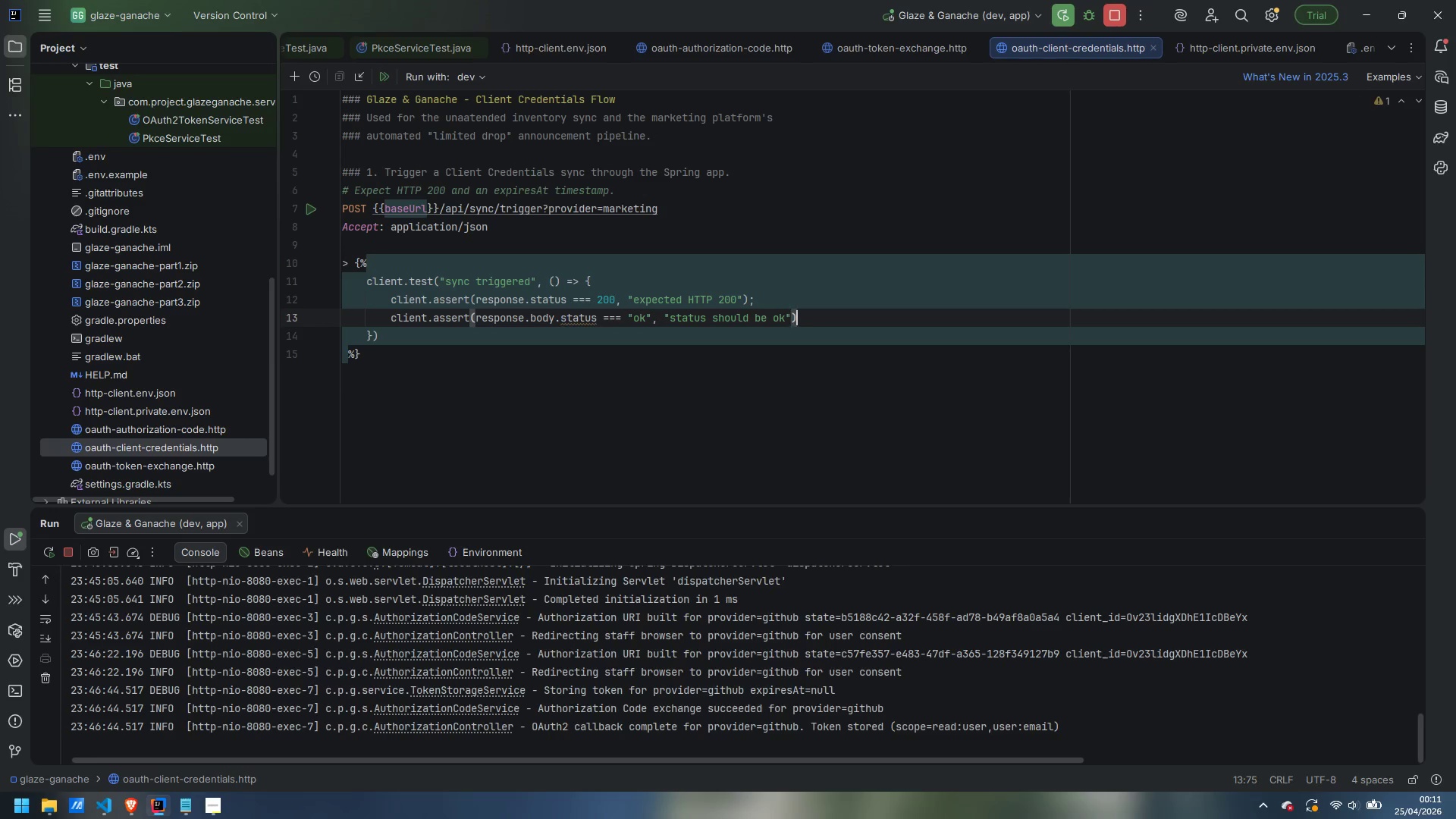 
key(ArrowRight)
 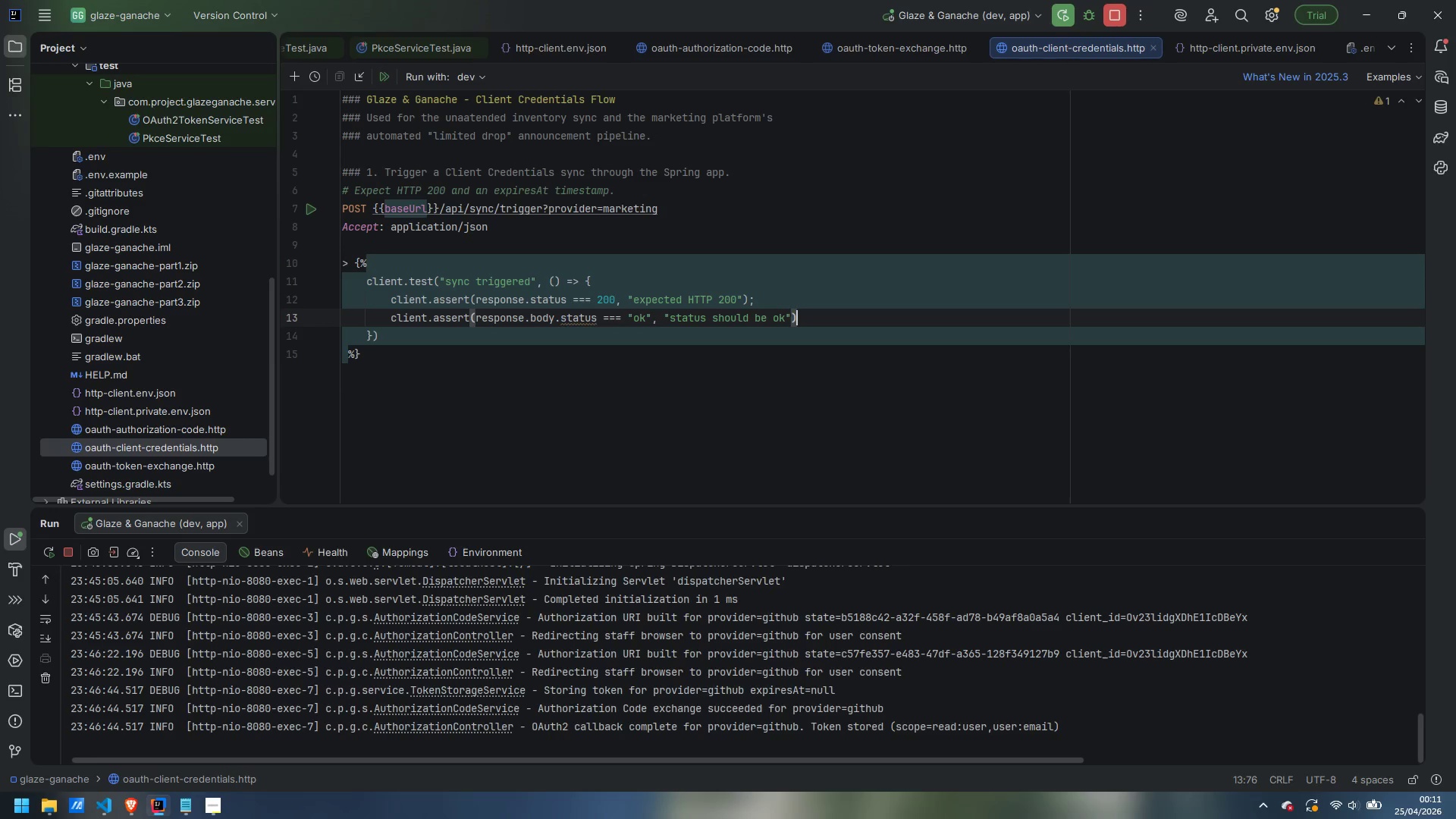 
key(Semicolon)
 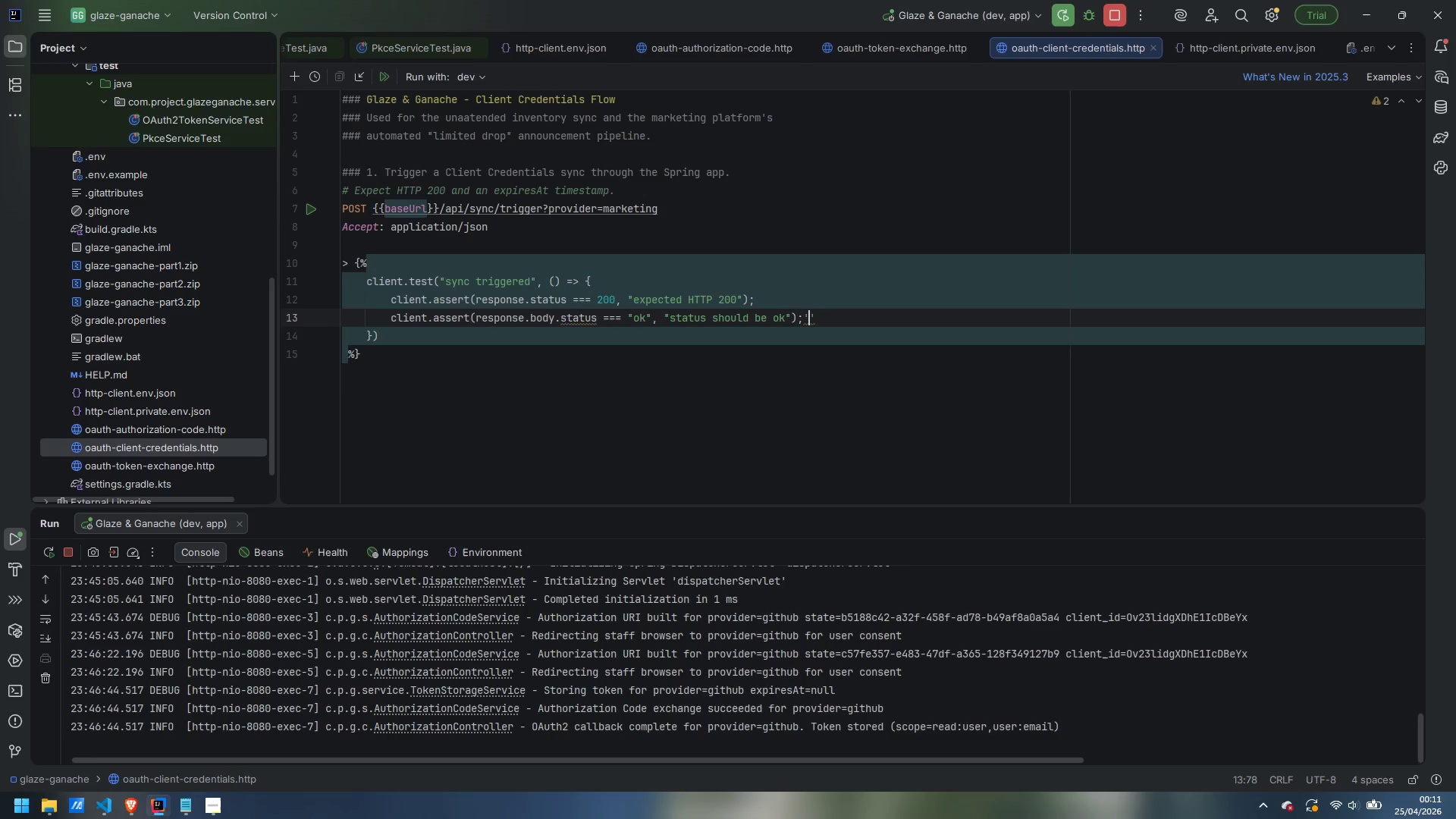 
key(Quote)
 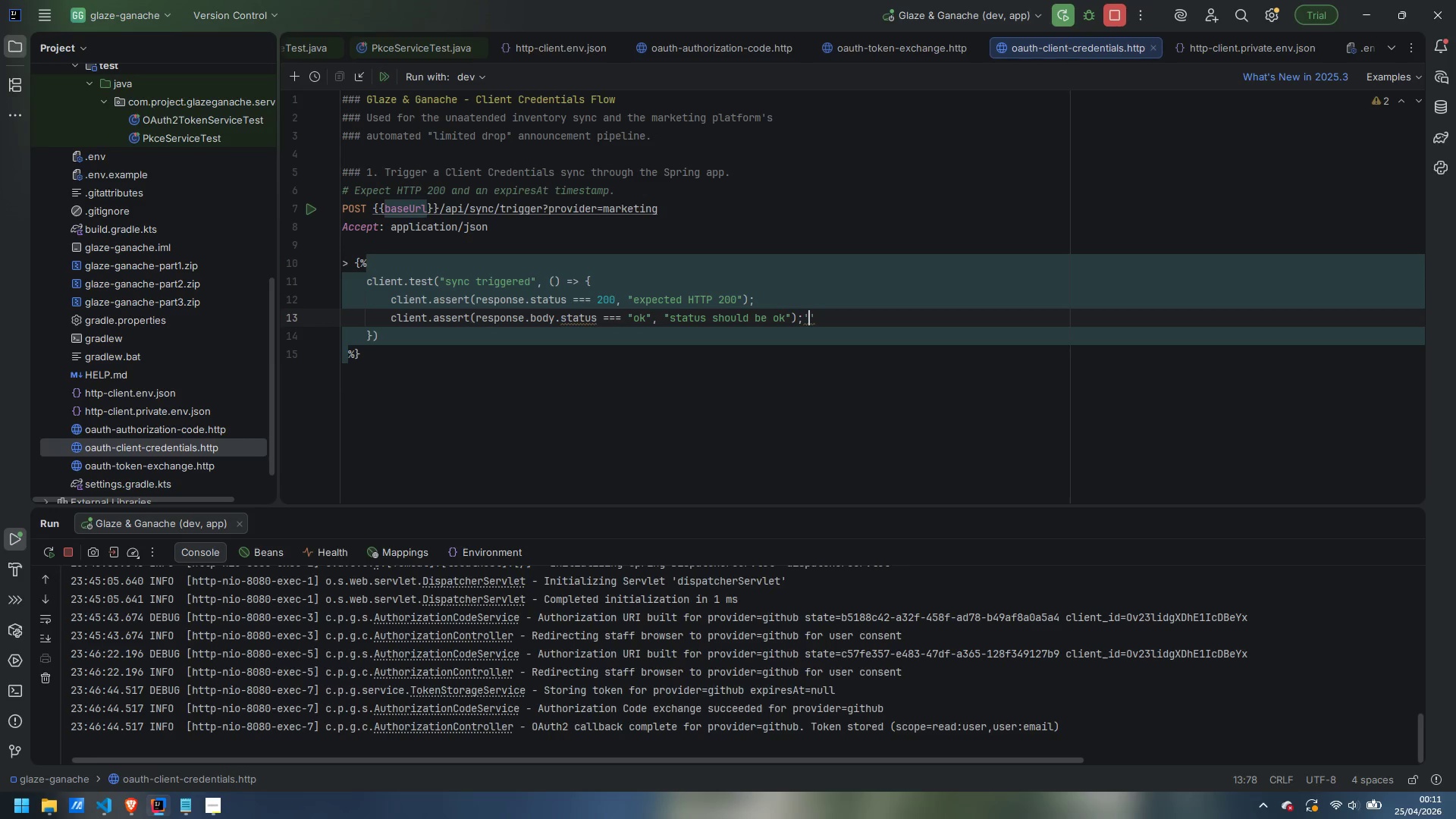 
key(Backspace)
 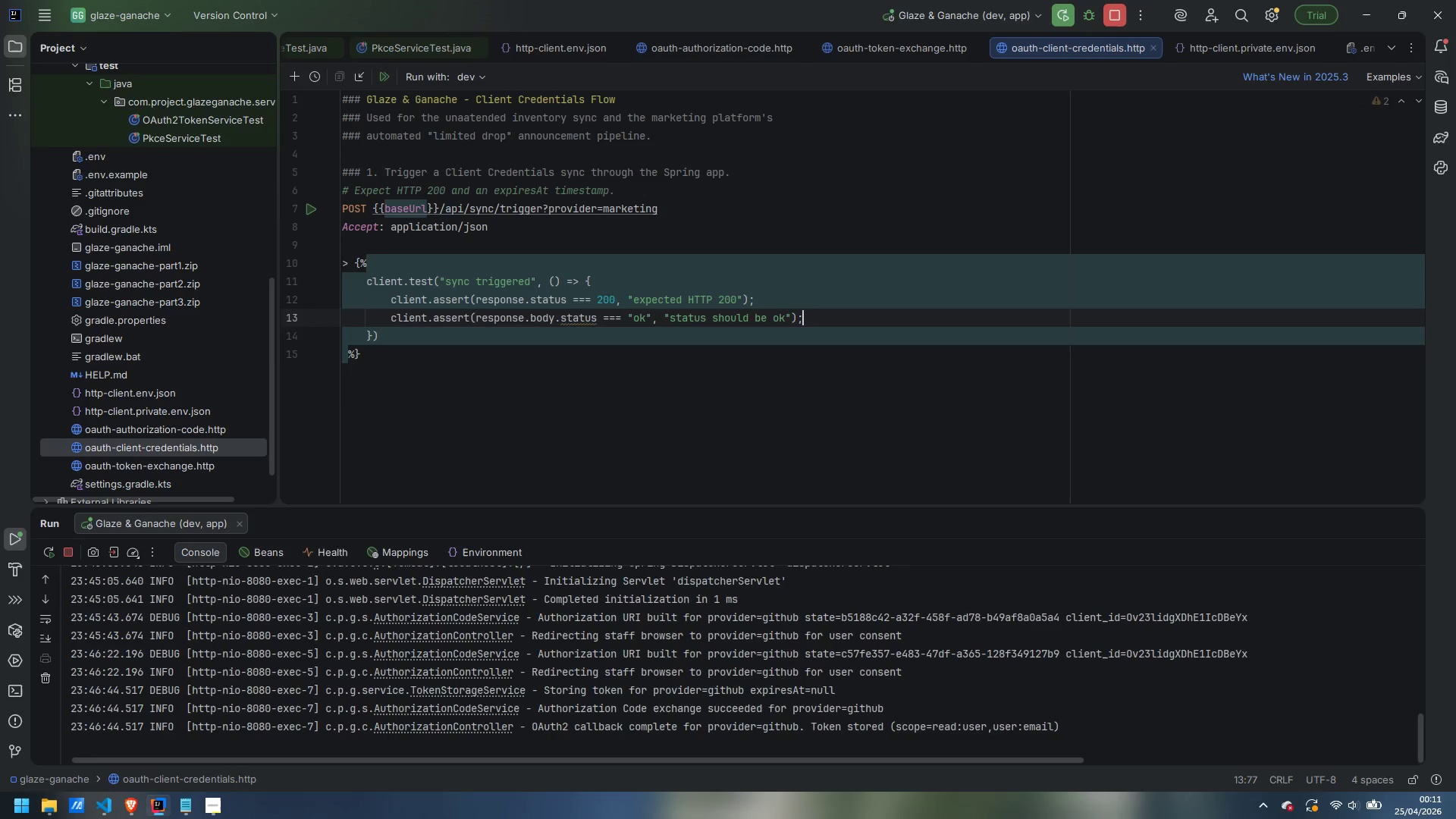 
key(Enter)
 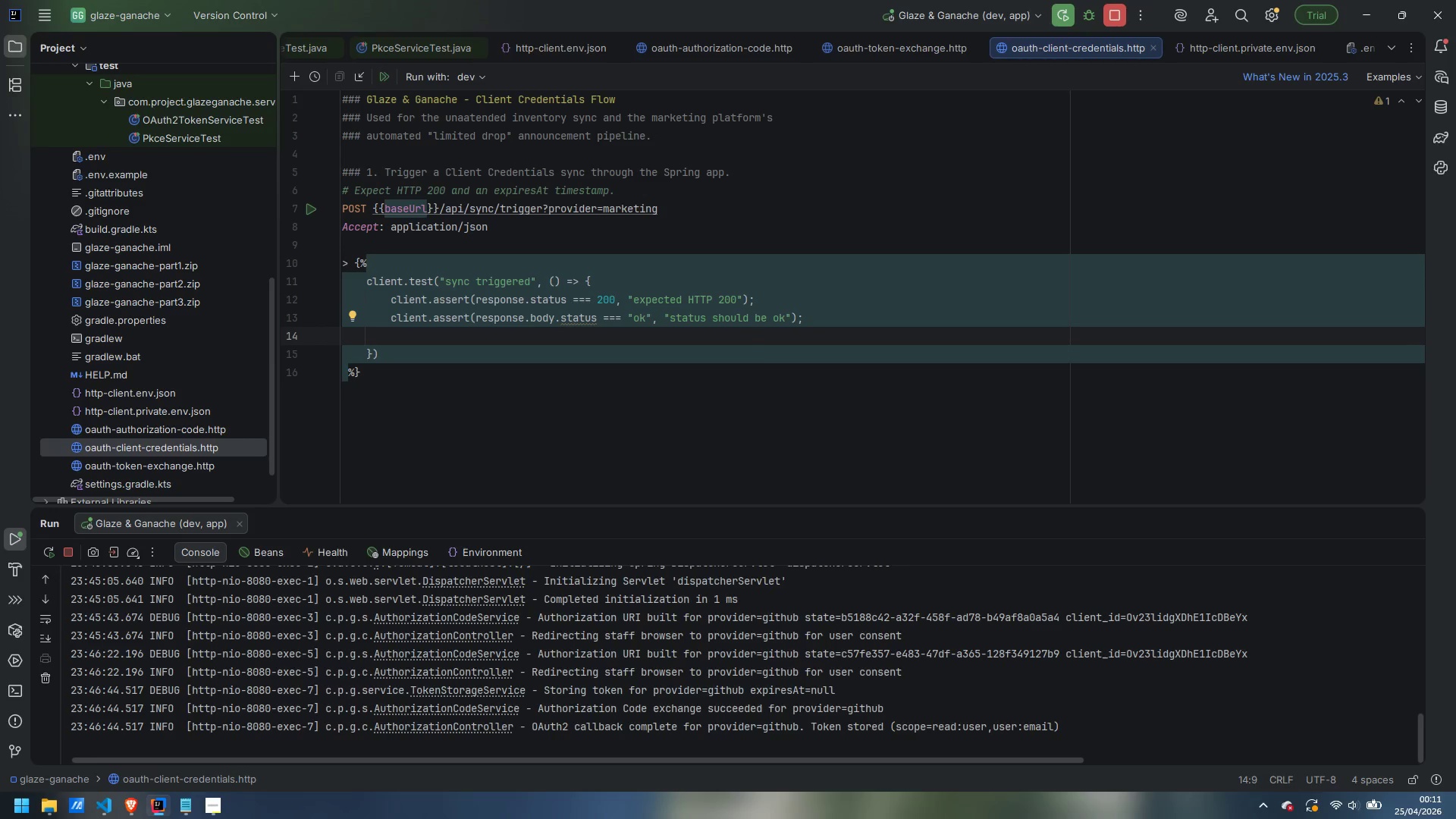 
key(Control+Backspace)
 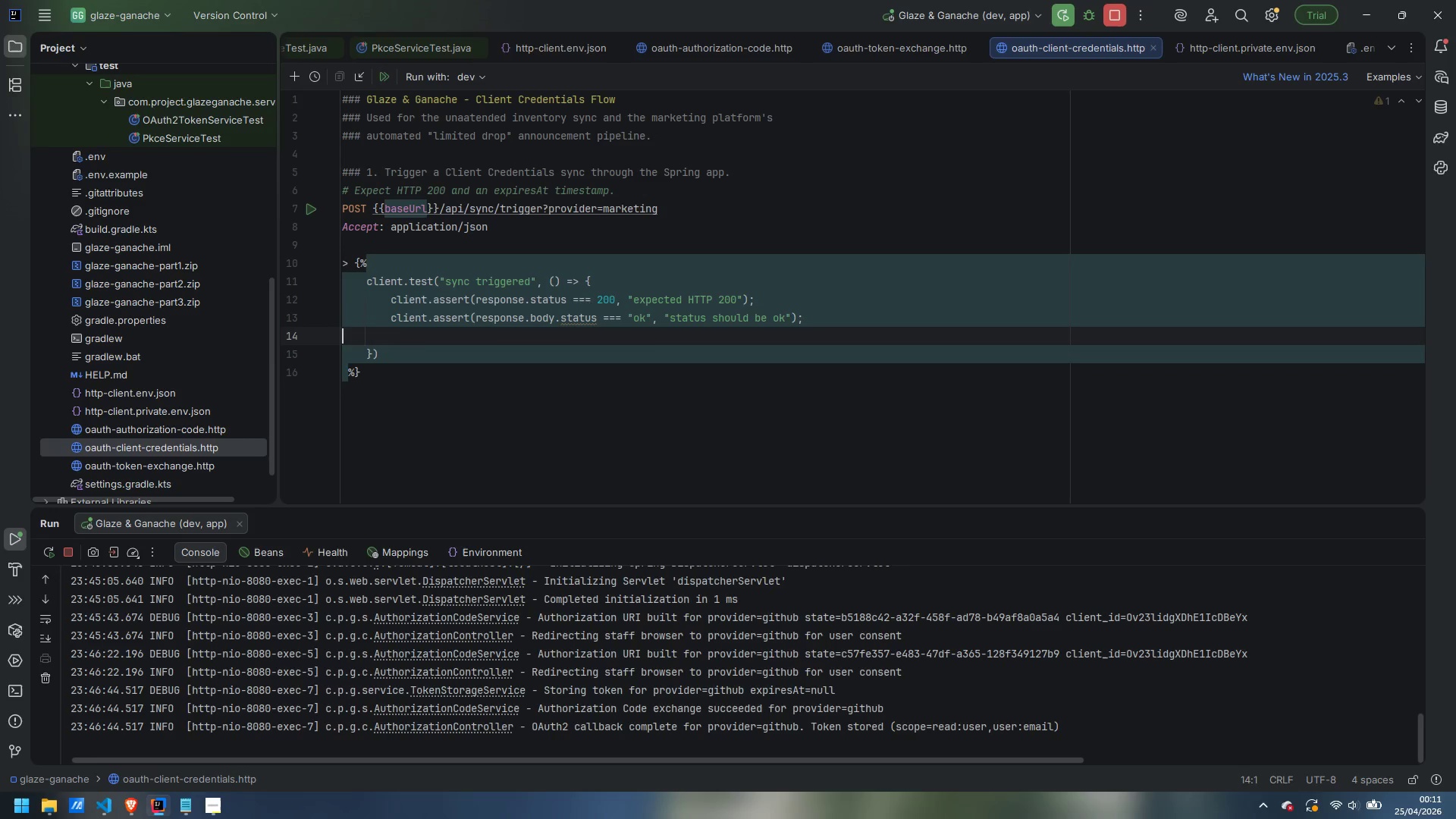 
key(Backspace)
 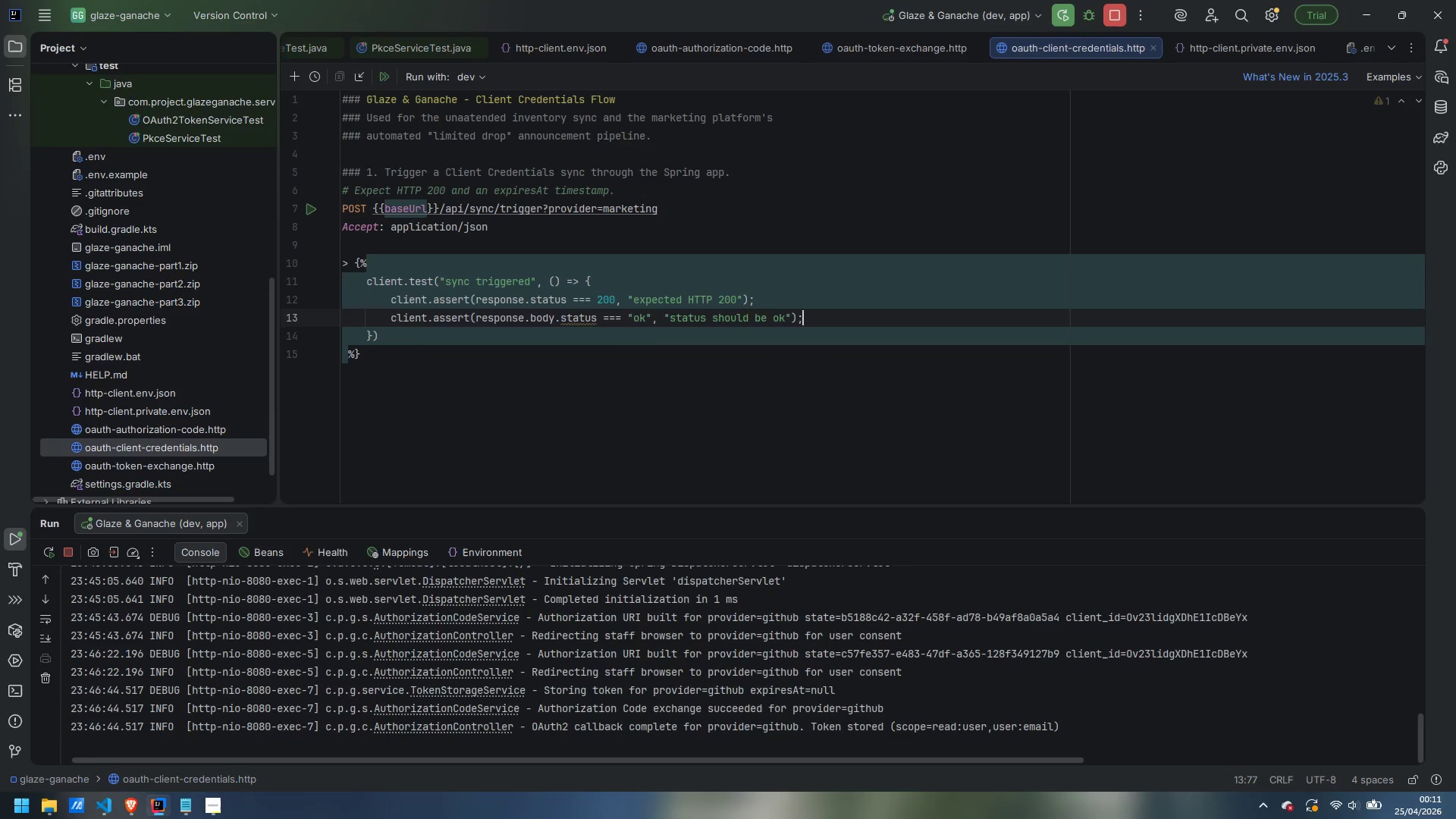 
key(ArrowDown)
 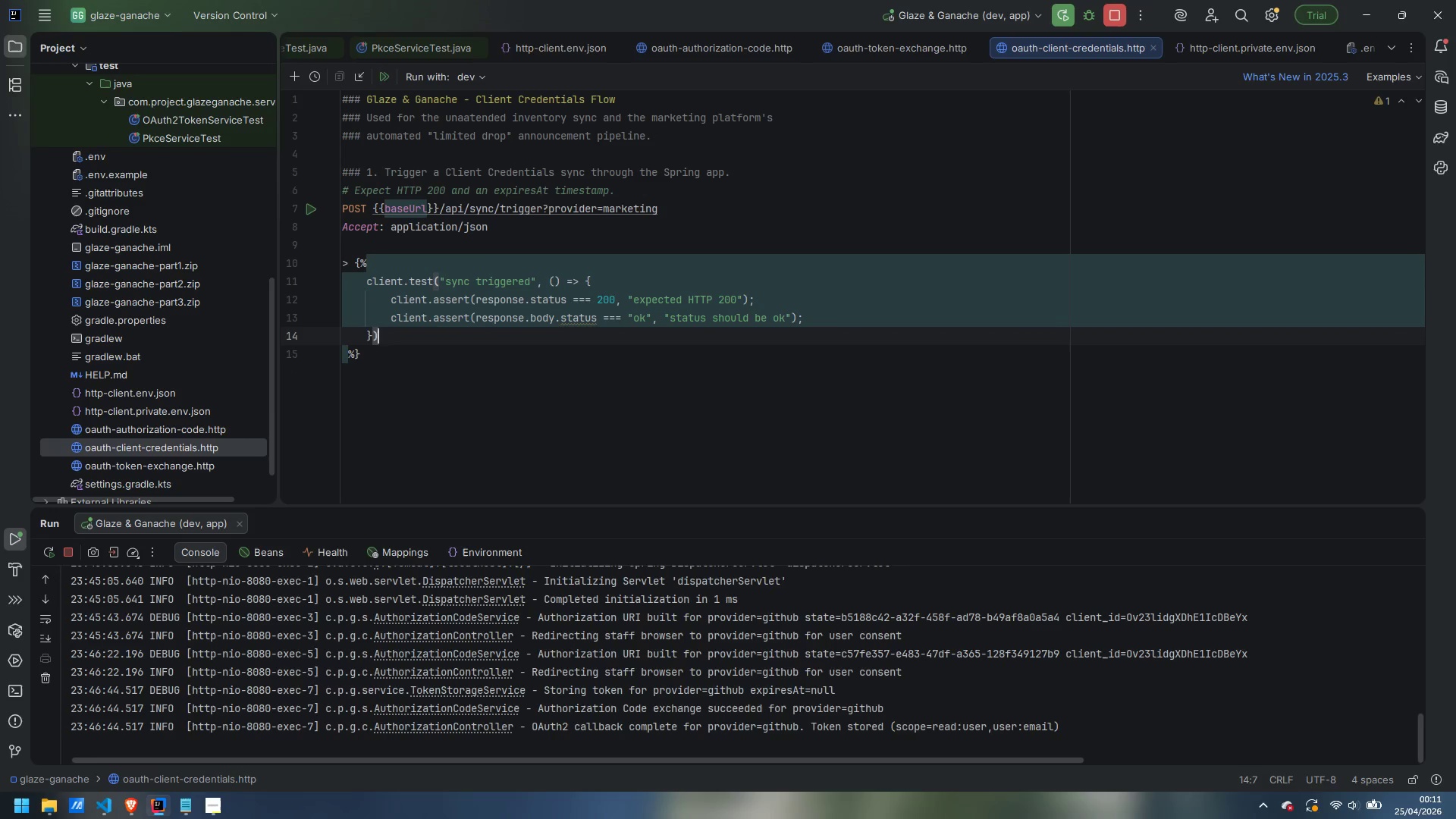 
key(Semicolon)
 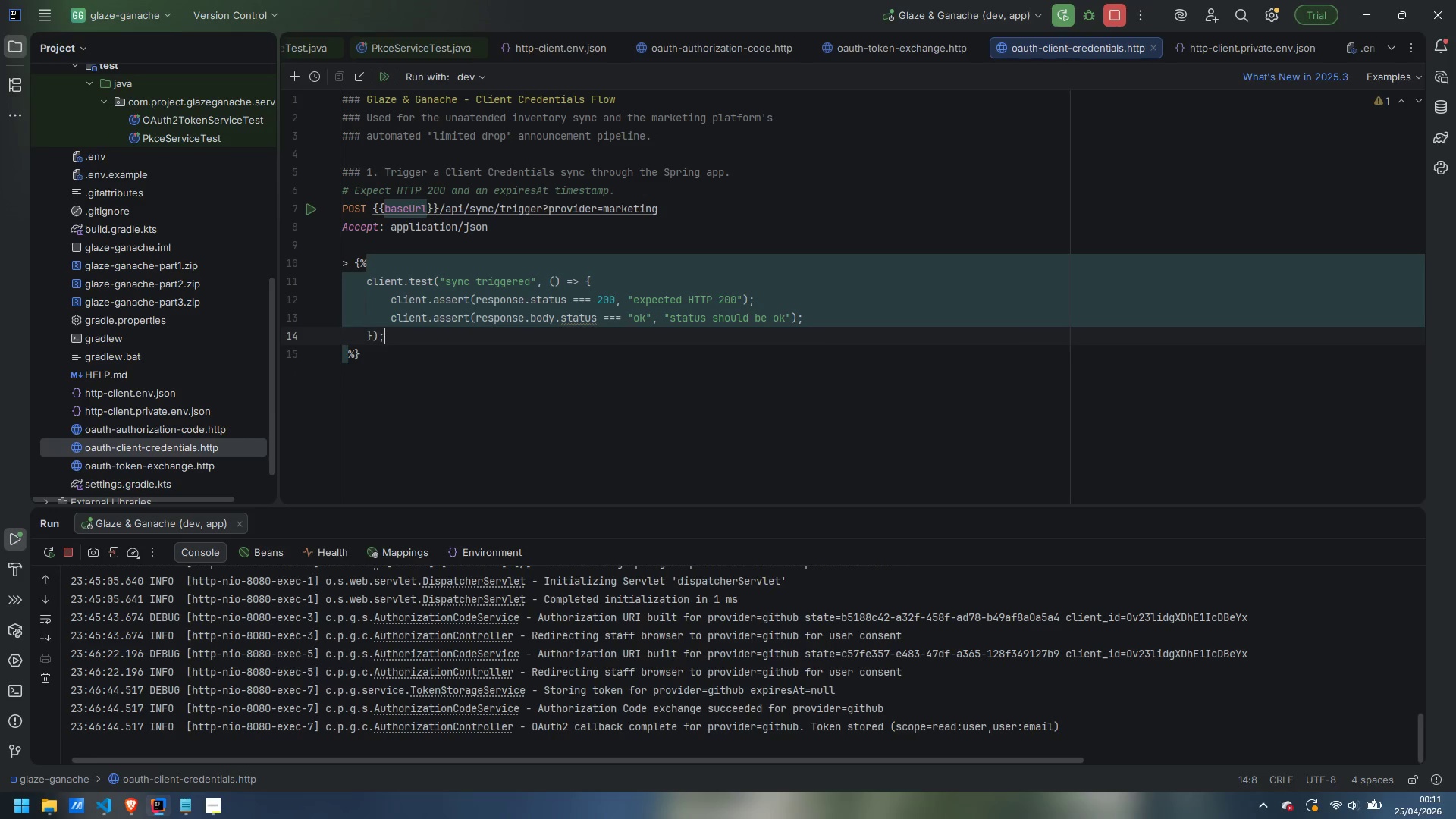 
key(ArrowDown)
 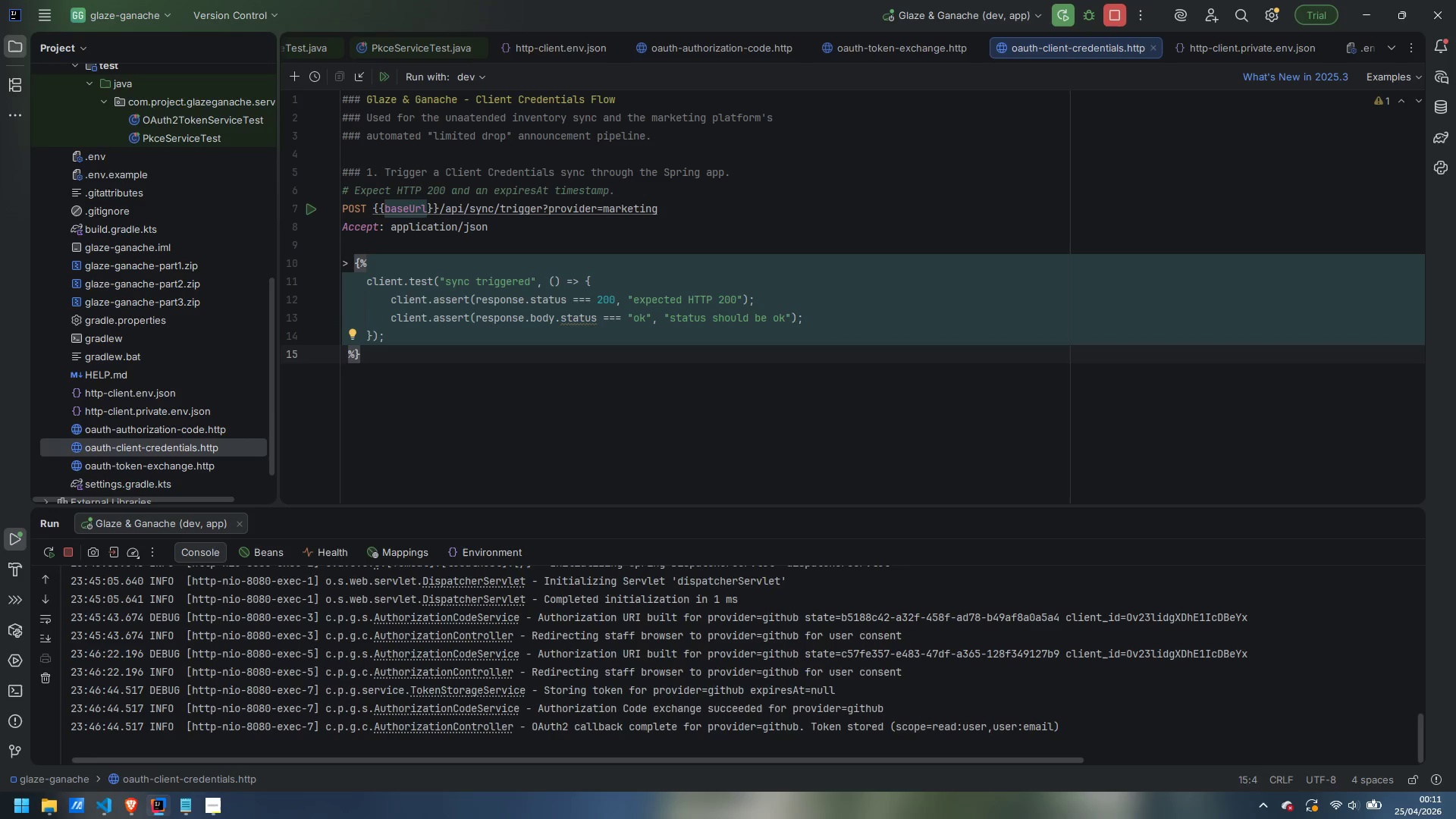 
key(Enter)
 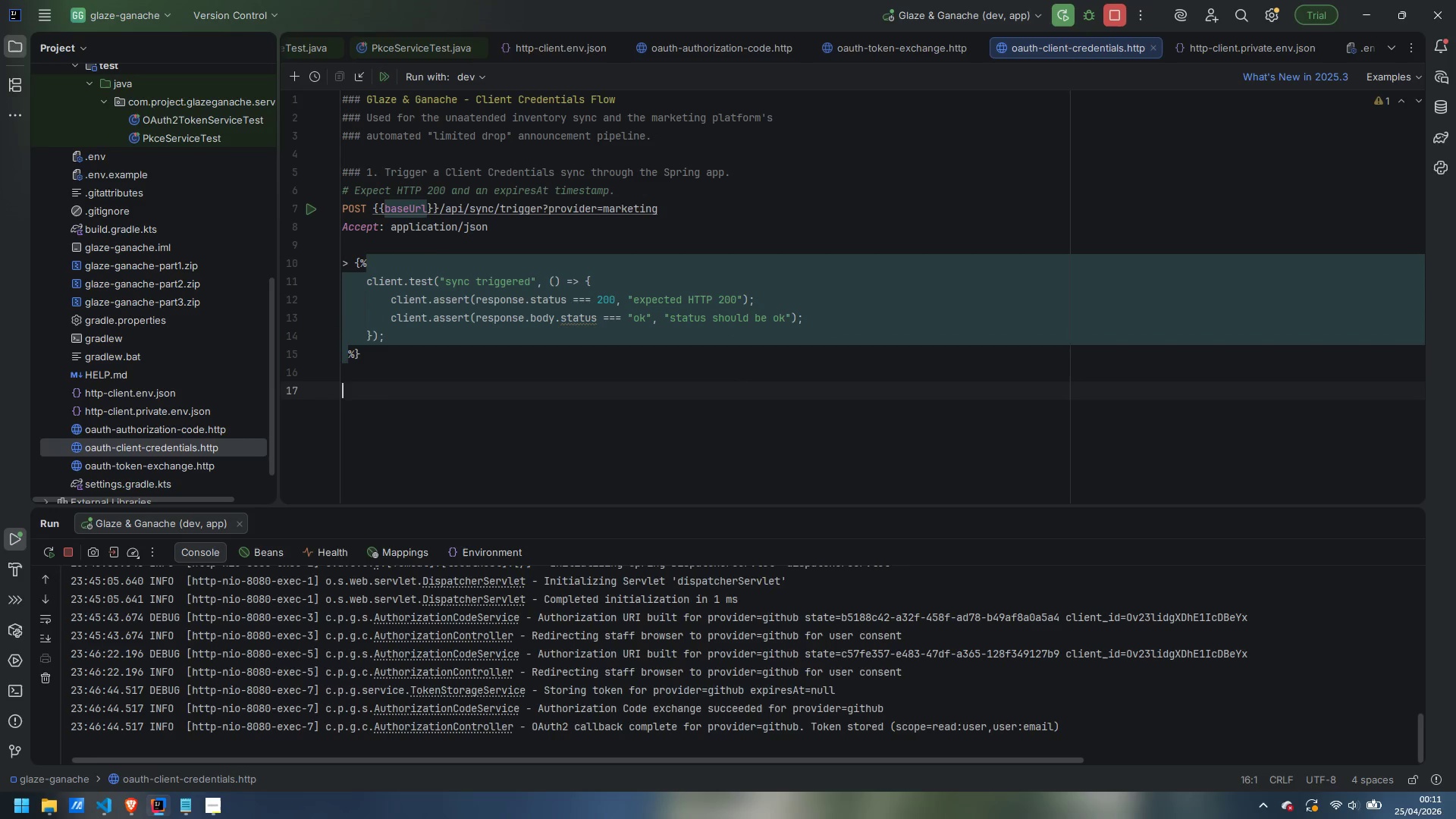 
key(Enter)
 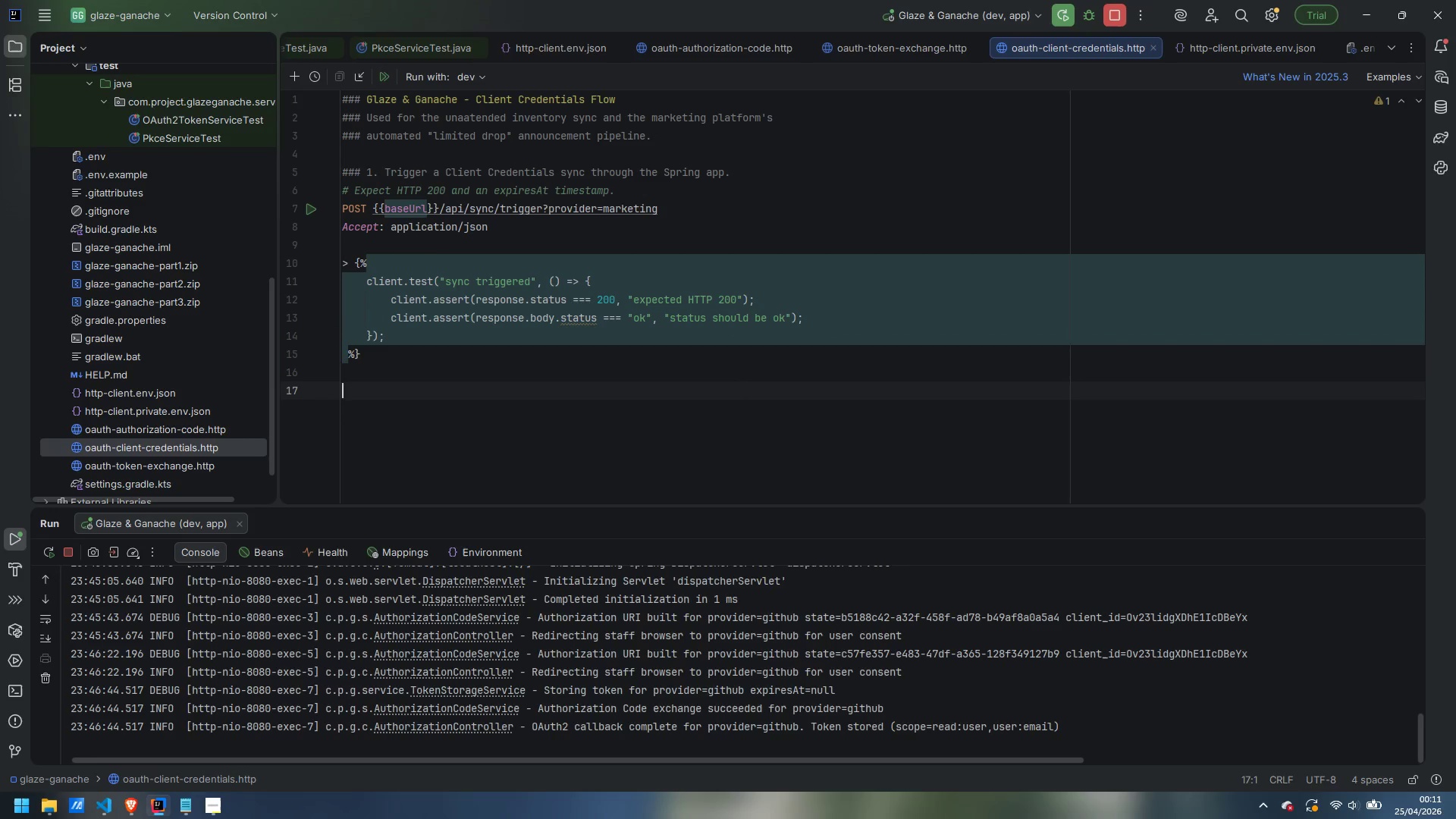 
type(### 2. Hit the provider's token endpoint directly )
key(Backspace)
type(.)
 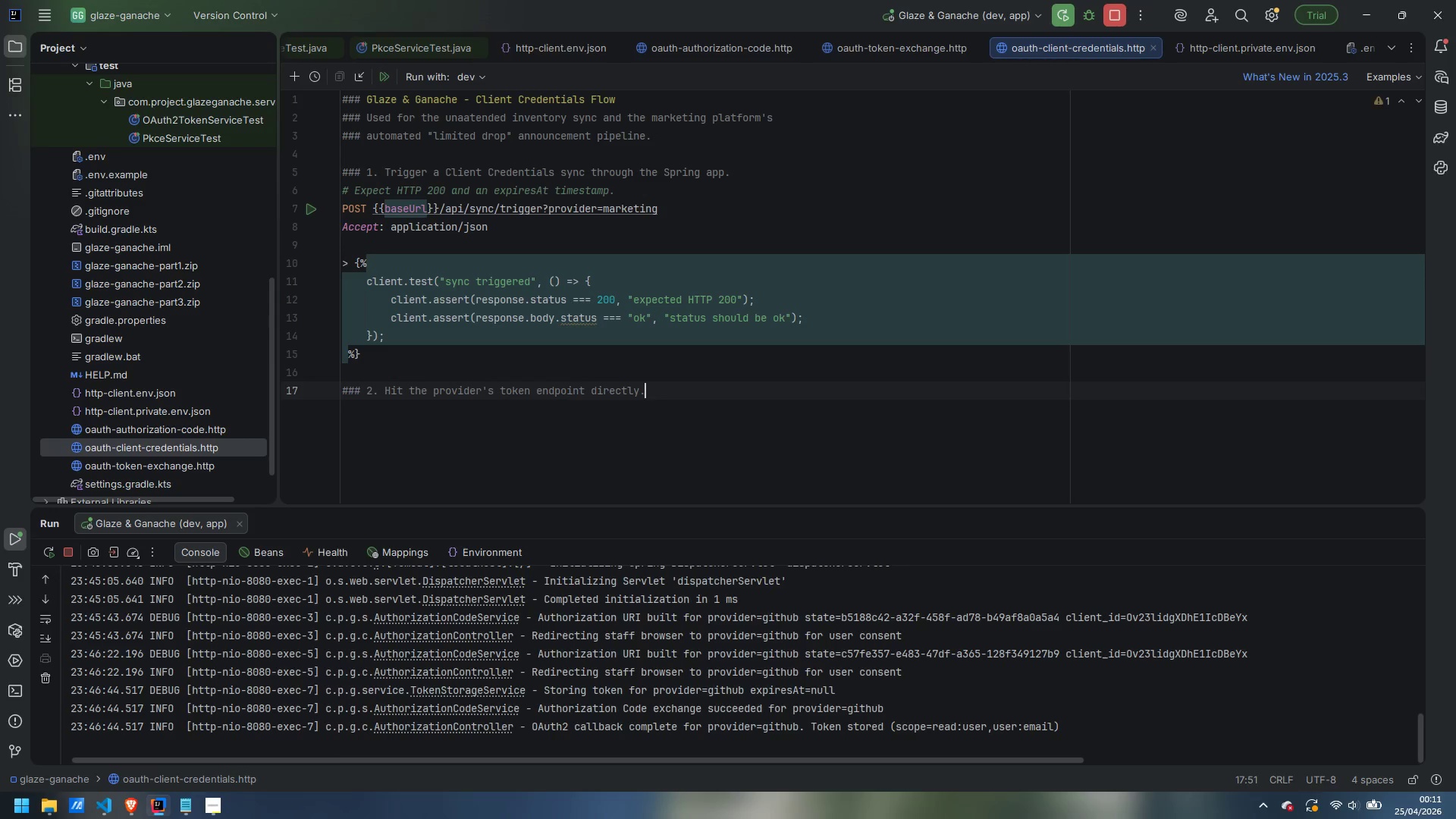 
key(Enter)
 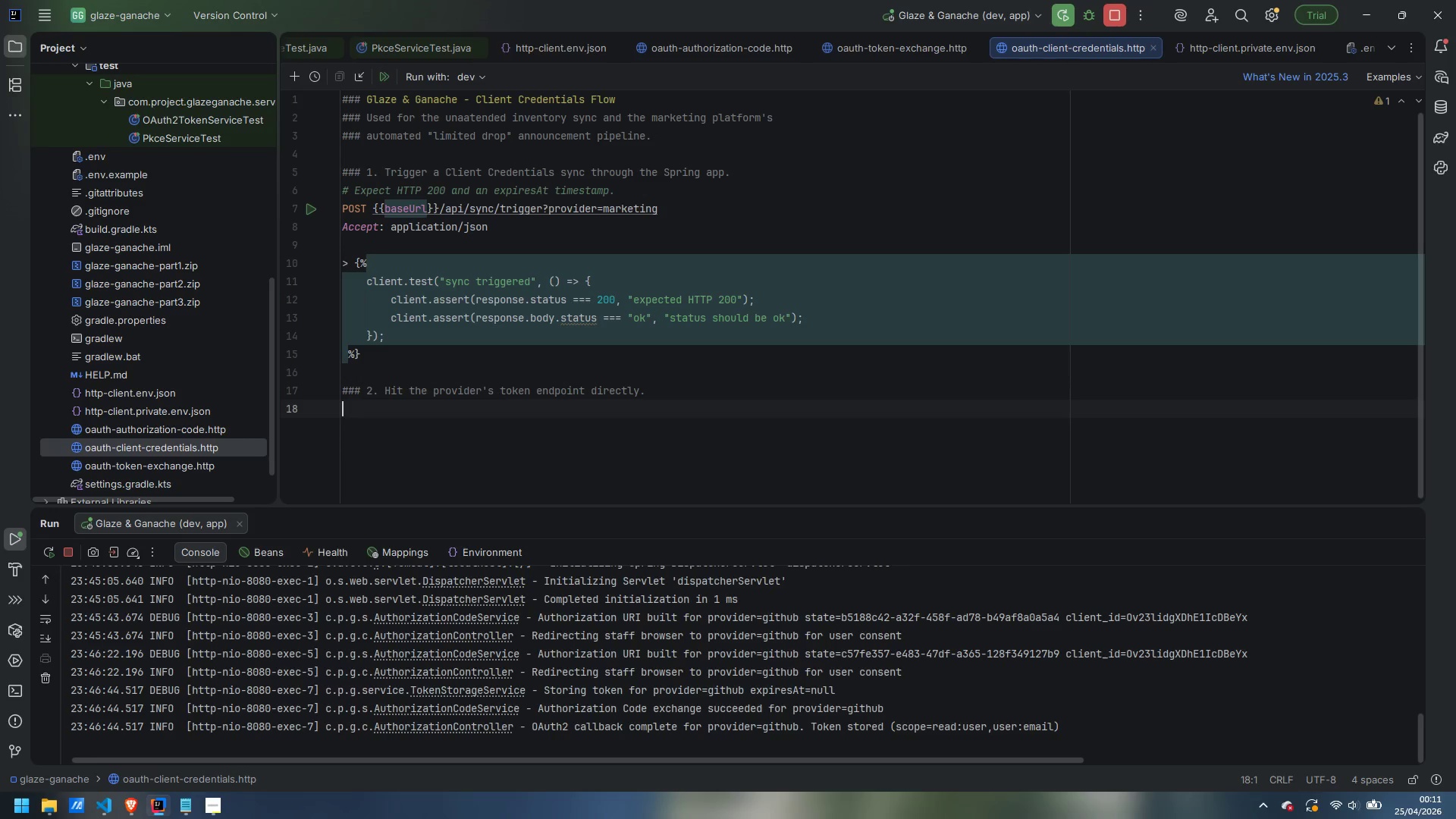 
type(# PRov)
key(Backspace)
key(Backspace)
key(Backspace)
type(roves the underlying HTTP handshake independ)
 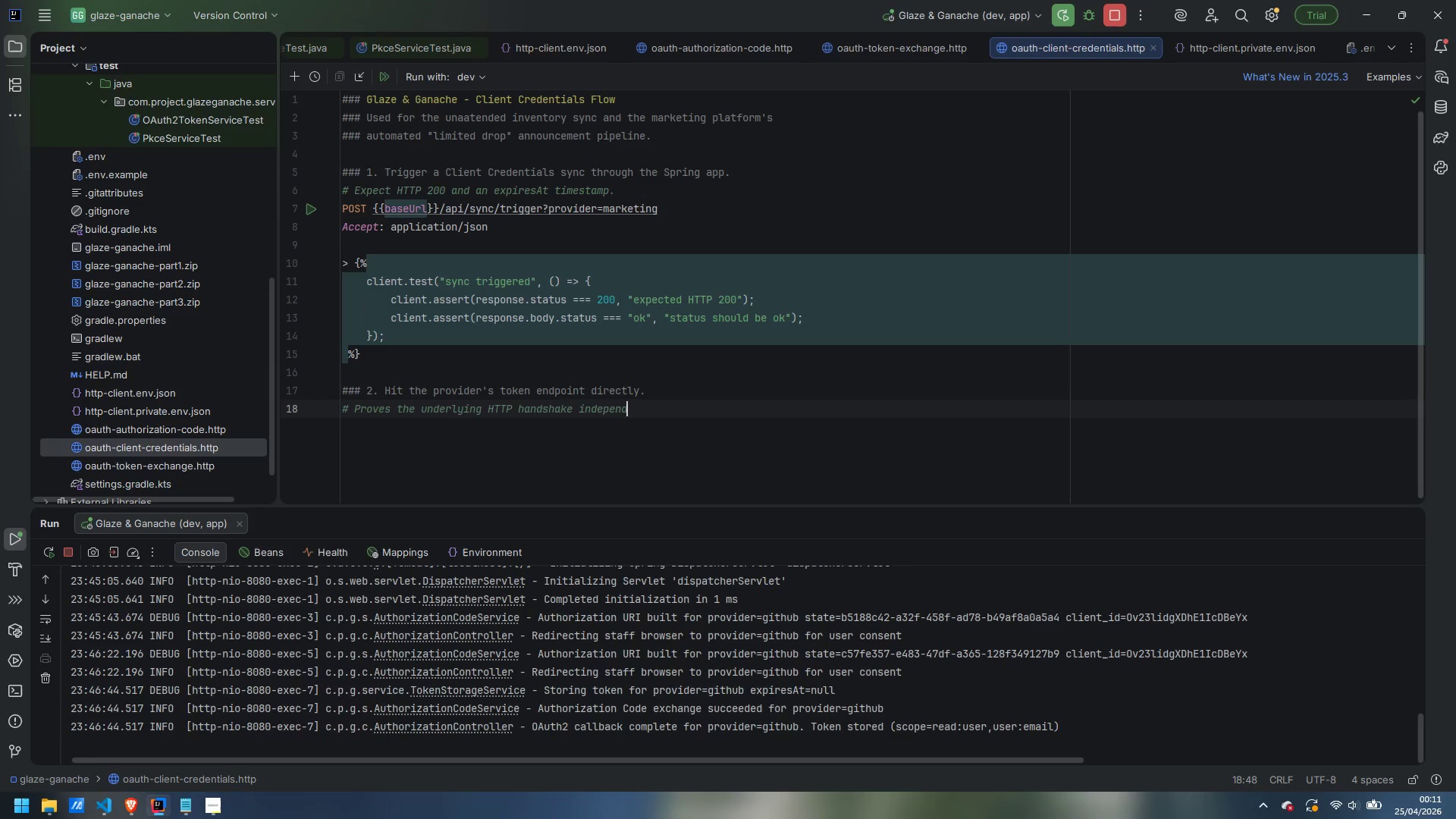 
type(ently)
 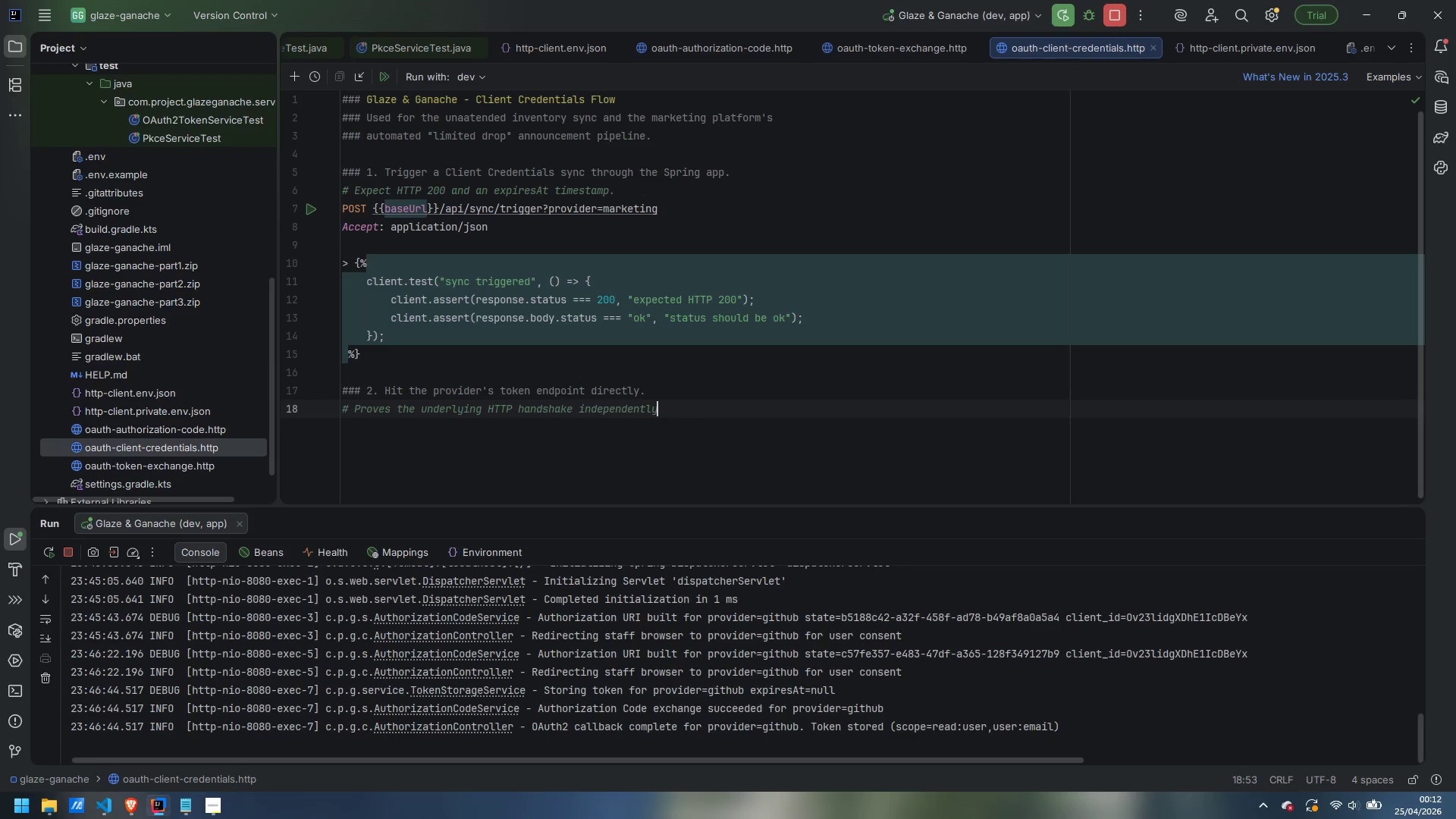 
type( of the Spring app.)
 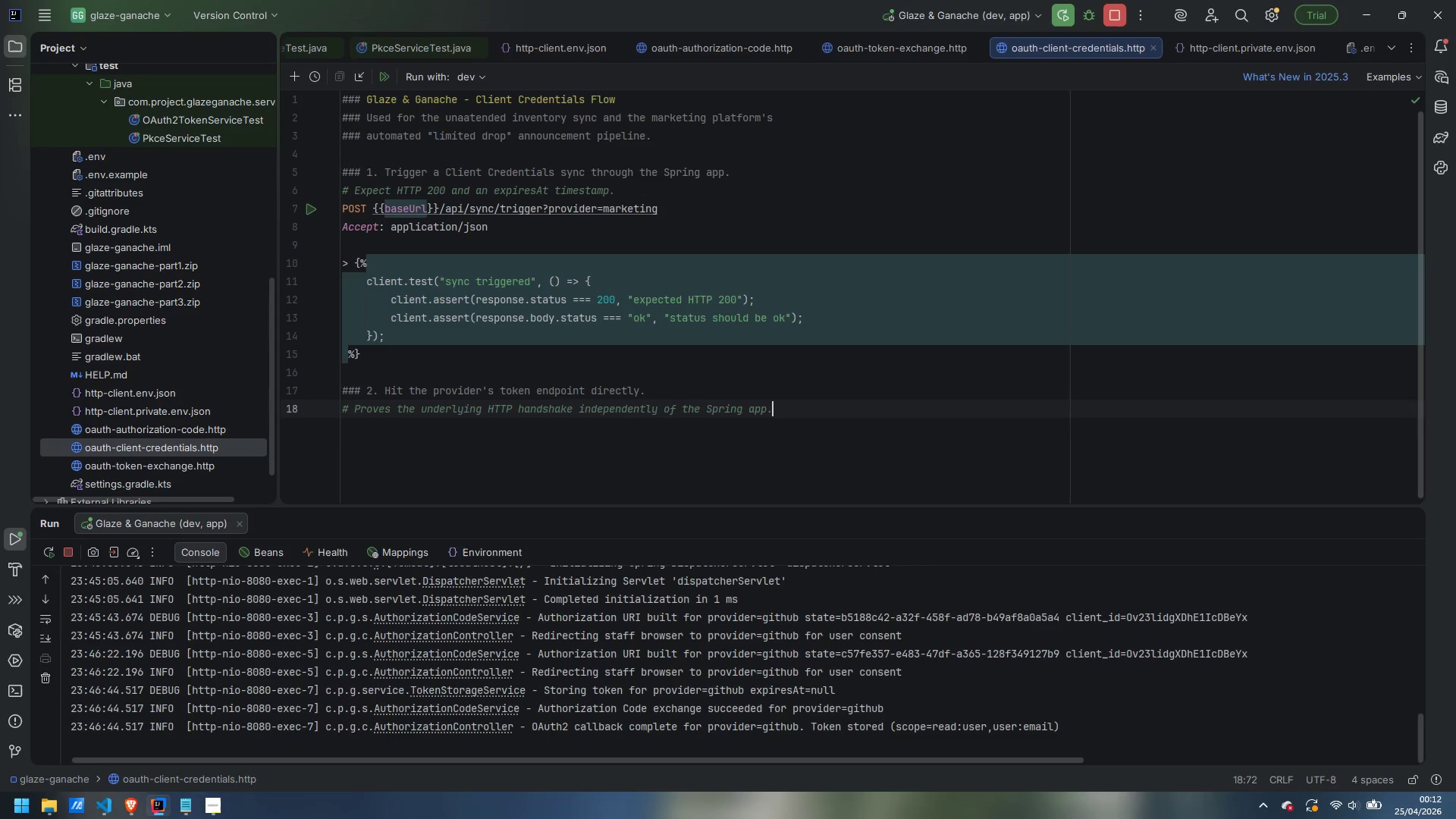 
key(Enter)
 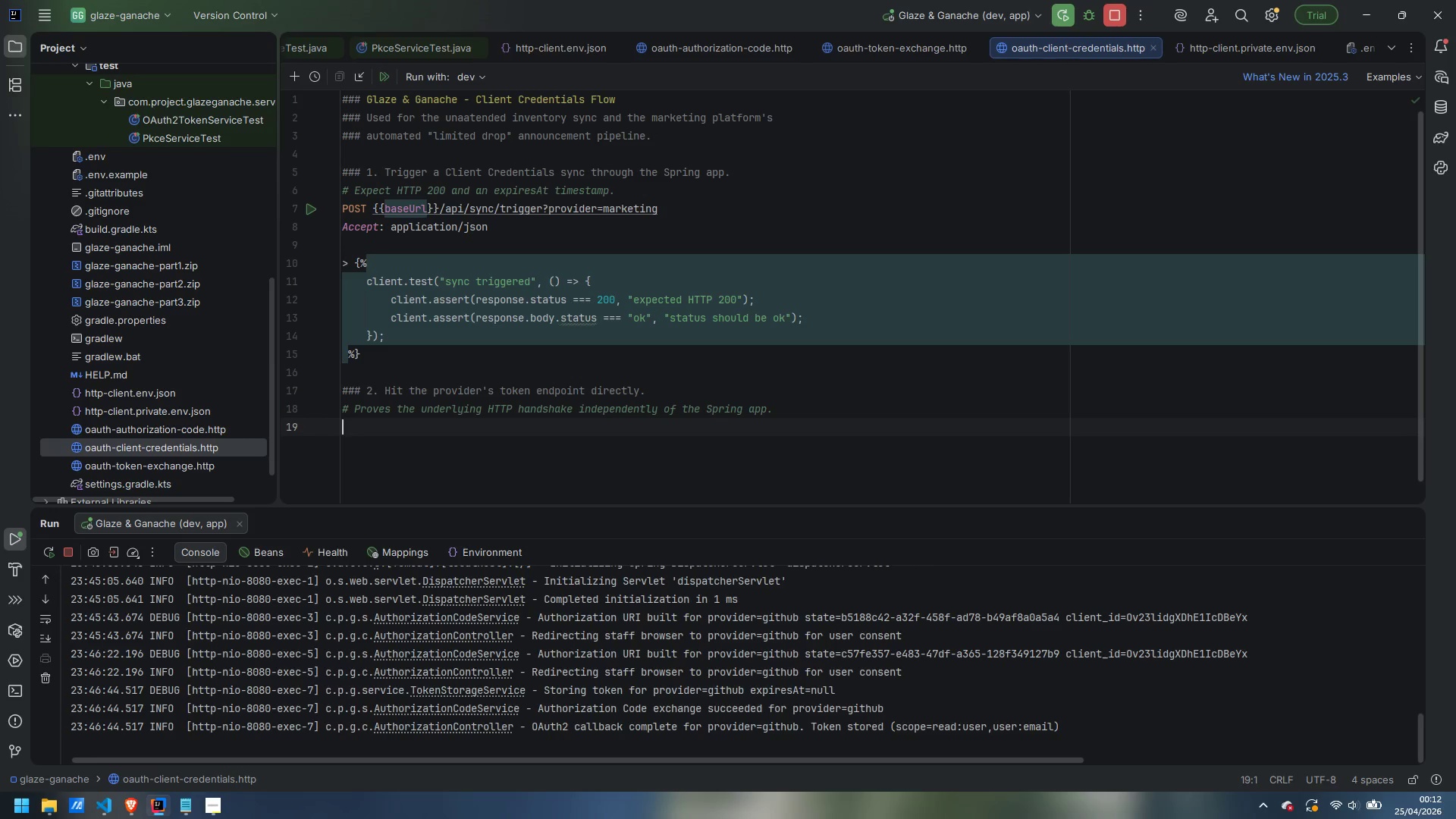 
type(# Supply `marketingClientId` / `marketingClientSecret`)
 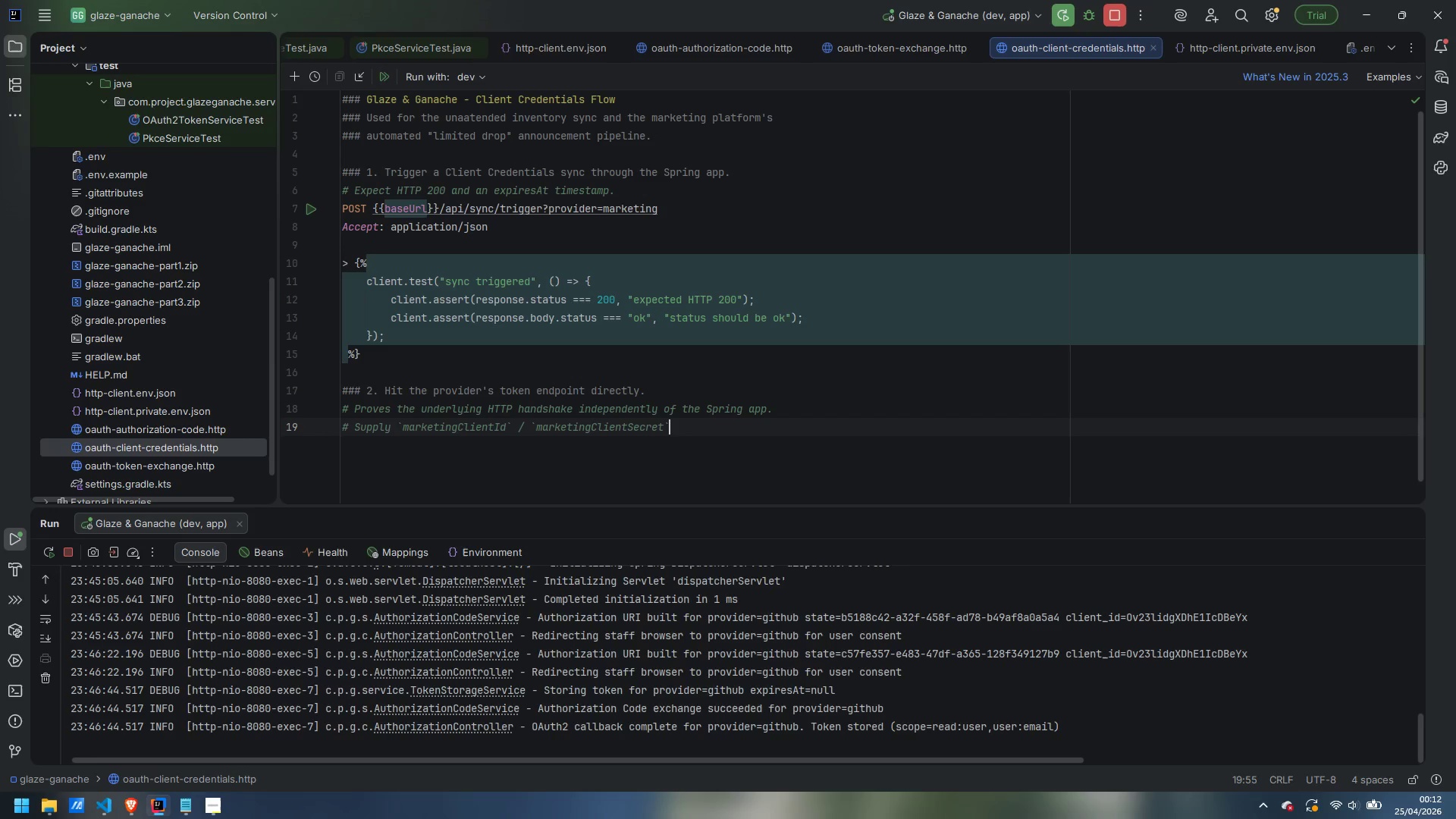 
wait(6.44)
 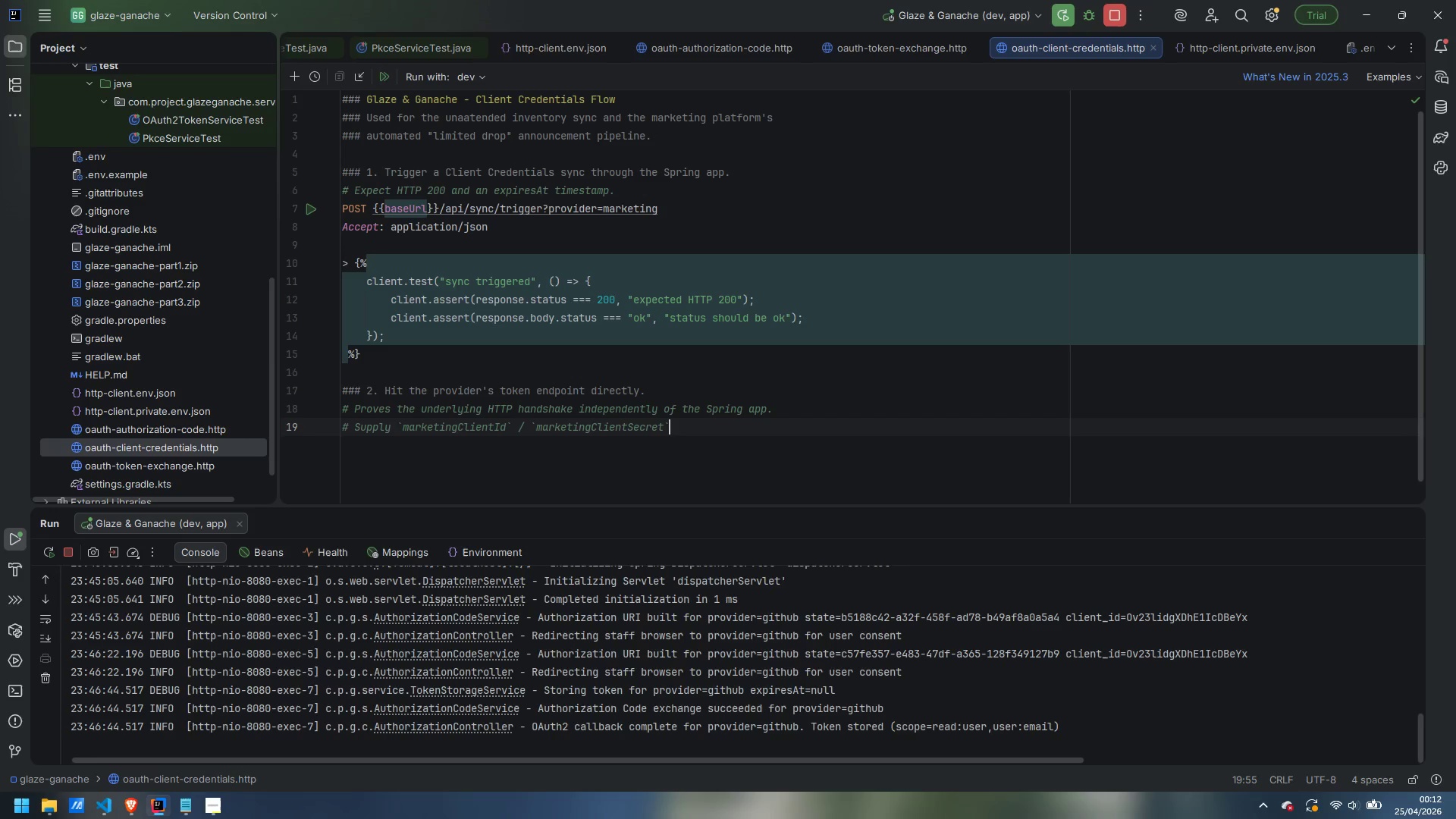 
type( in)
key(Escape)
 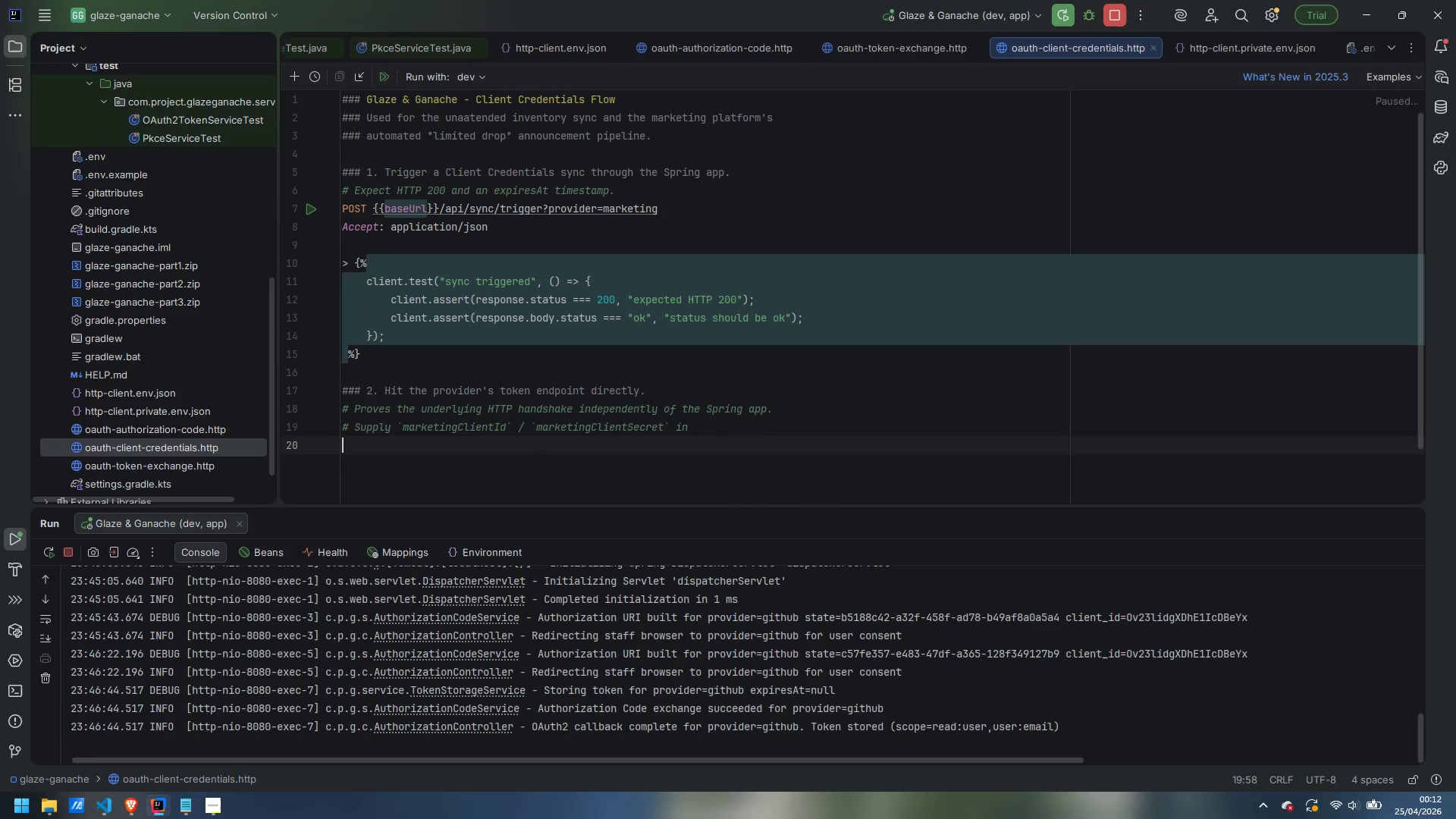 
key(Enter)
 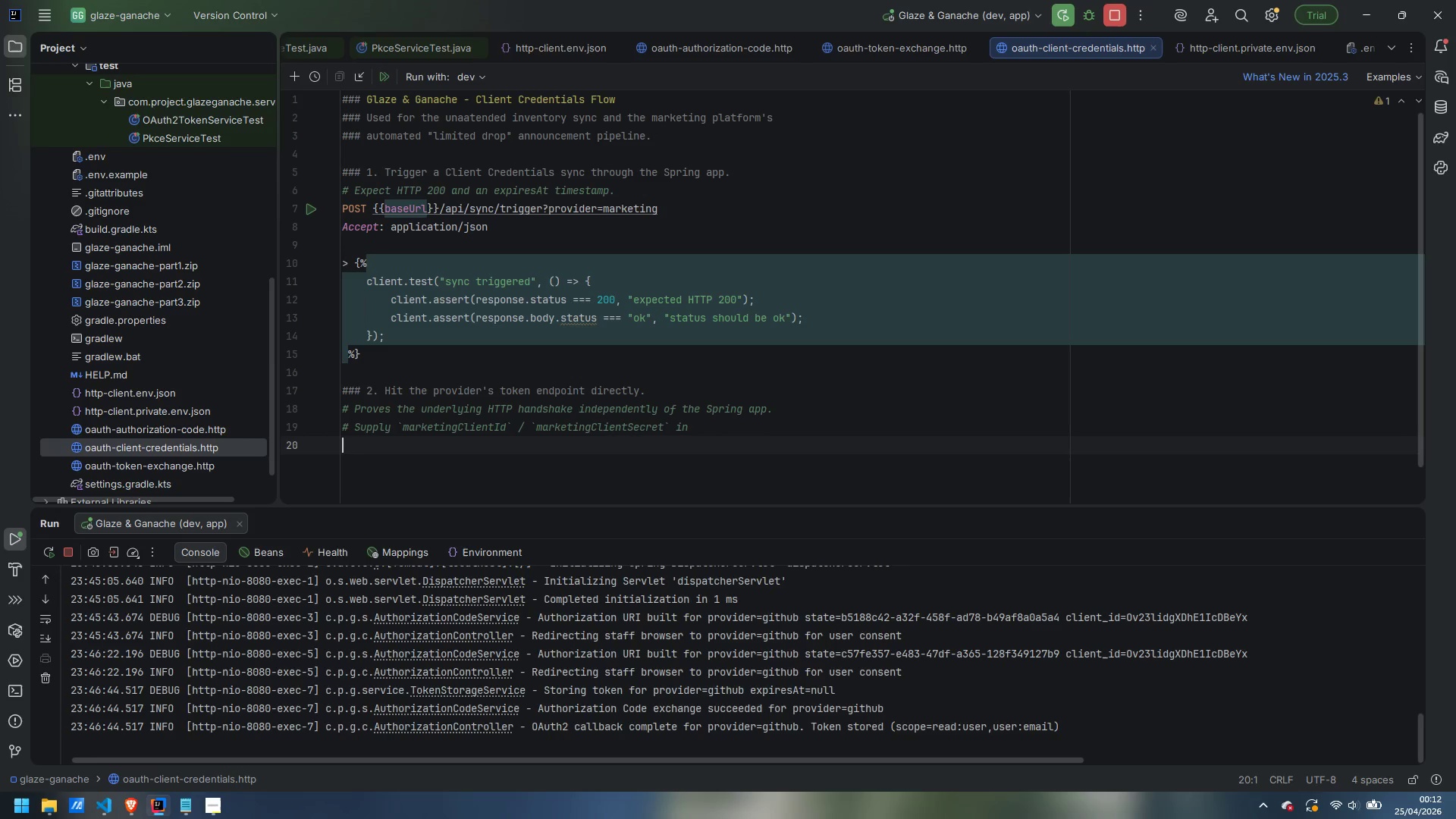 
type(# http-client)
 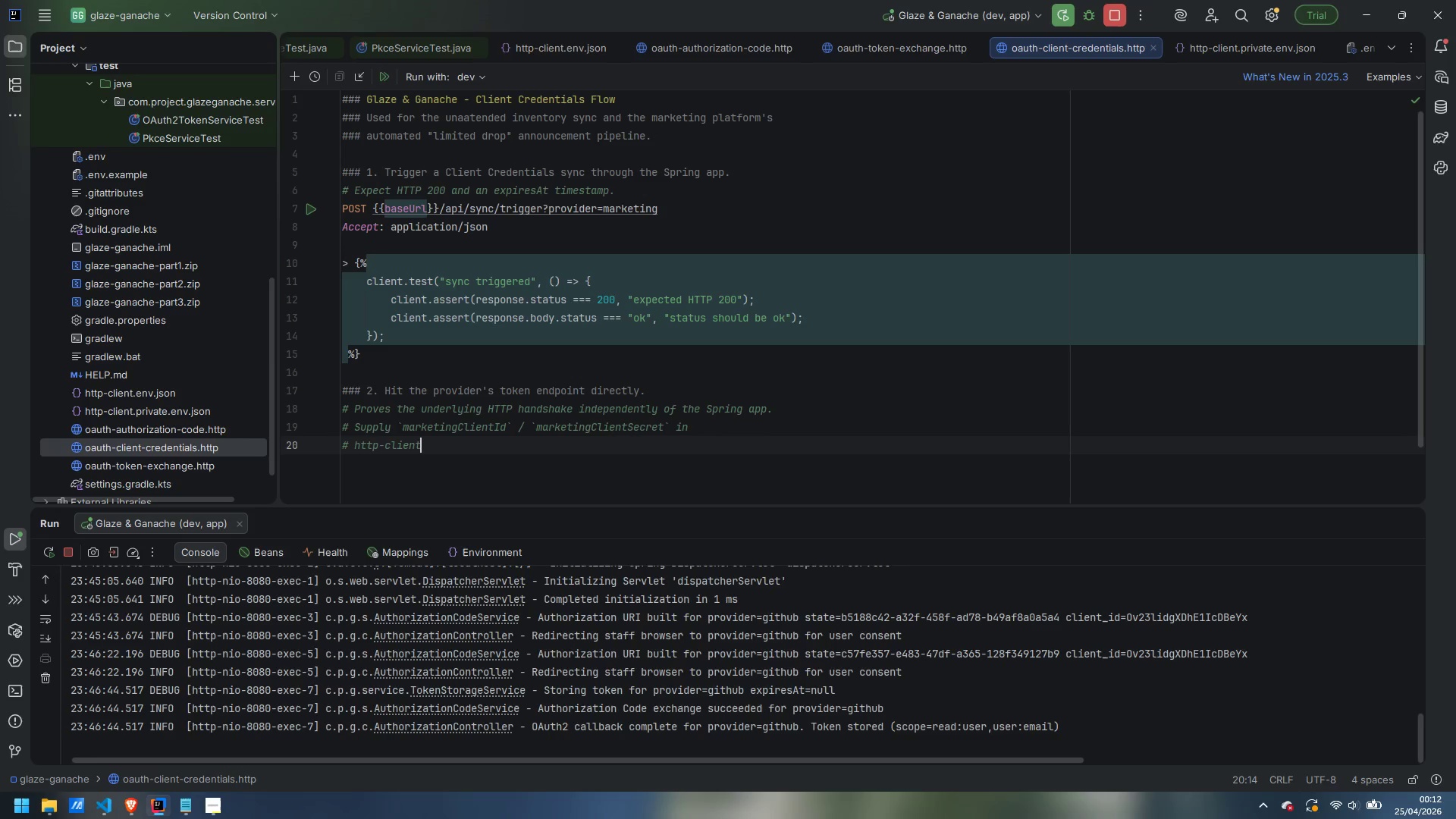 
type(.private.env.kjso)
 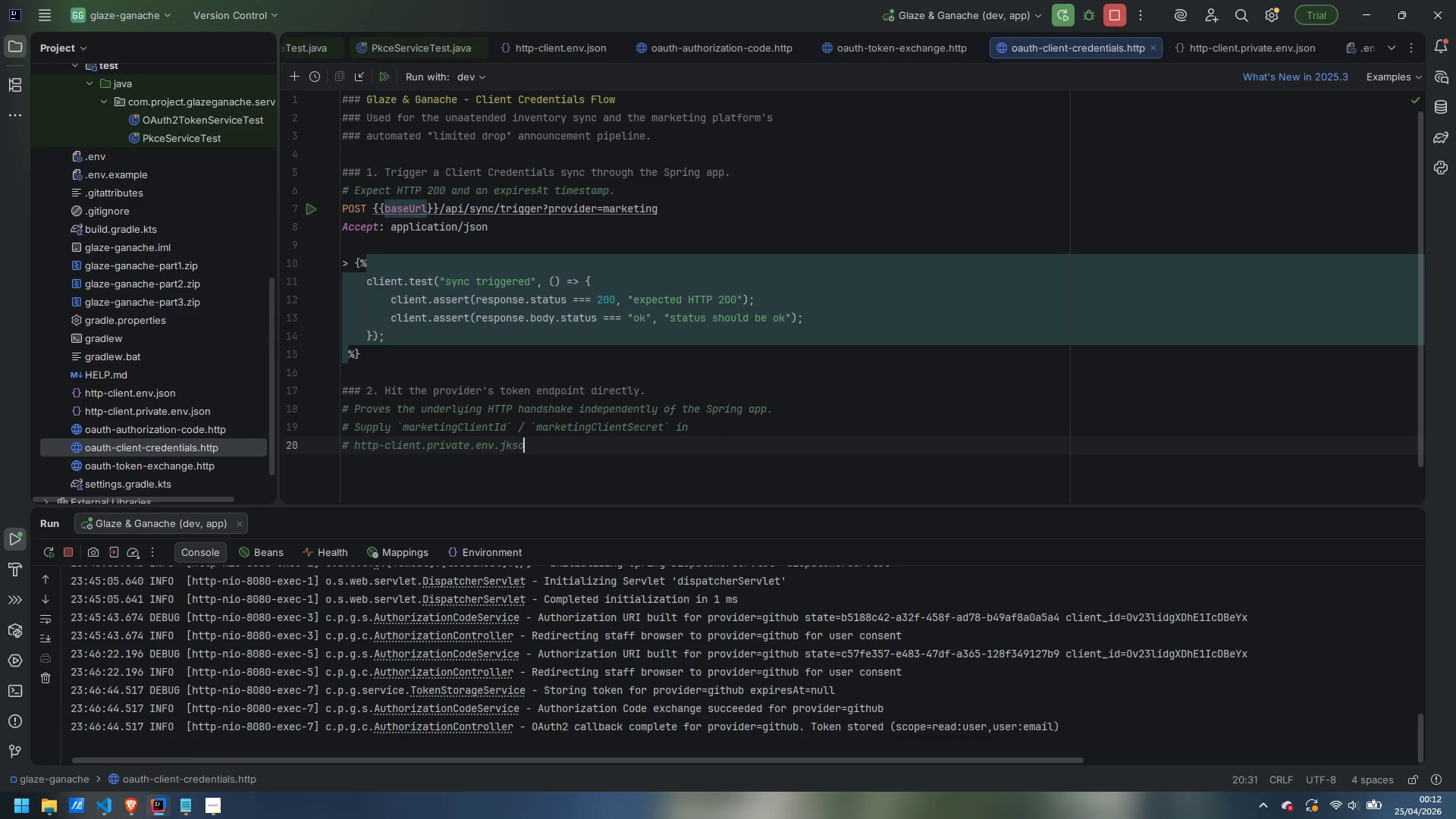 
key(Control+ControlLeft)
 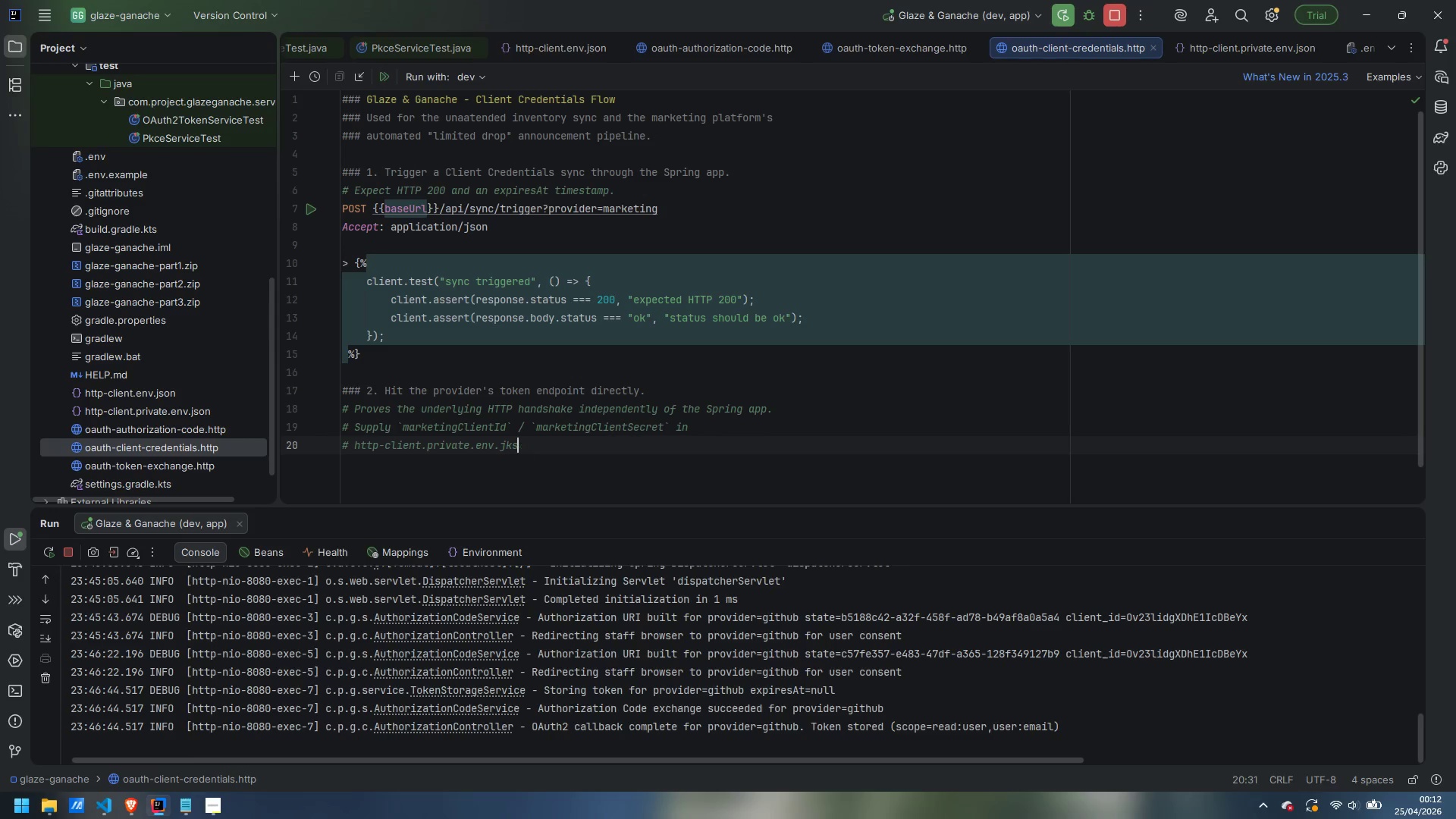 
key(Backspace)
key(Backspace)
key(Backspace)
type(son before runnoing)
key(Backspace)
key(Backspace)
key(Backspace)
key(Backspace)
type(ing.)
 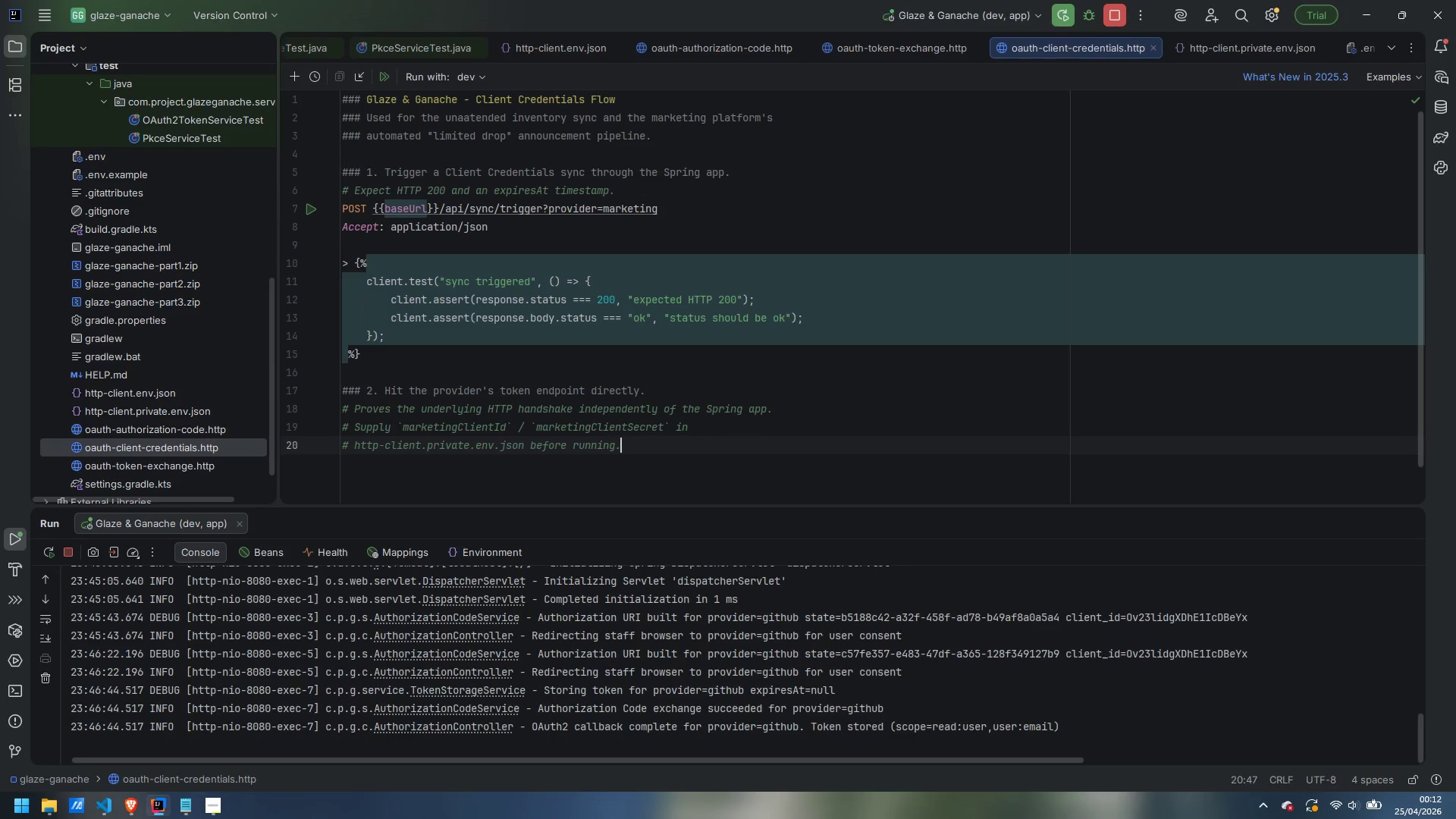 
wait(8.51)
 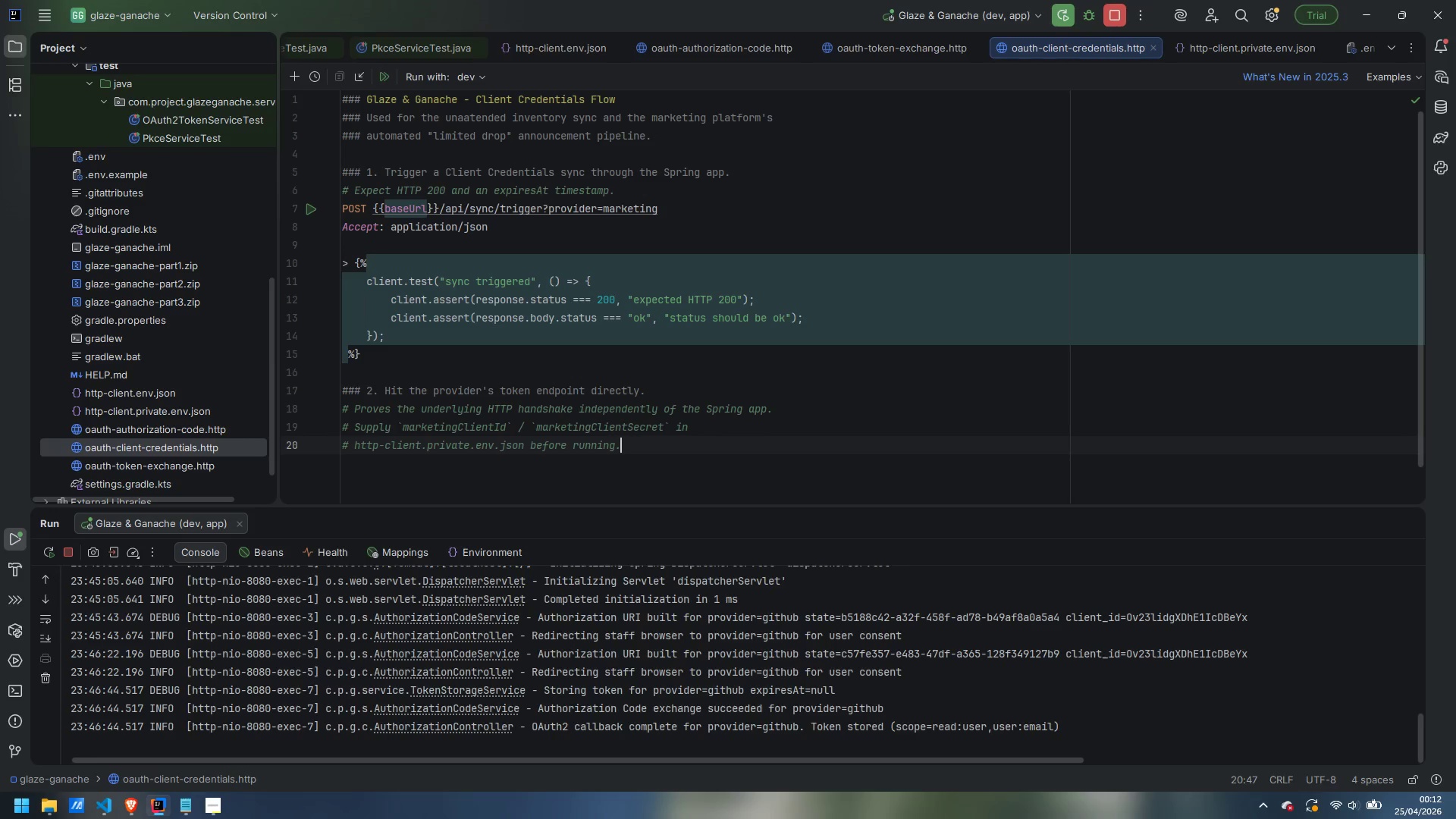 
key(Enter)
 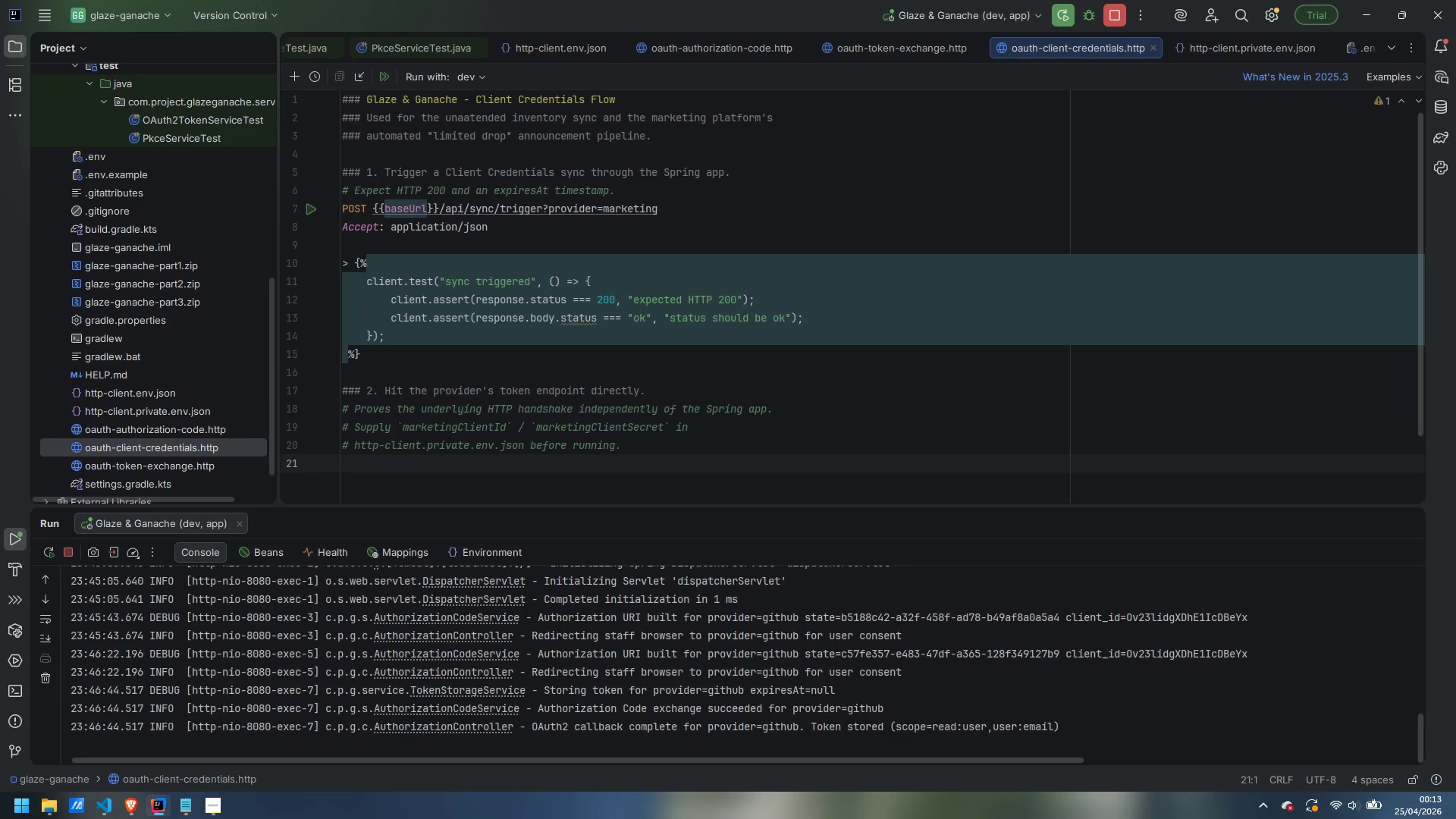 
type(POST https://marketing.glazeganache.internalk)
key(Backspace)
key(Backspace)
type(l/oauth/token)
 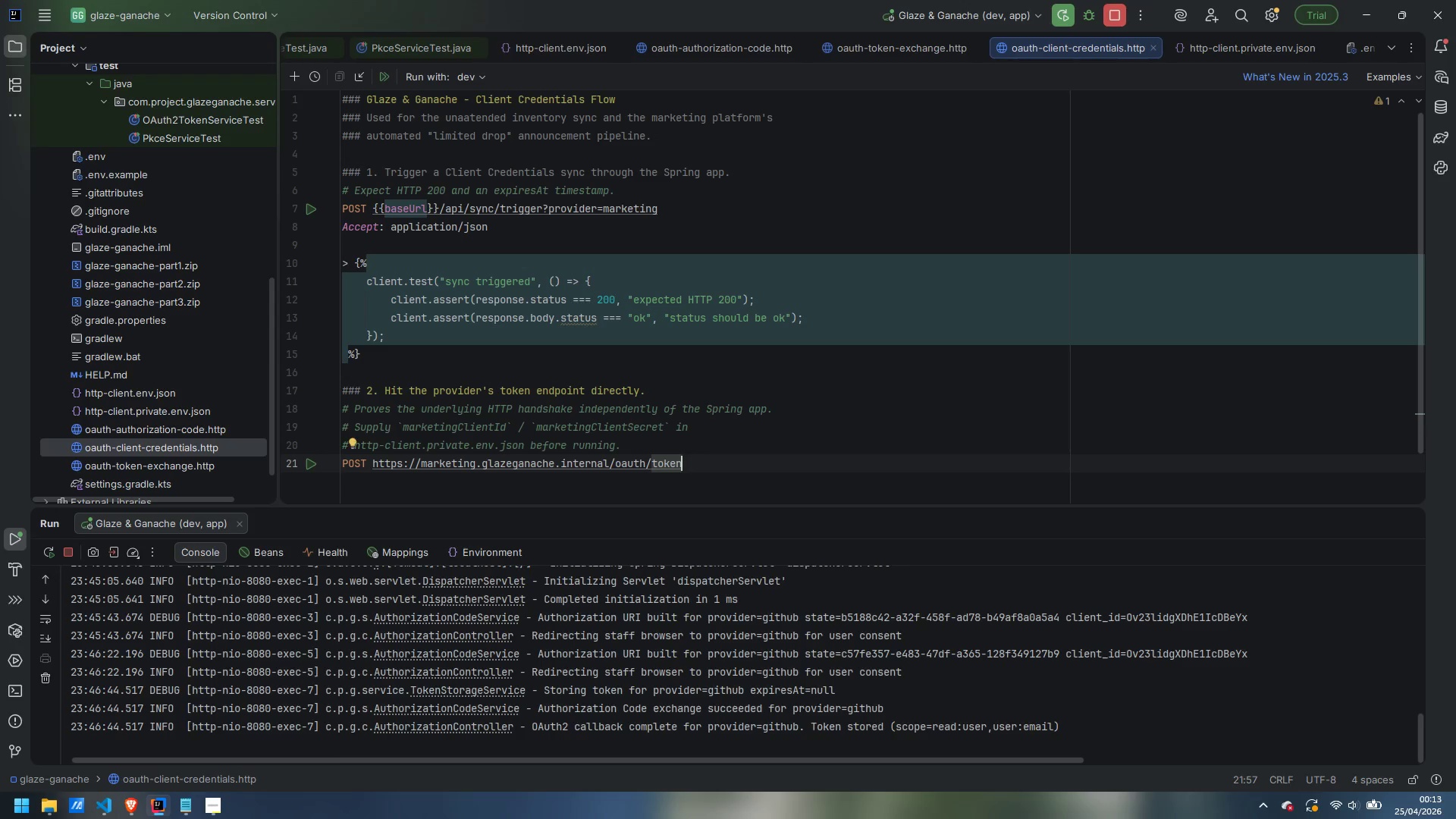 
key(Enter)
 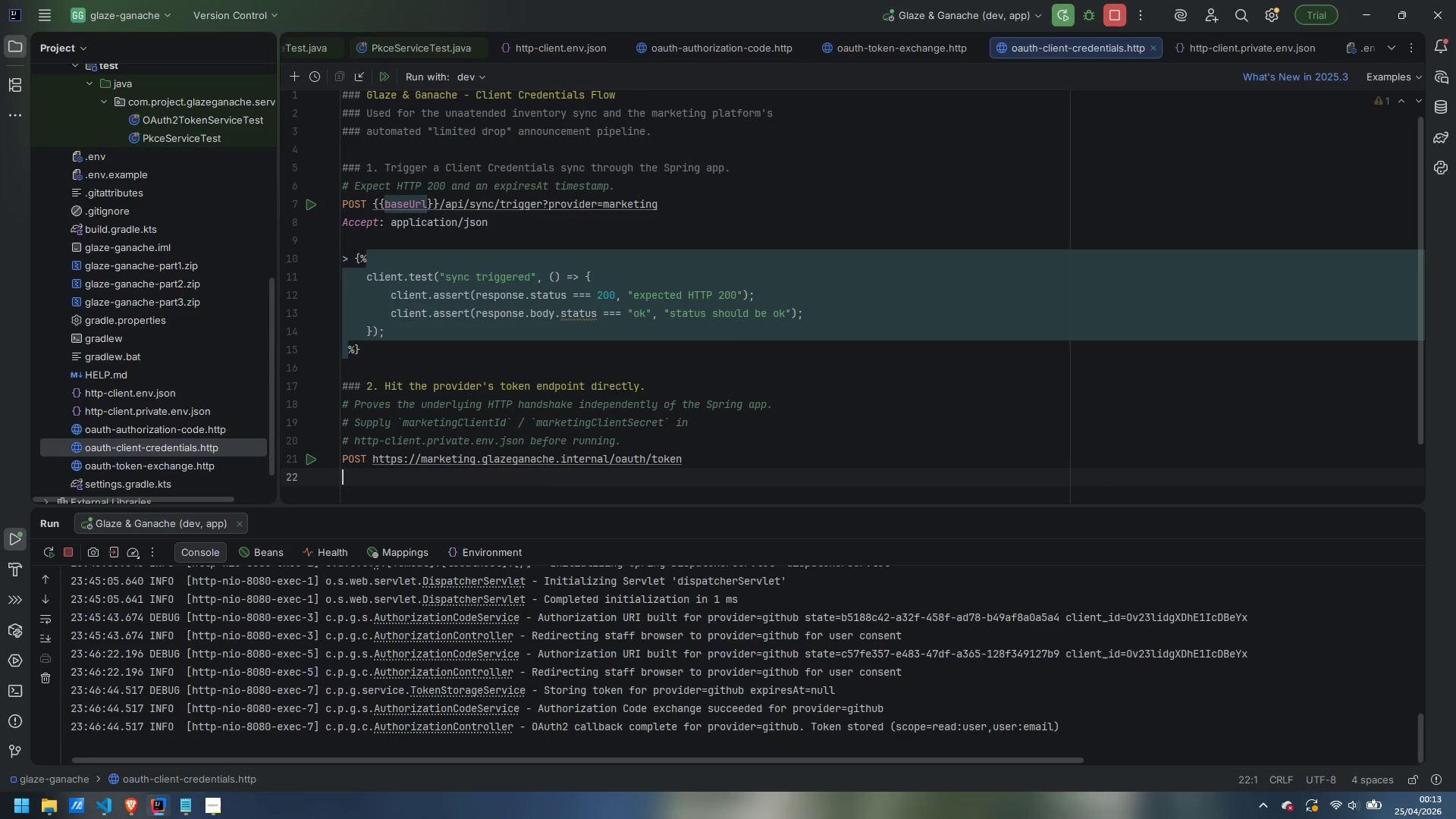 
type(Accepet)
key(Backspace)
key(Backspace)
type(tL)
key(Backspace)
type(: application/json)
 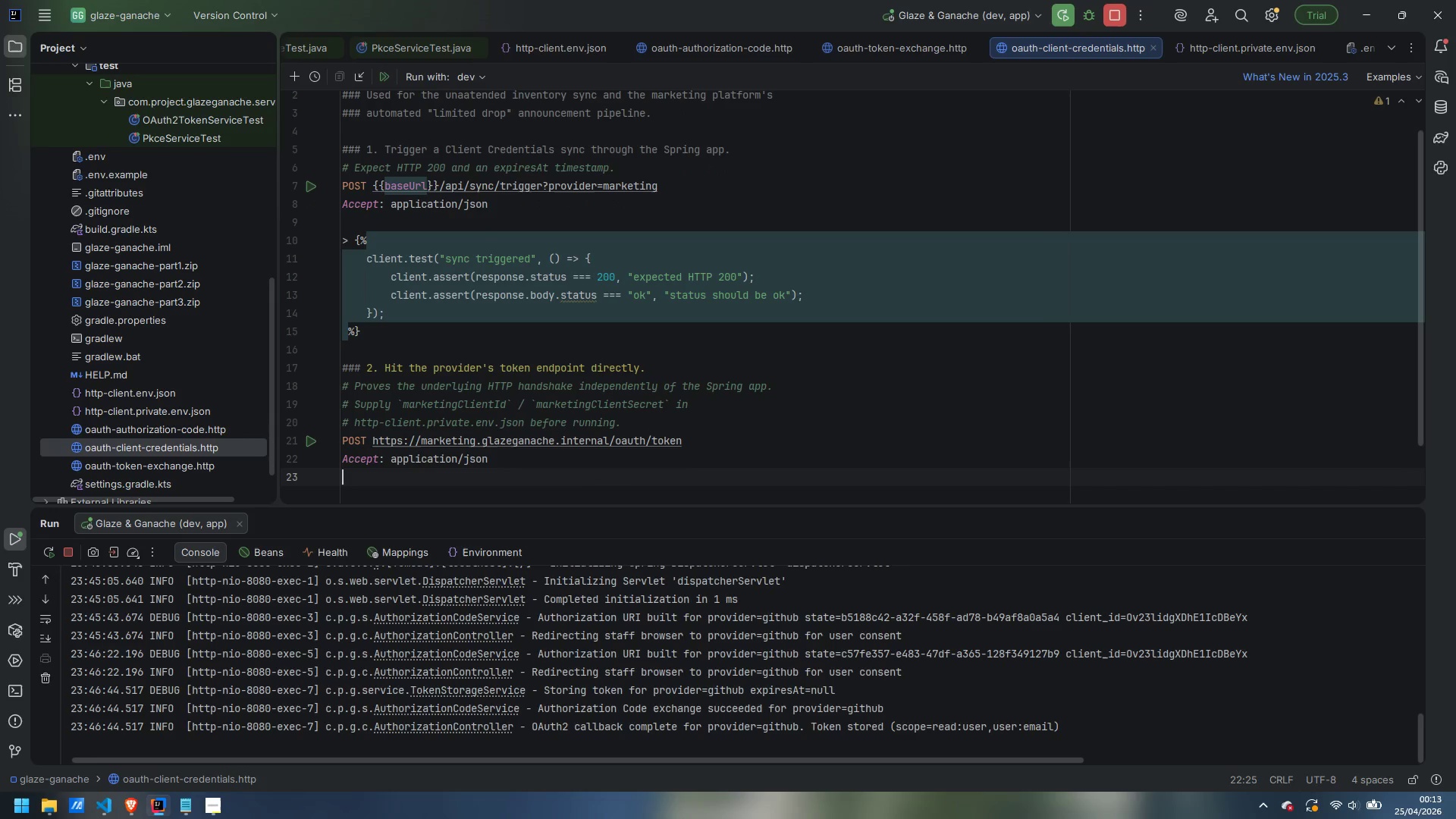 
 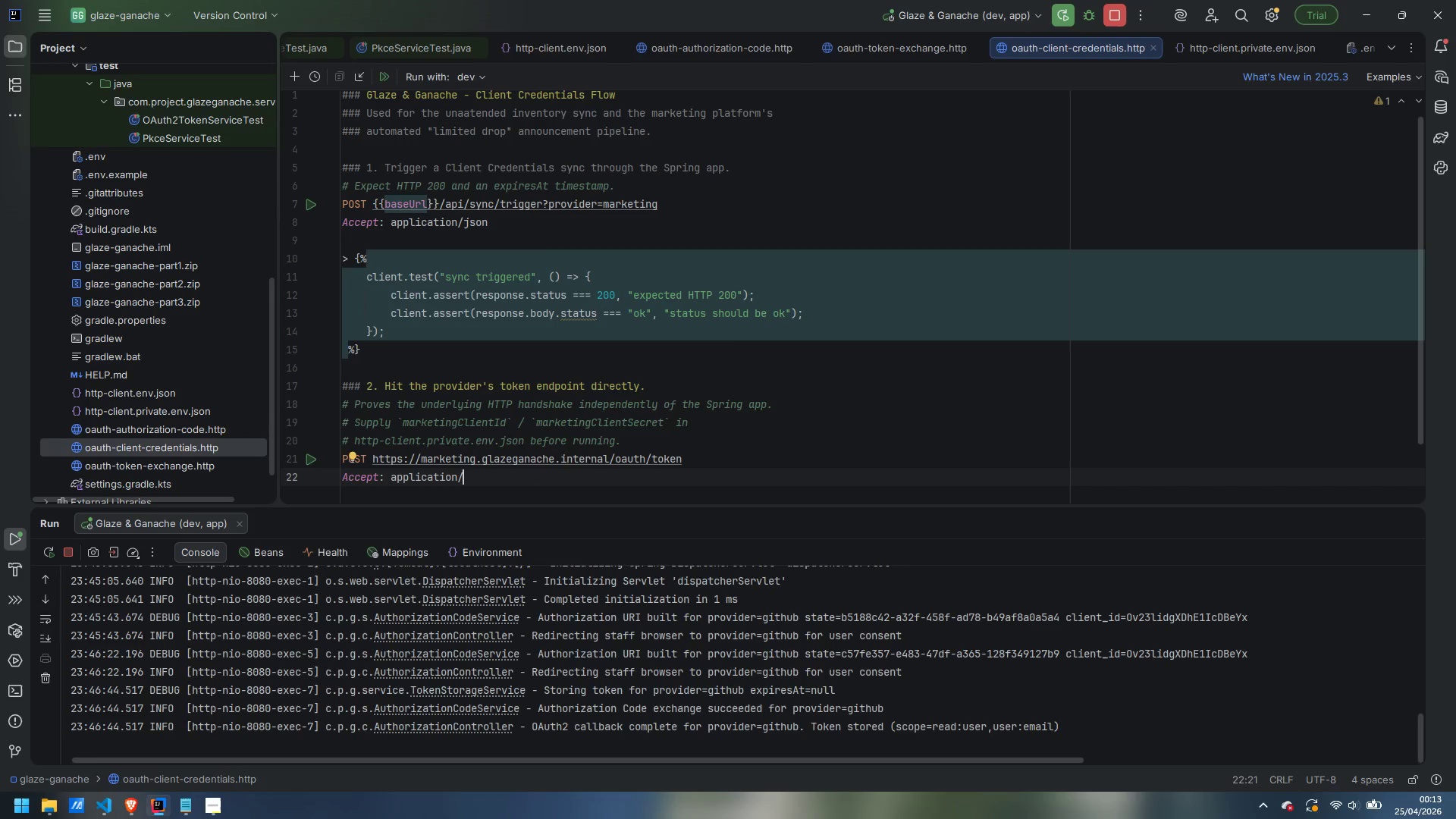 
key(Enter)
 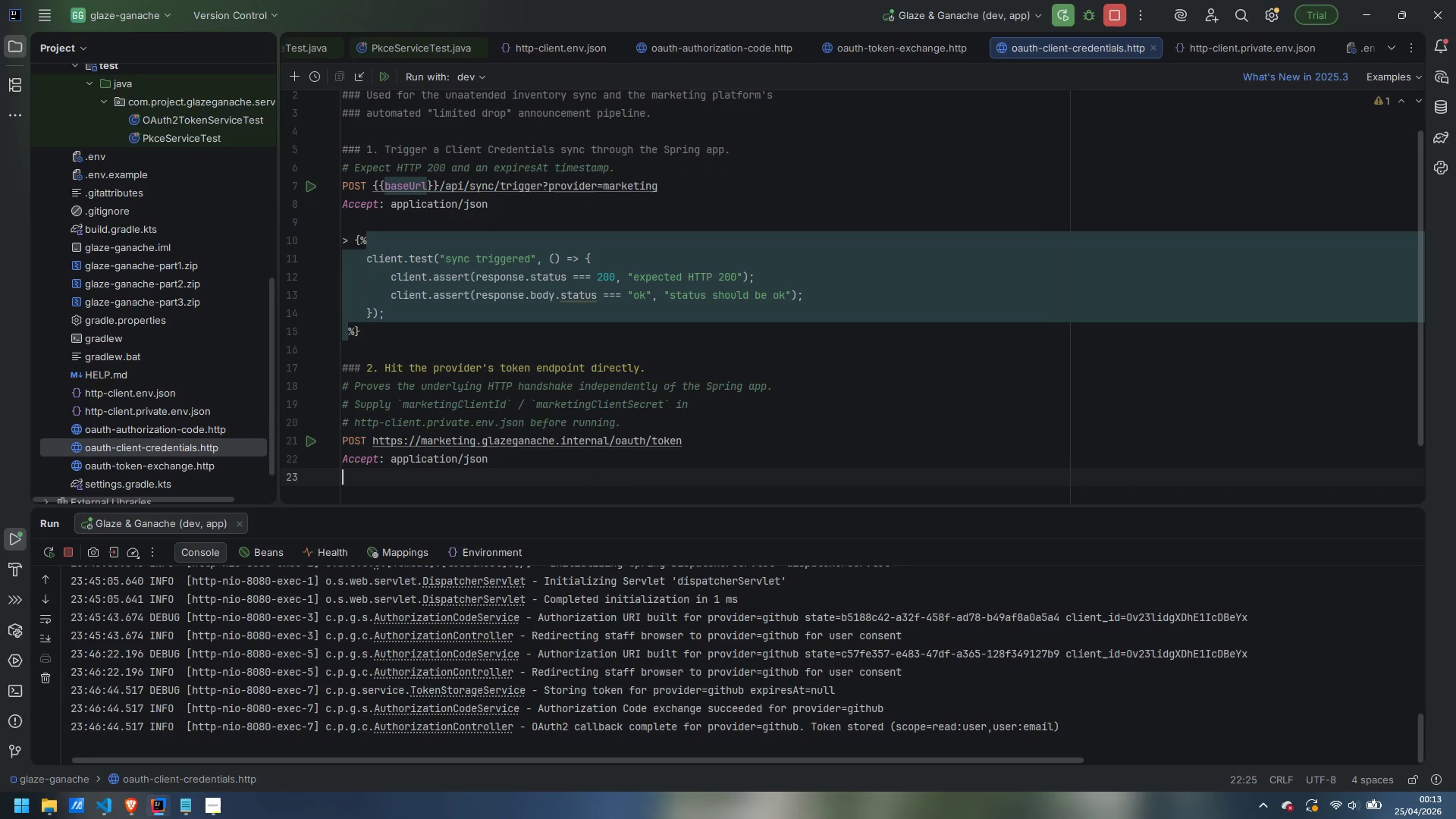 
key(Enter)
 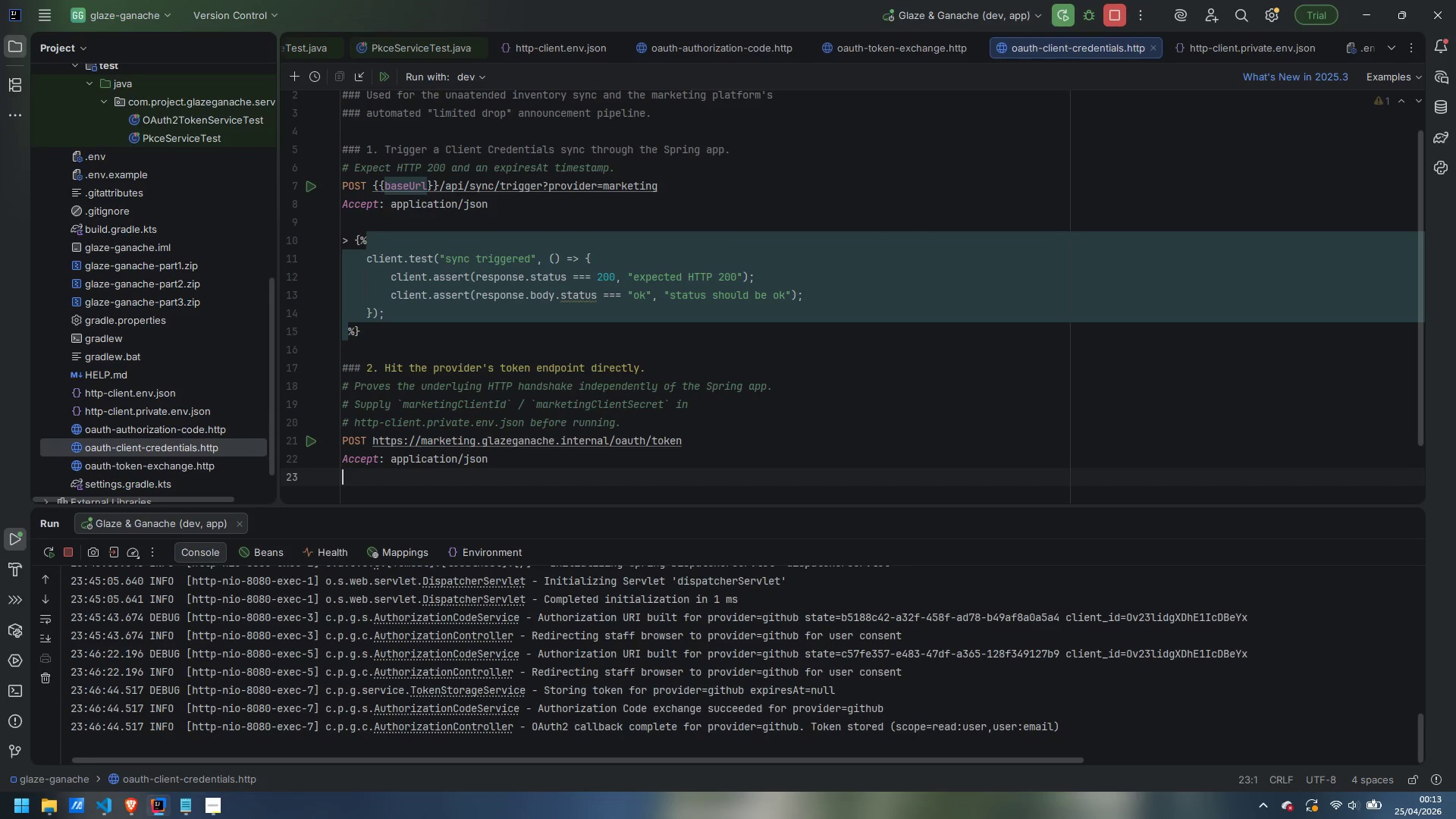 
type(Conteront)
key(Backspace)
key(Backspace)
key(Backspace)
key(Backspace)
type(bt)
key(Backspace)
key(Backspace)
type(nt-Type: application/x-www-form-urlencoded)
 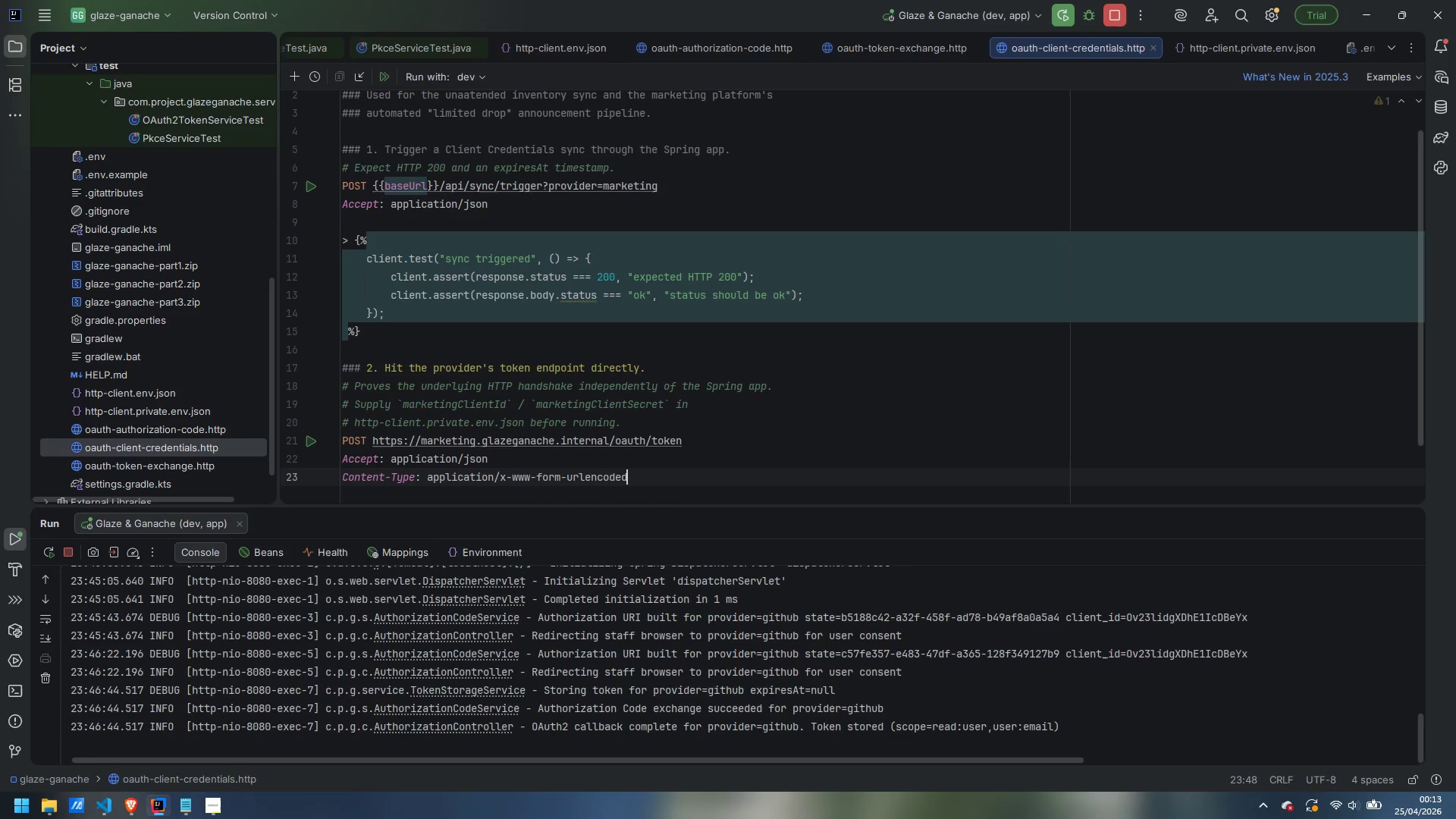 
key(Enter)
 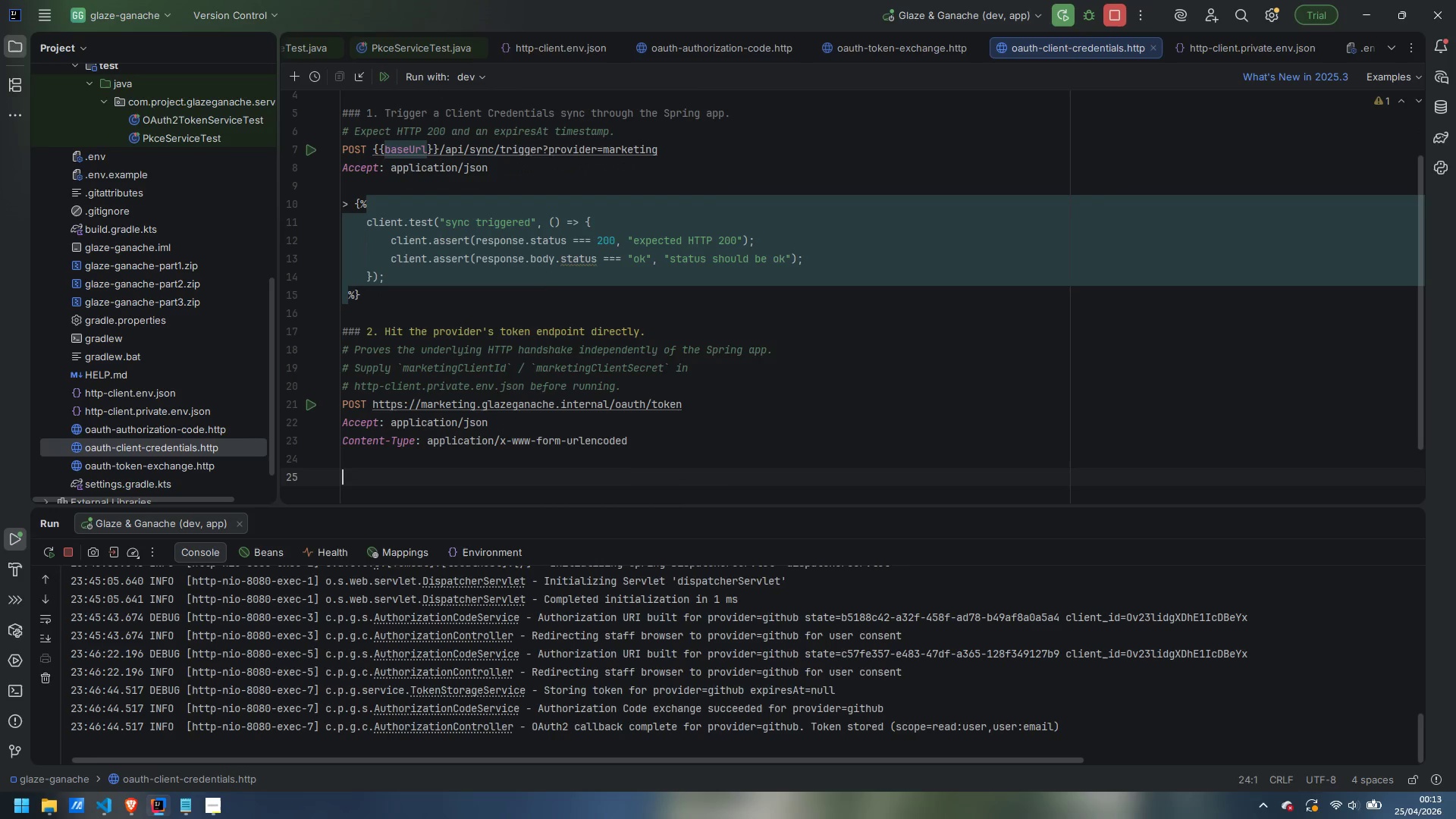 
key(Enter)
 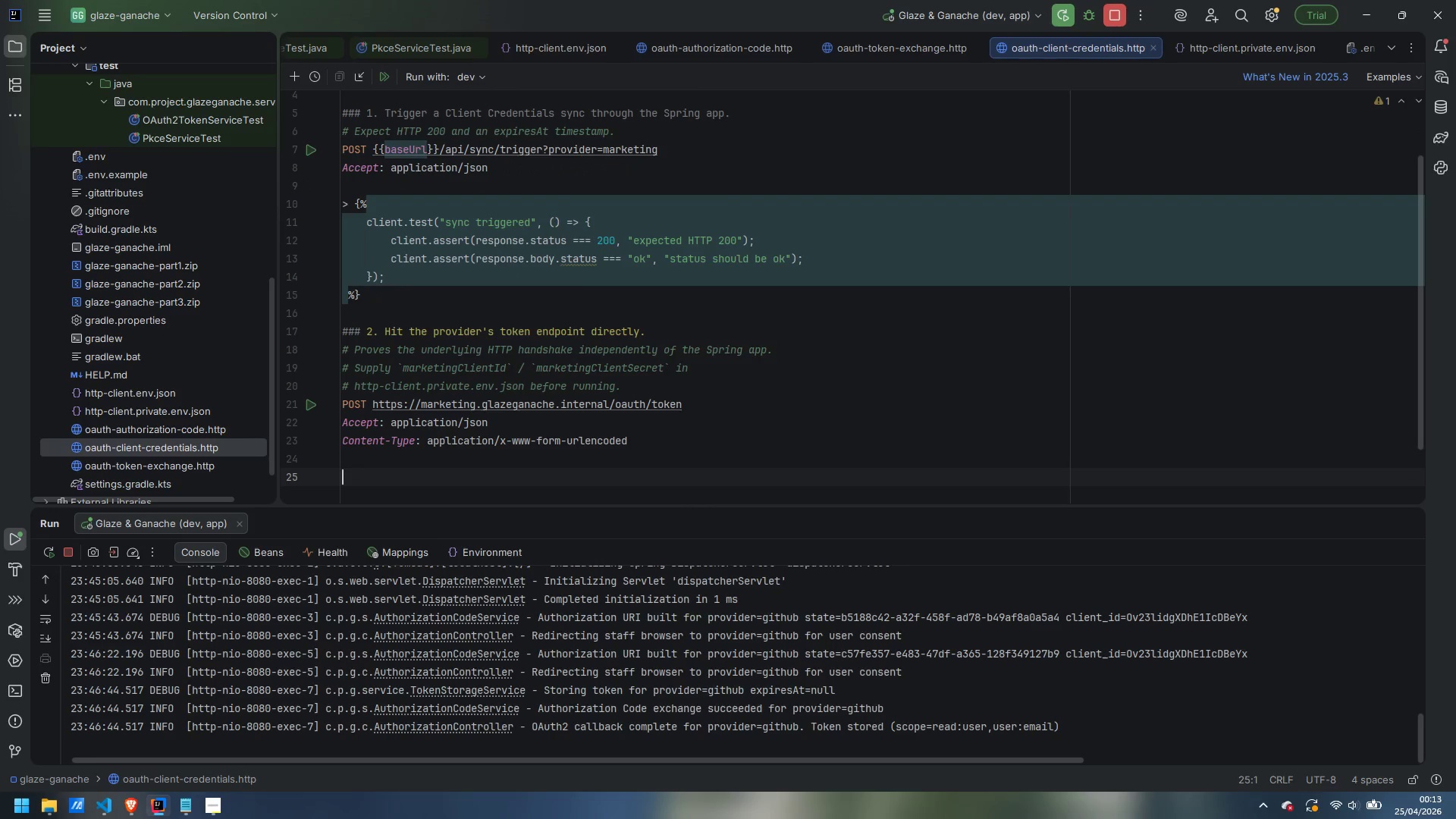 
type(grant_type=client_credentials&)
 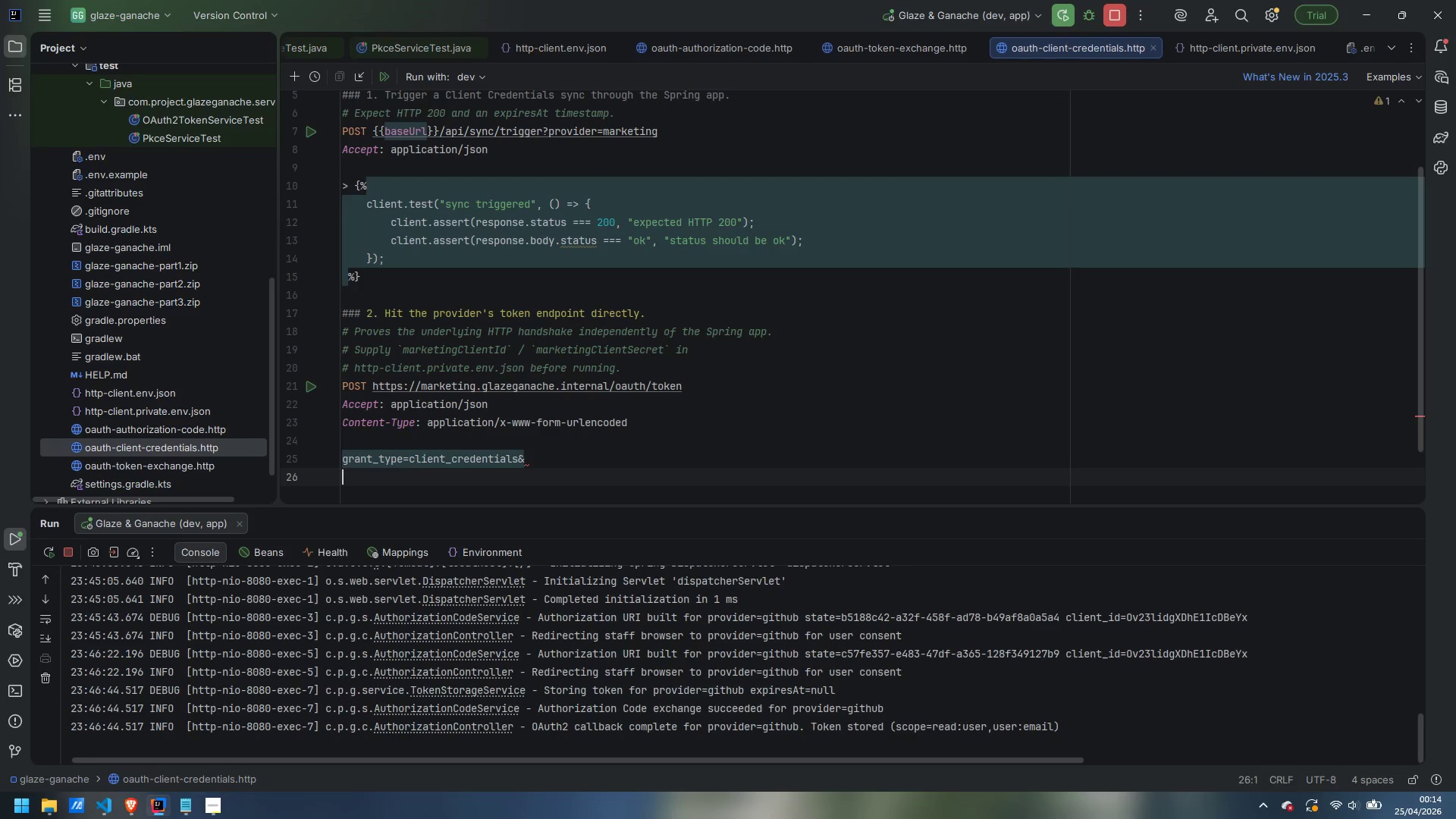 
 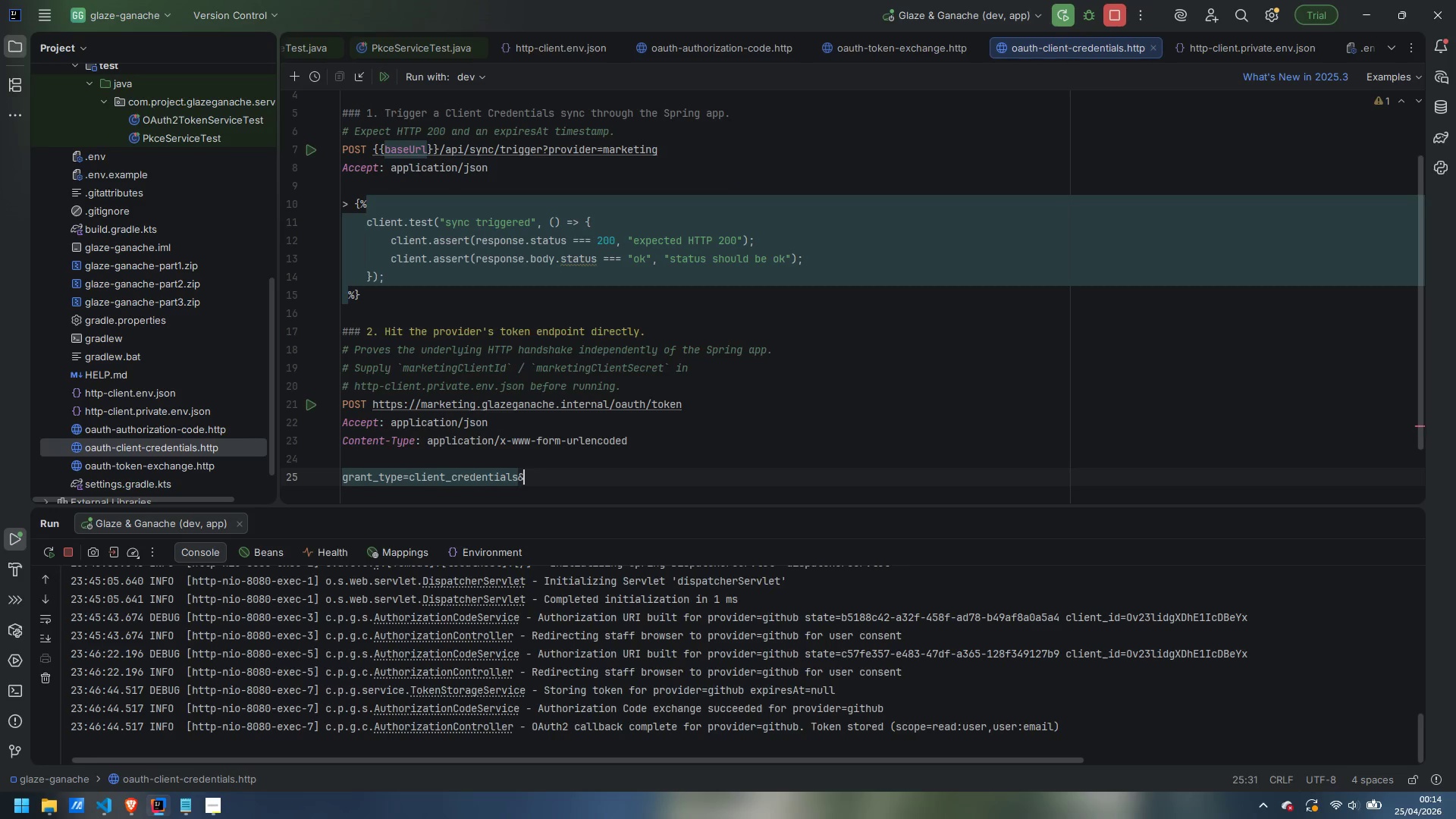 
key(Enter)
 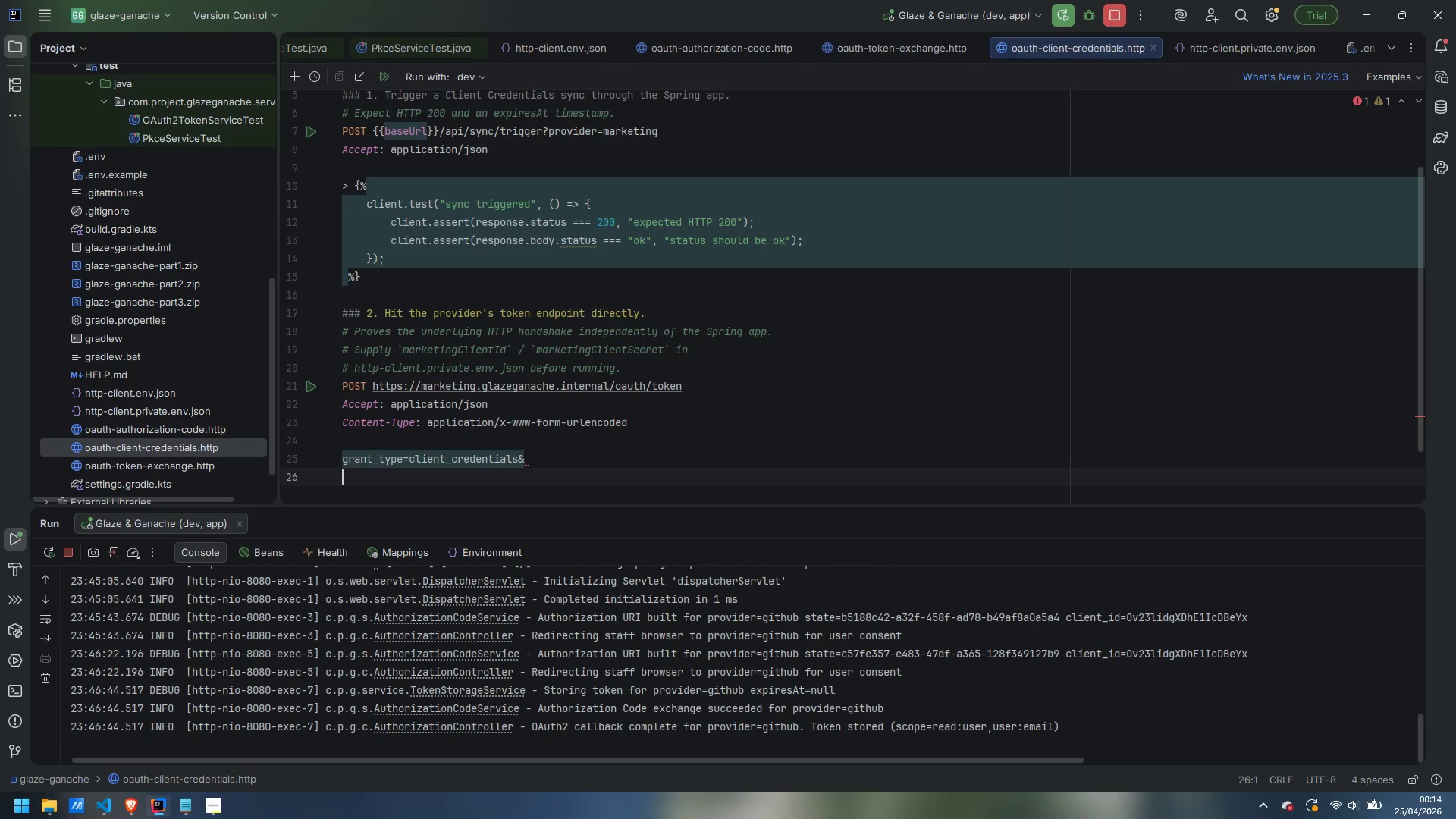 
type(client_id={{mar)
 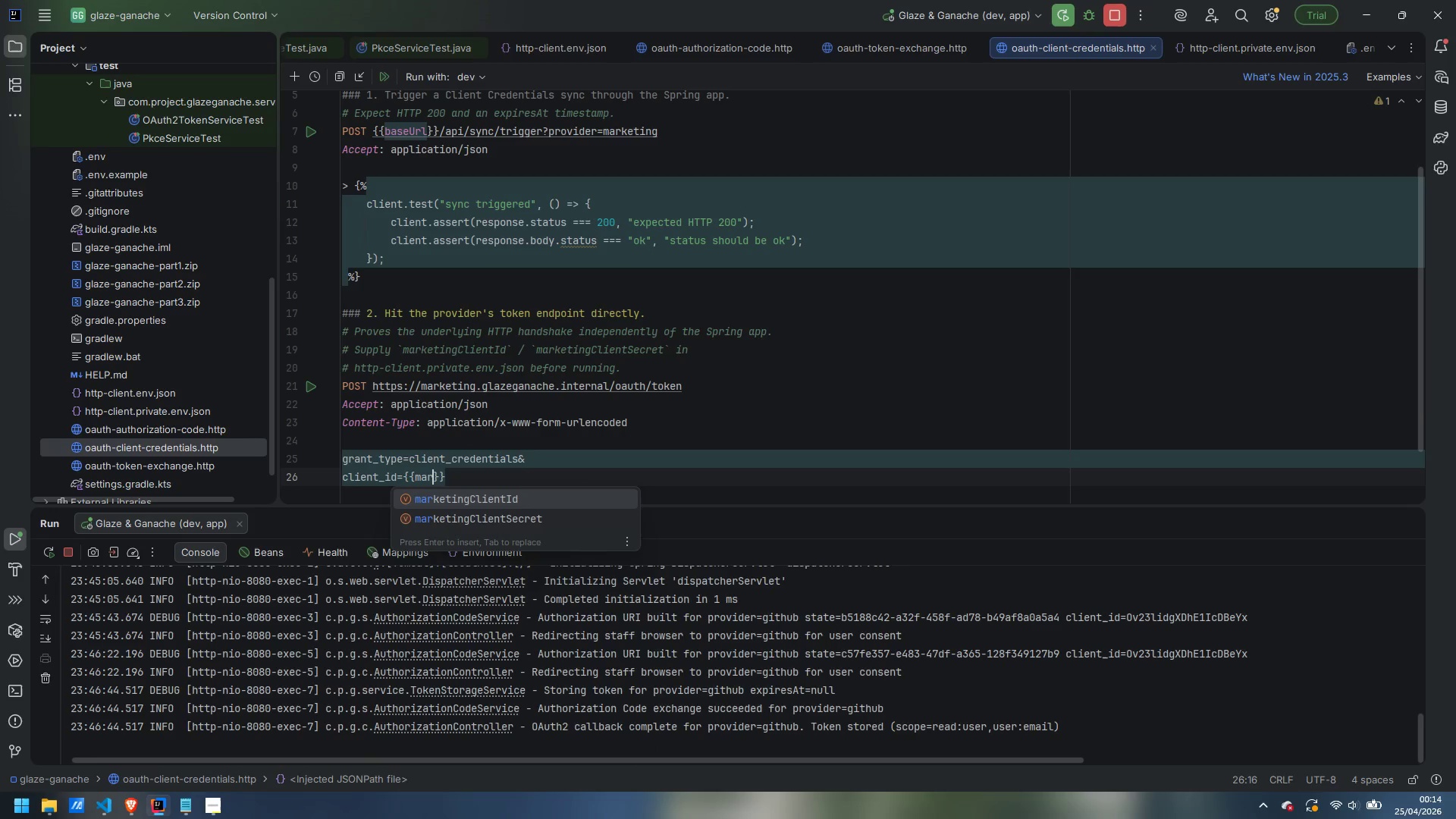 
key(Enter)
 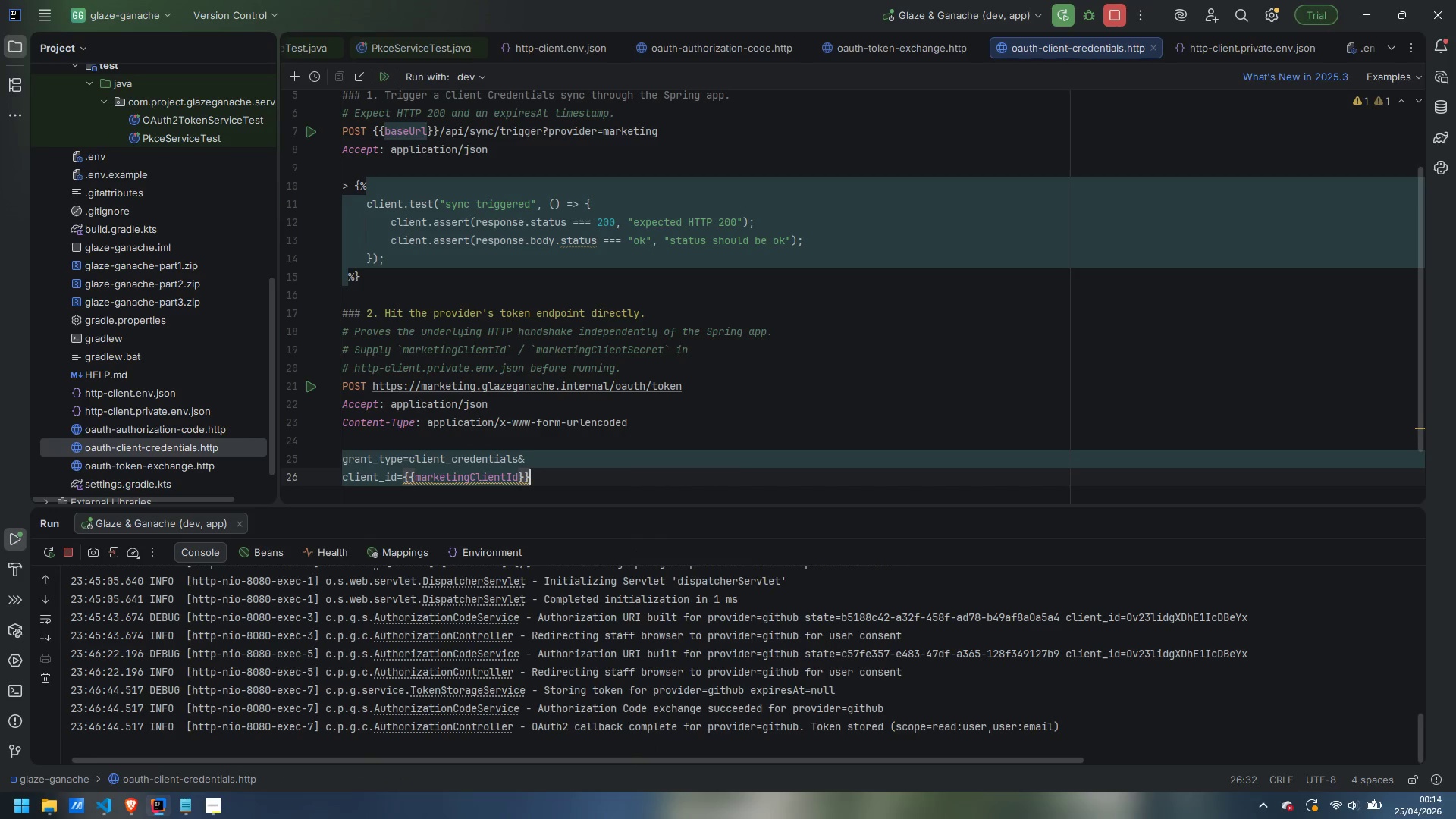 
key(Shift+7)
 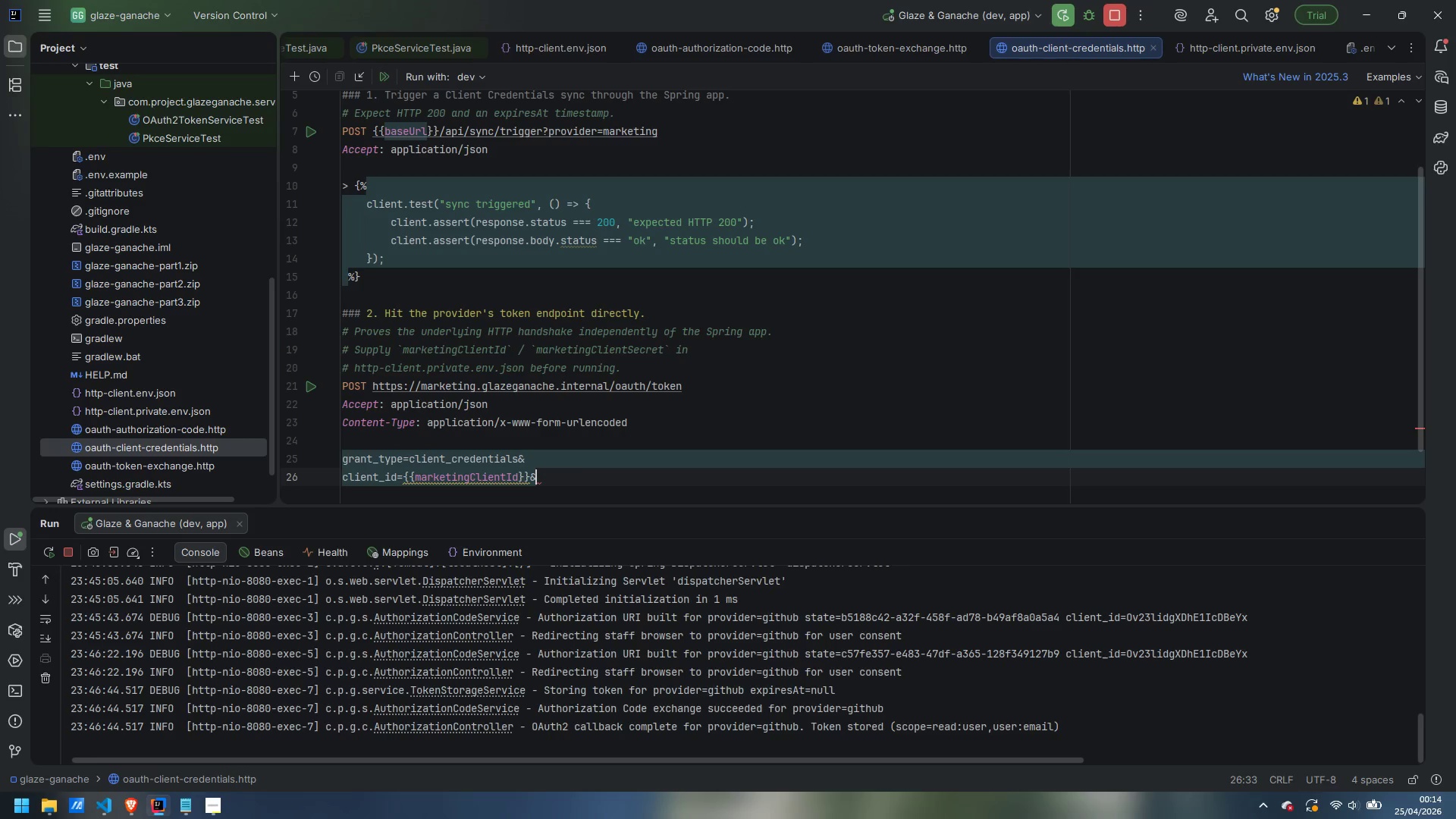 
key(Enter)
 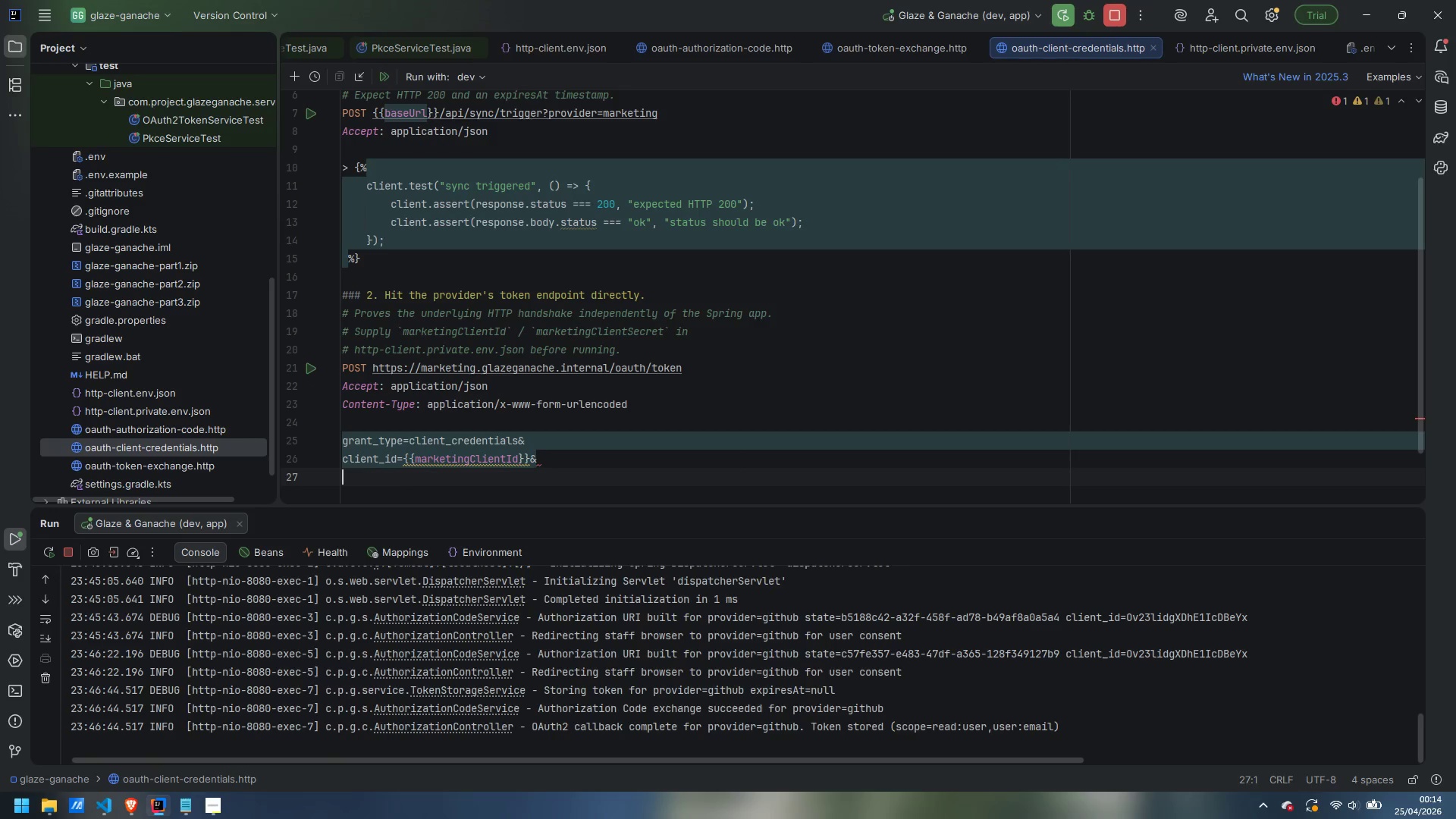 
type(client_secret={{marketingClientSecret)
 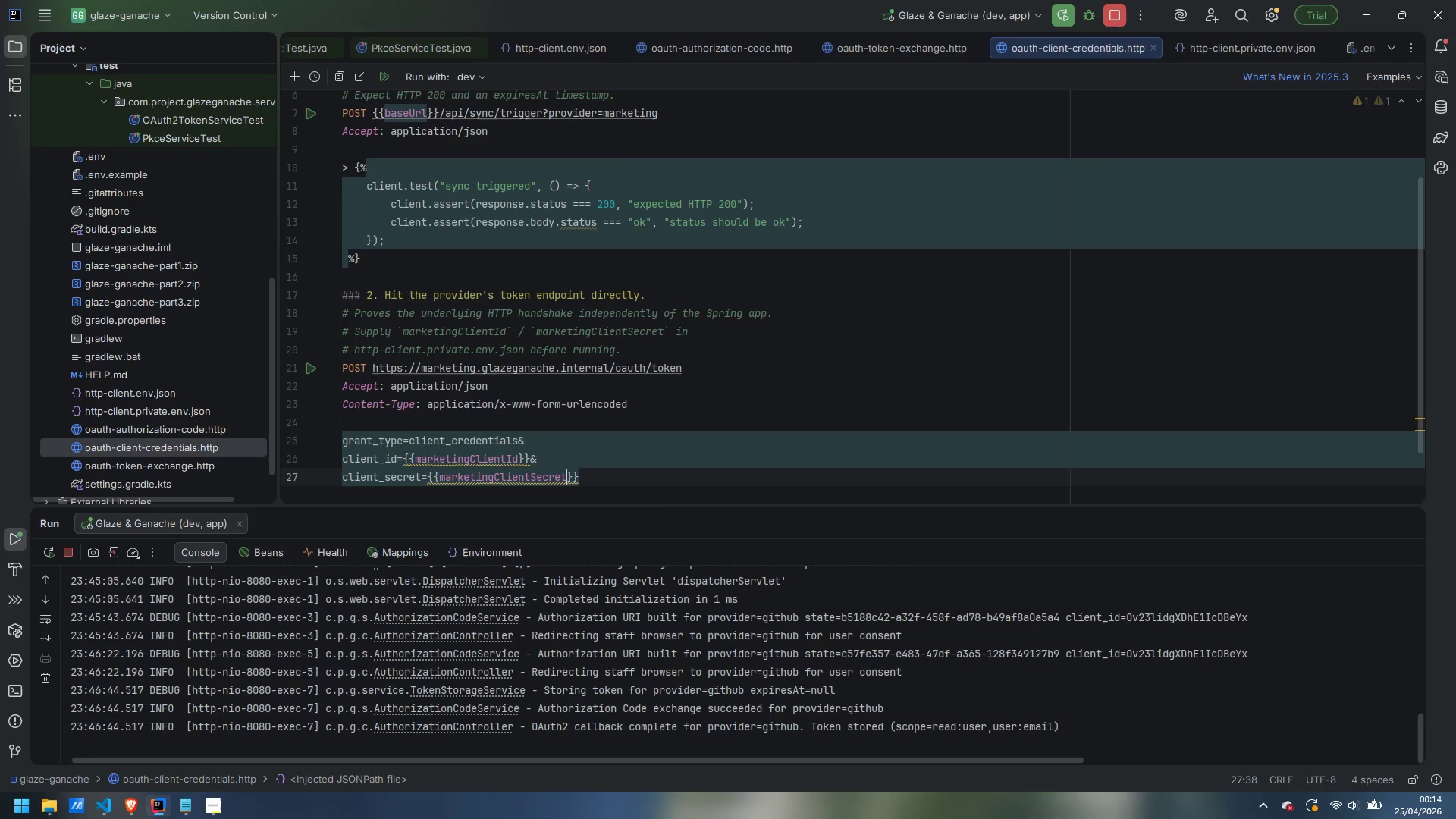 
key(ArrowRight)
 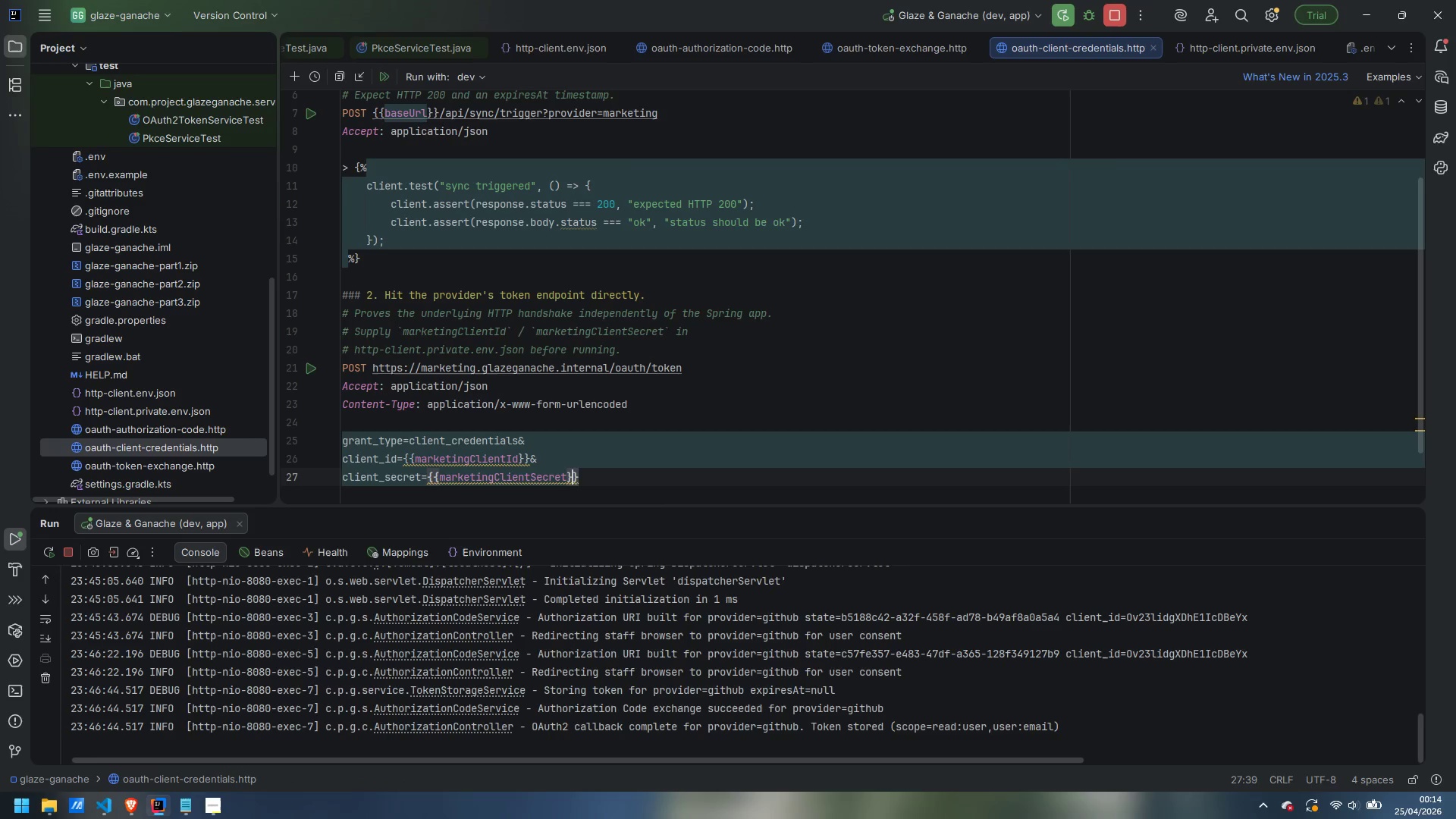 
key(ArrowRight)
 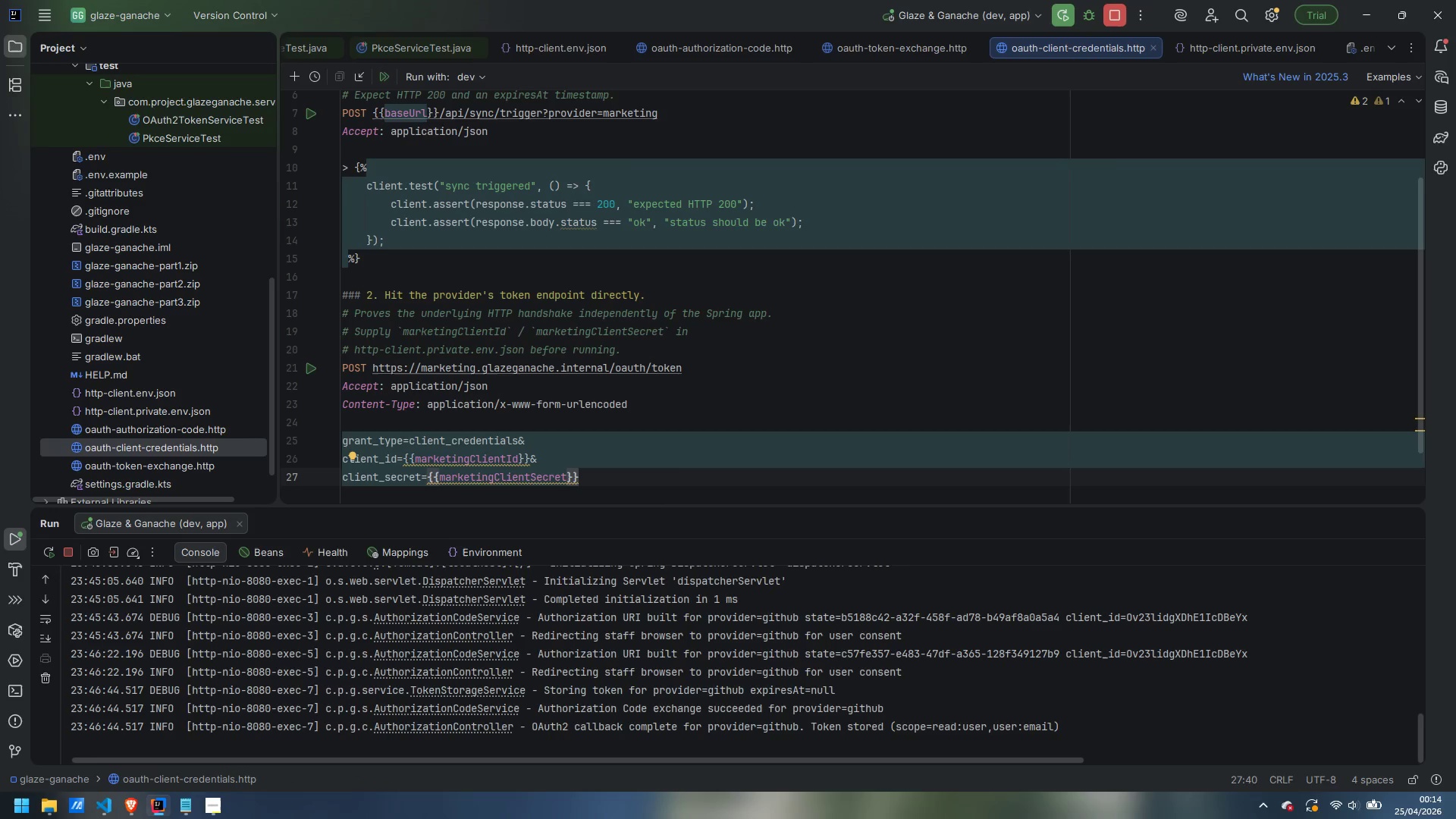 
key(Shift+7)
 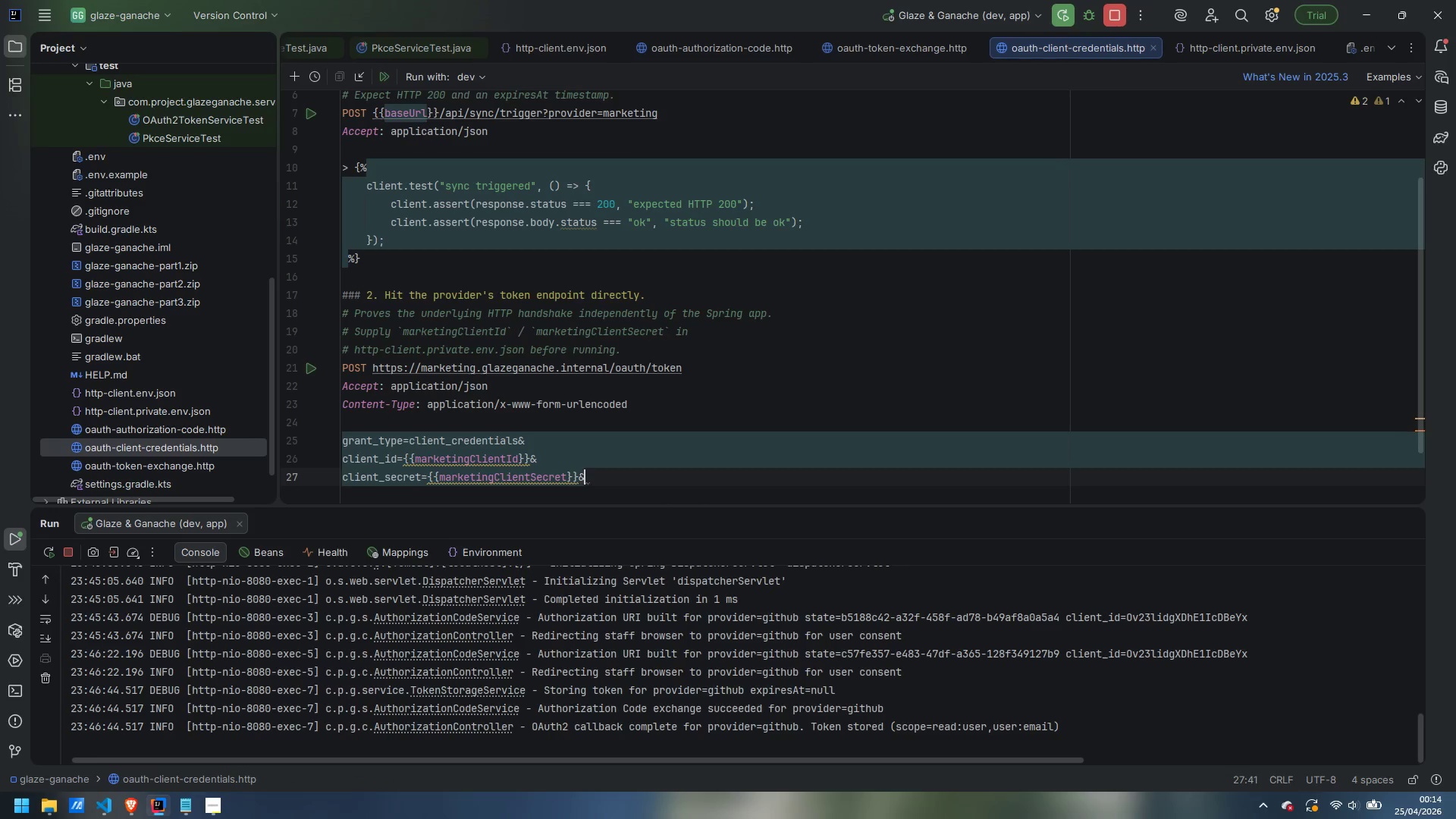 
key(Enter)
 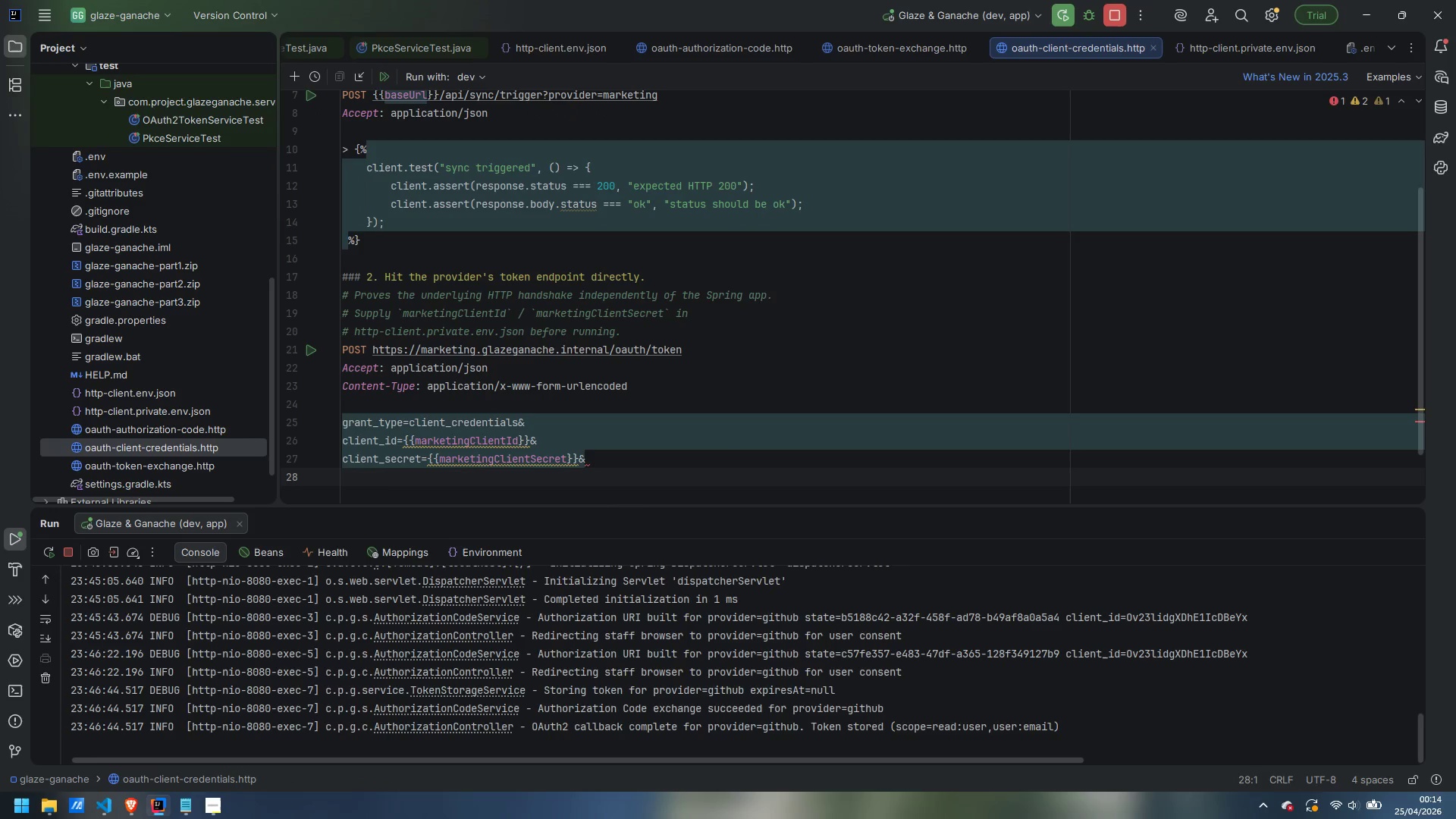 
type(scpo)
key(Backspace)
key(Backspace)
type(ope=posts:create)
 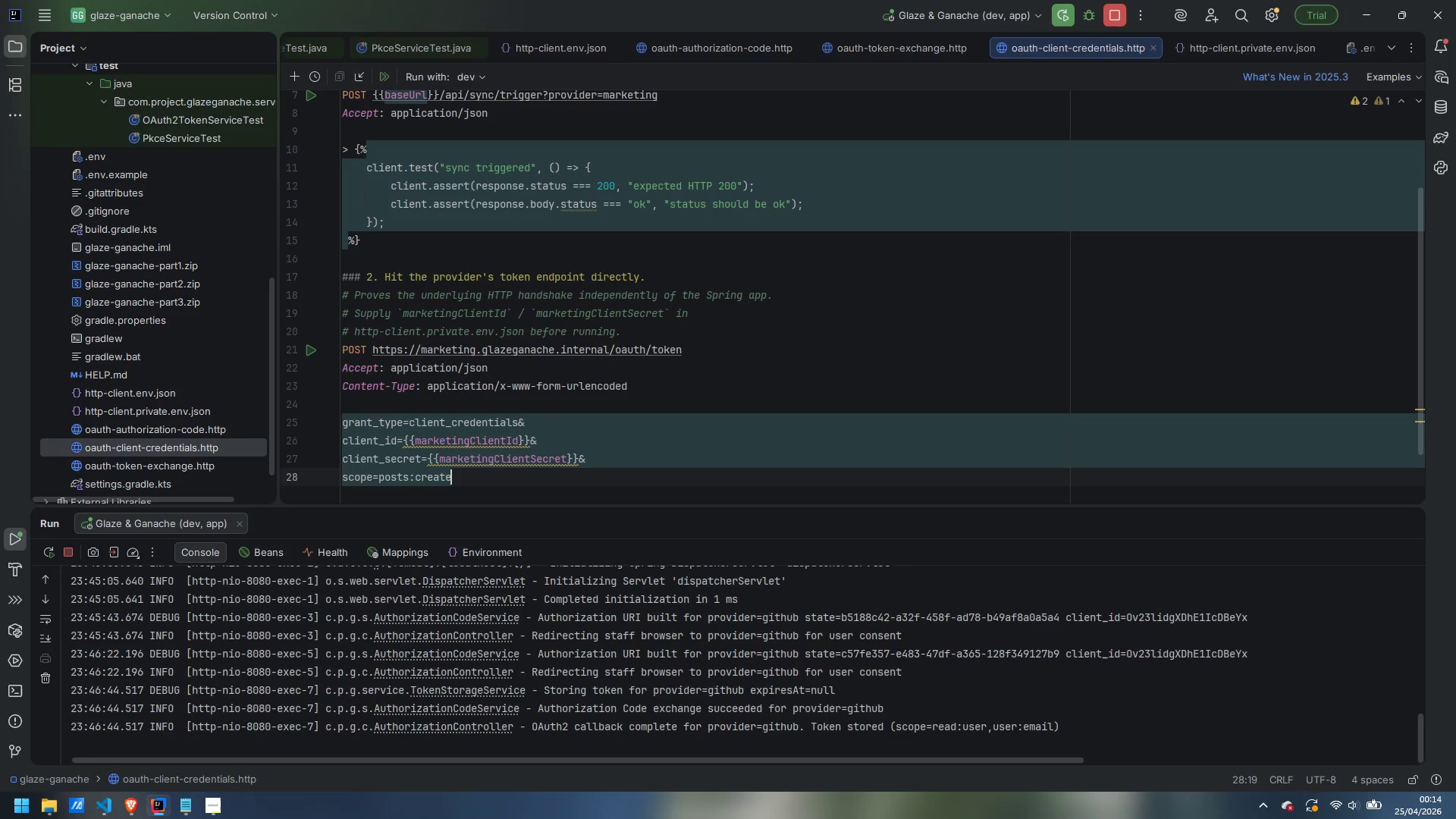 
key(Enter)
 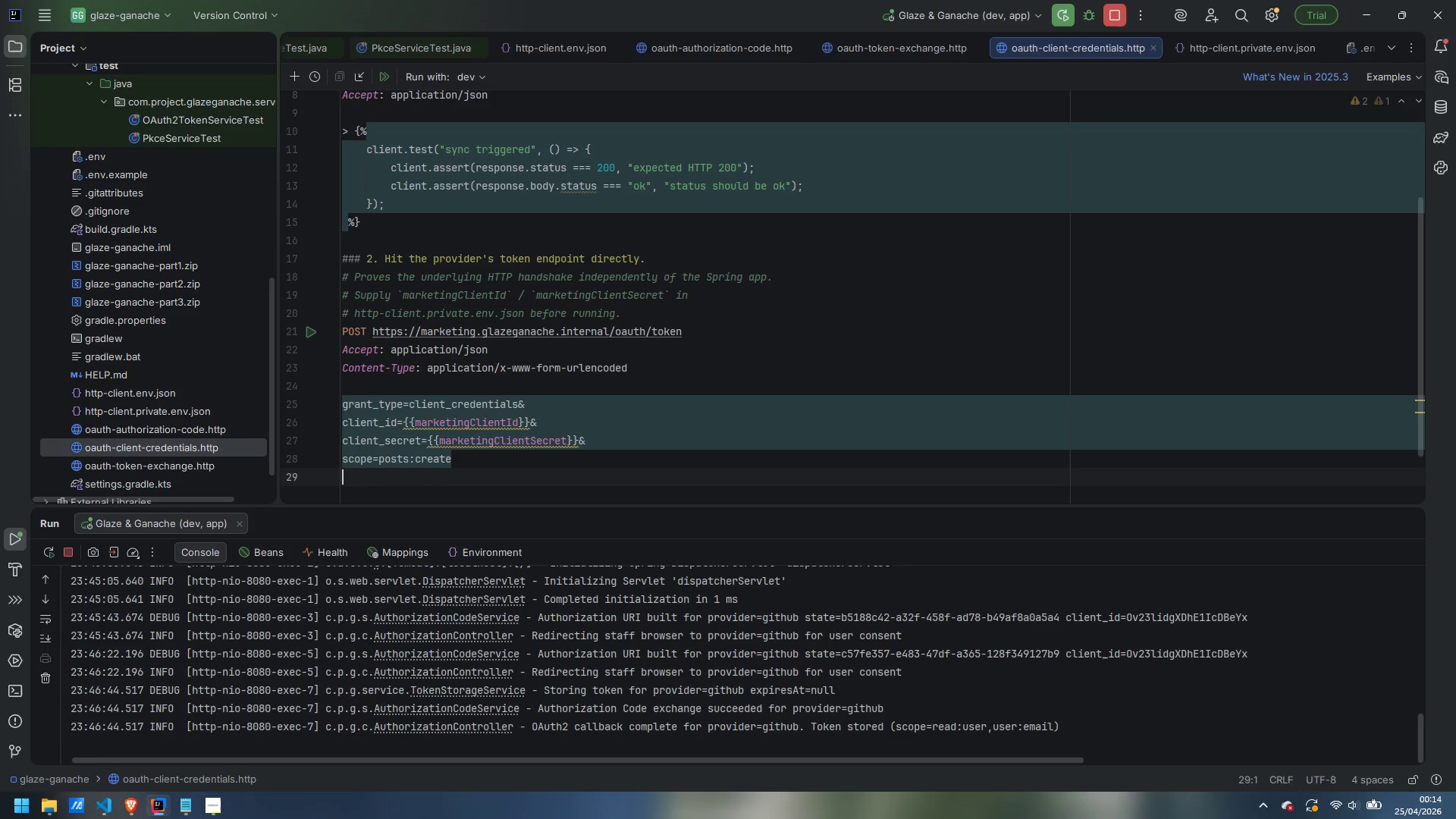 
key(Enter)
 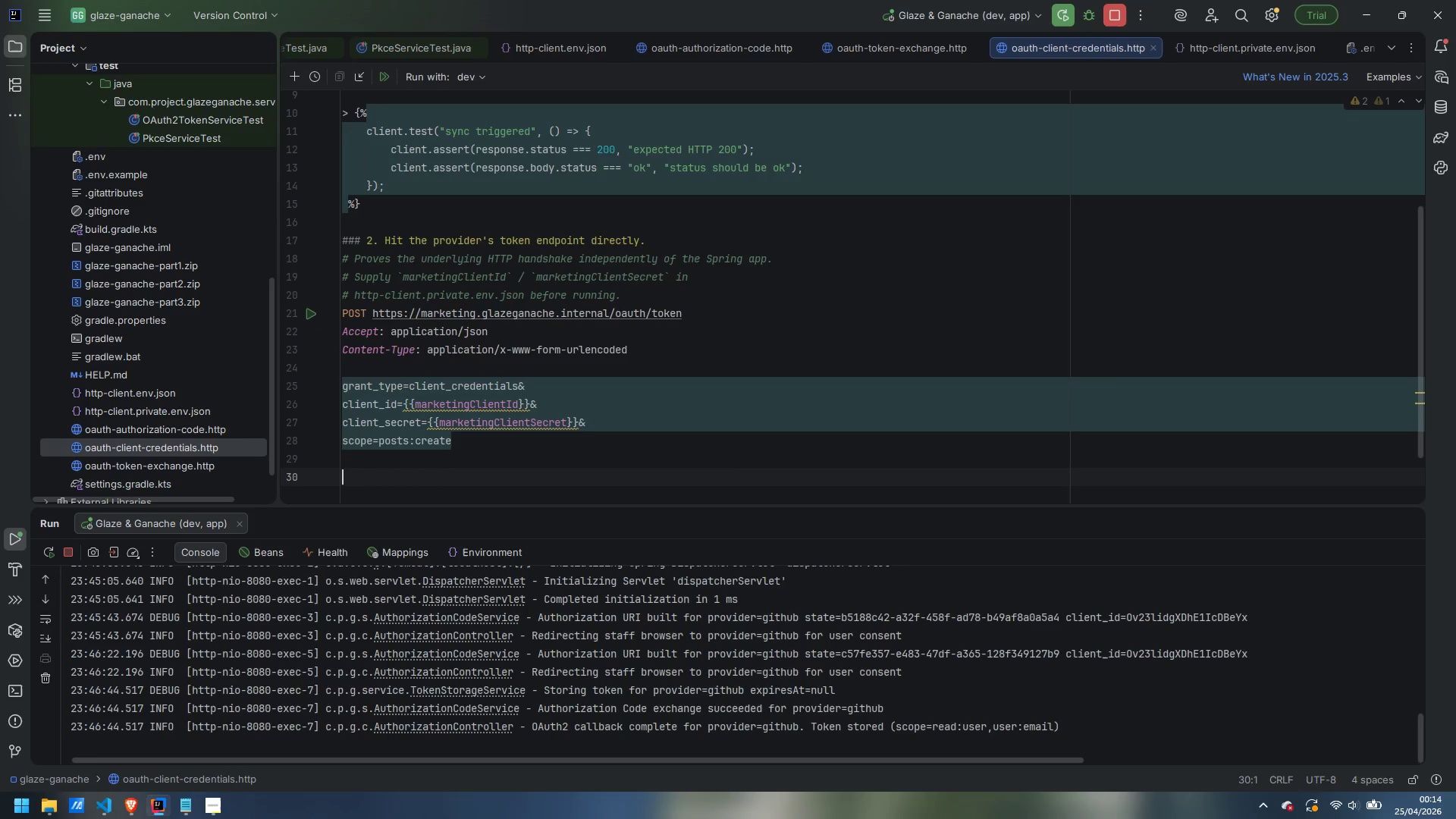 
key(Shift+Period)
 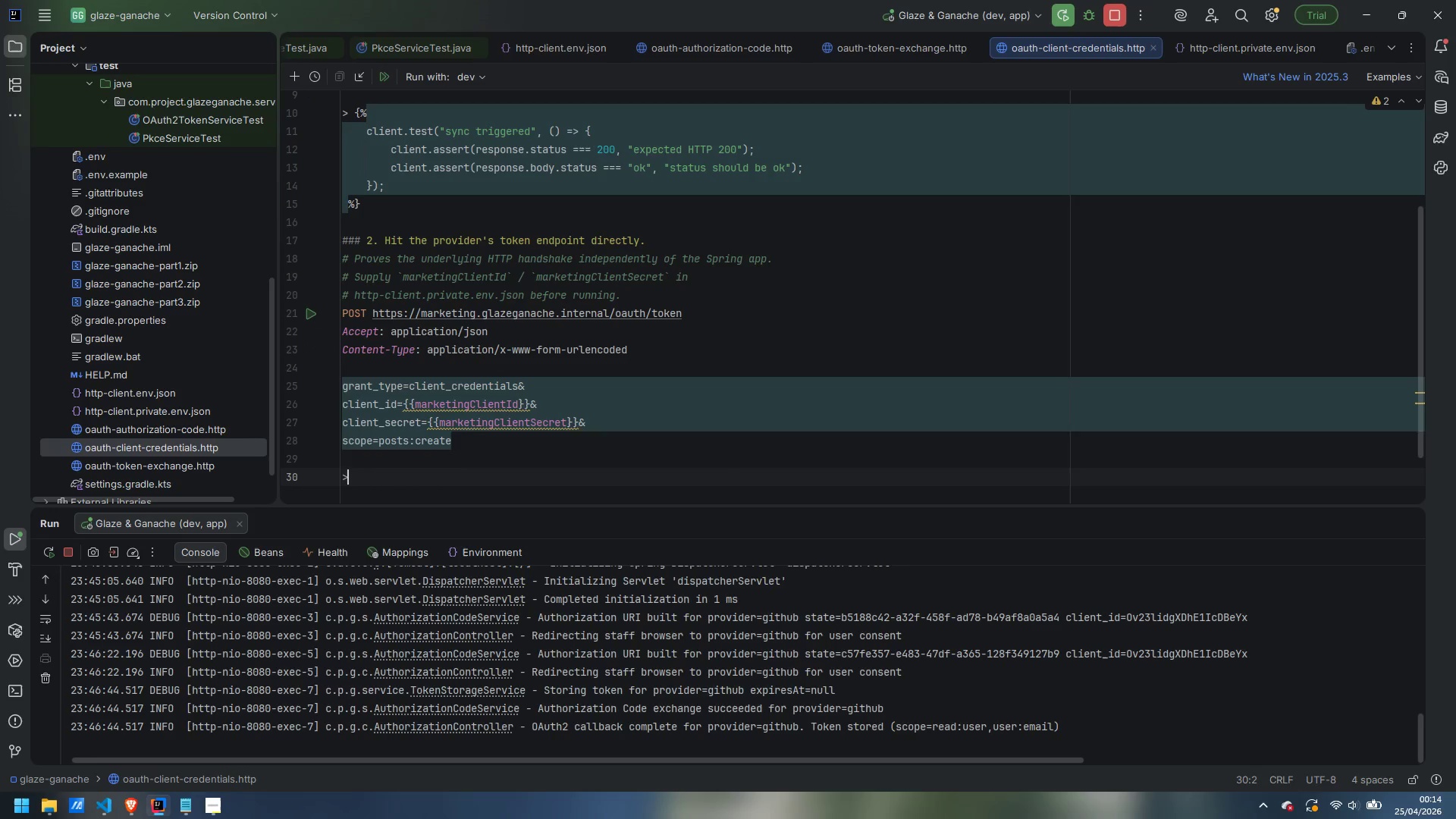 
key(Shift+Space)
 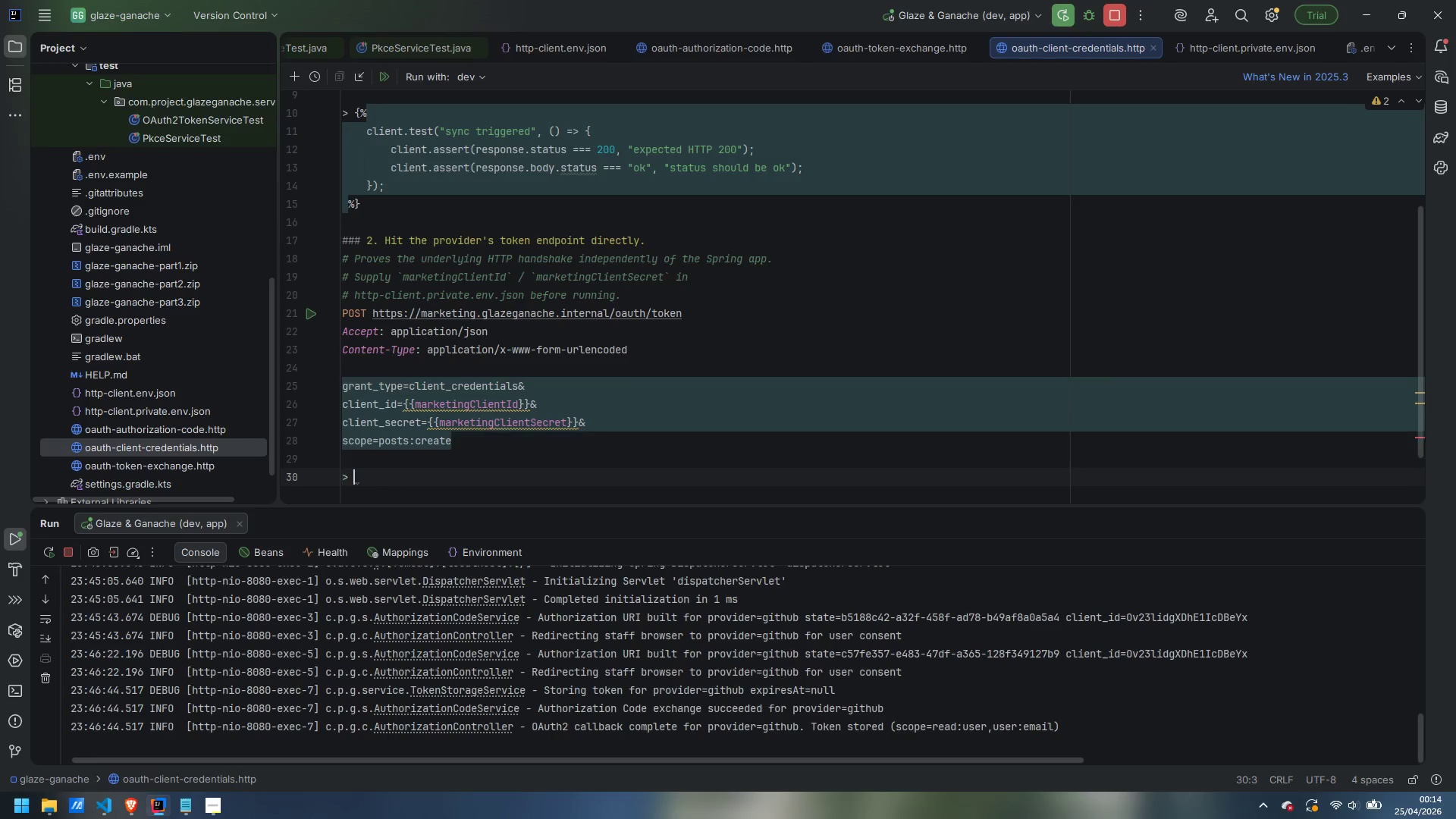 
key(Shift+BracketLeft)
 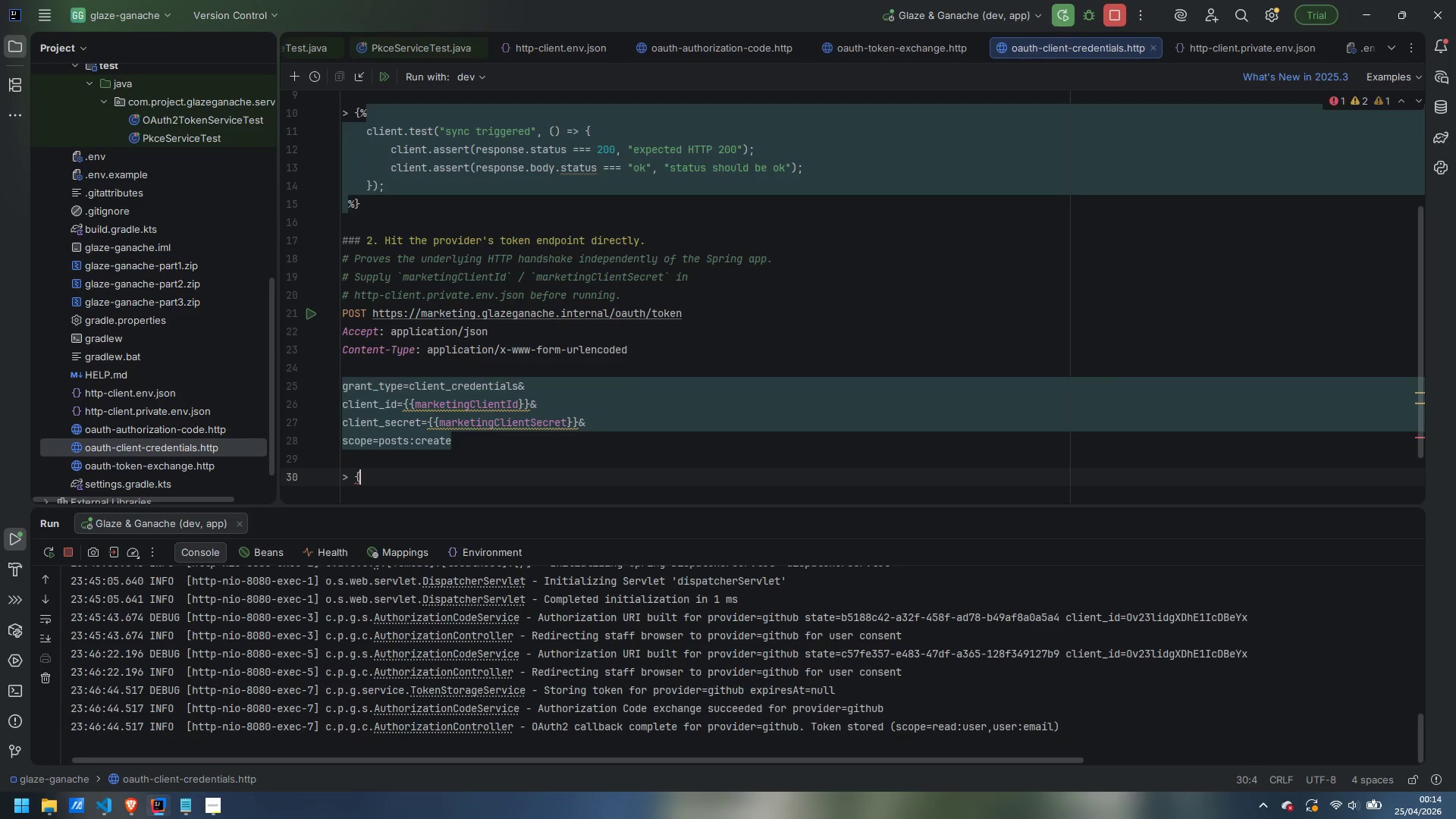 
key(Shift+5)
 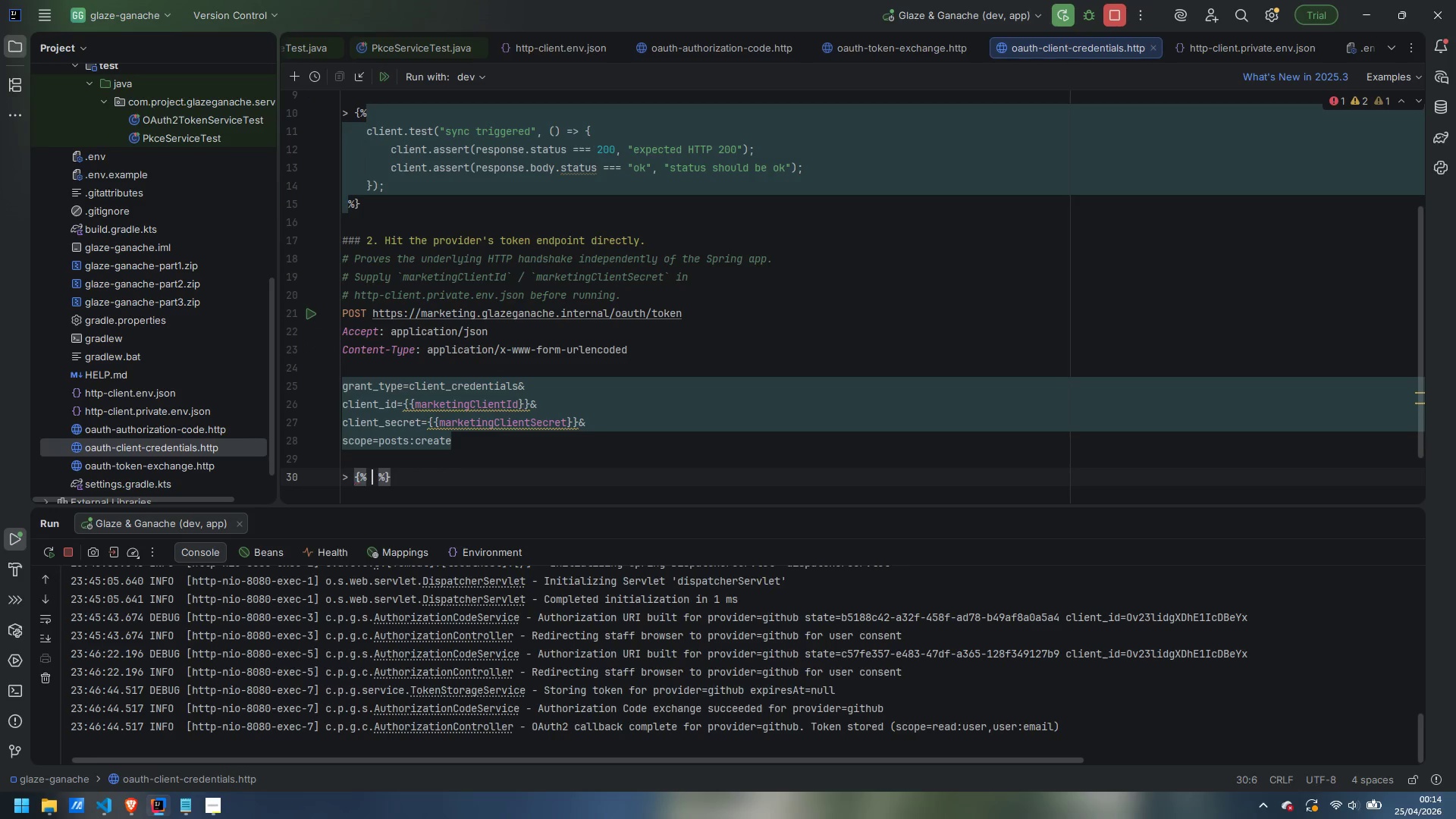 
key(Enter)
 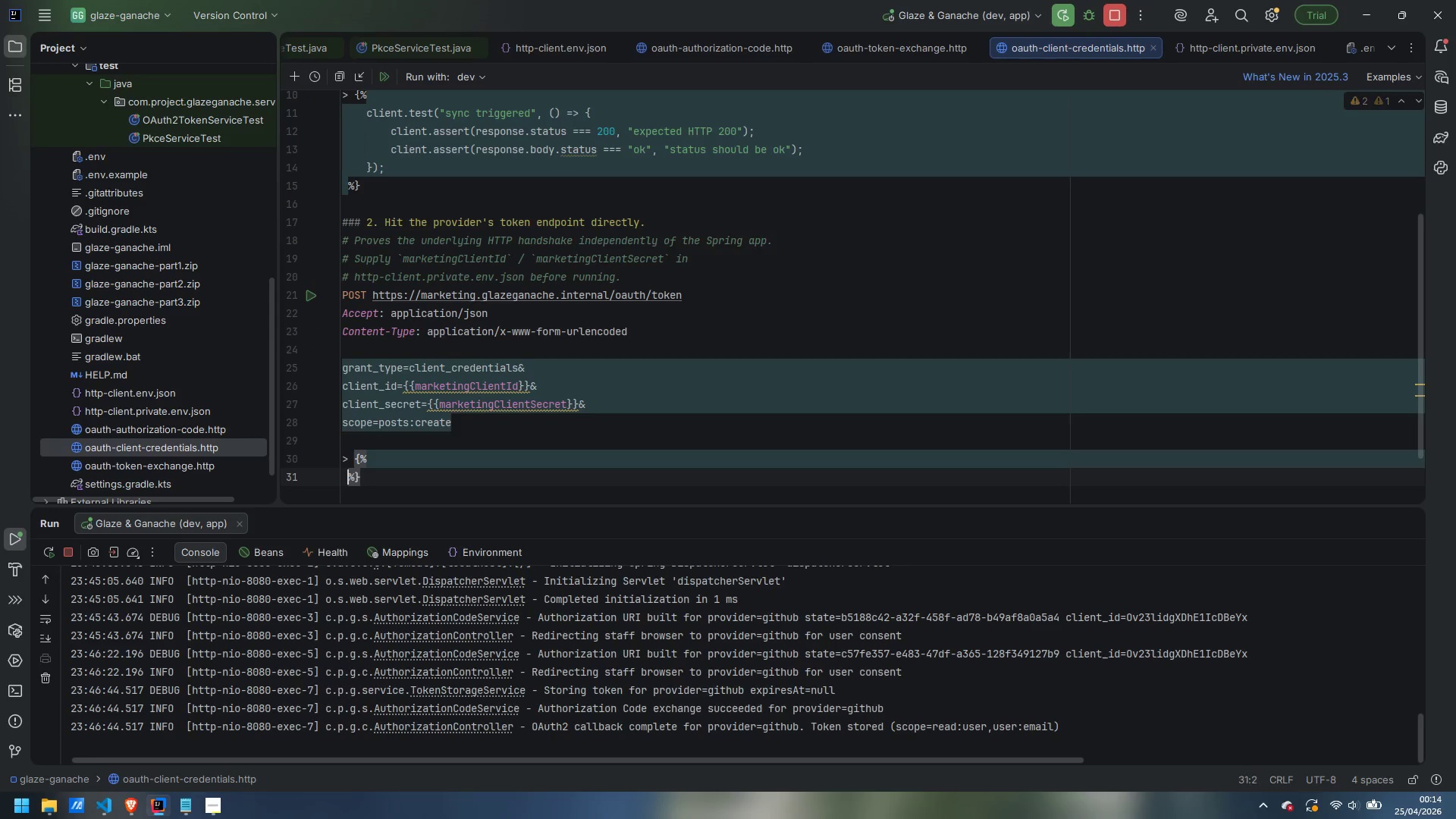 
key(Enter)
 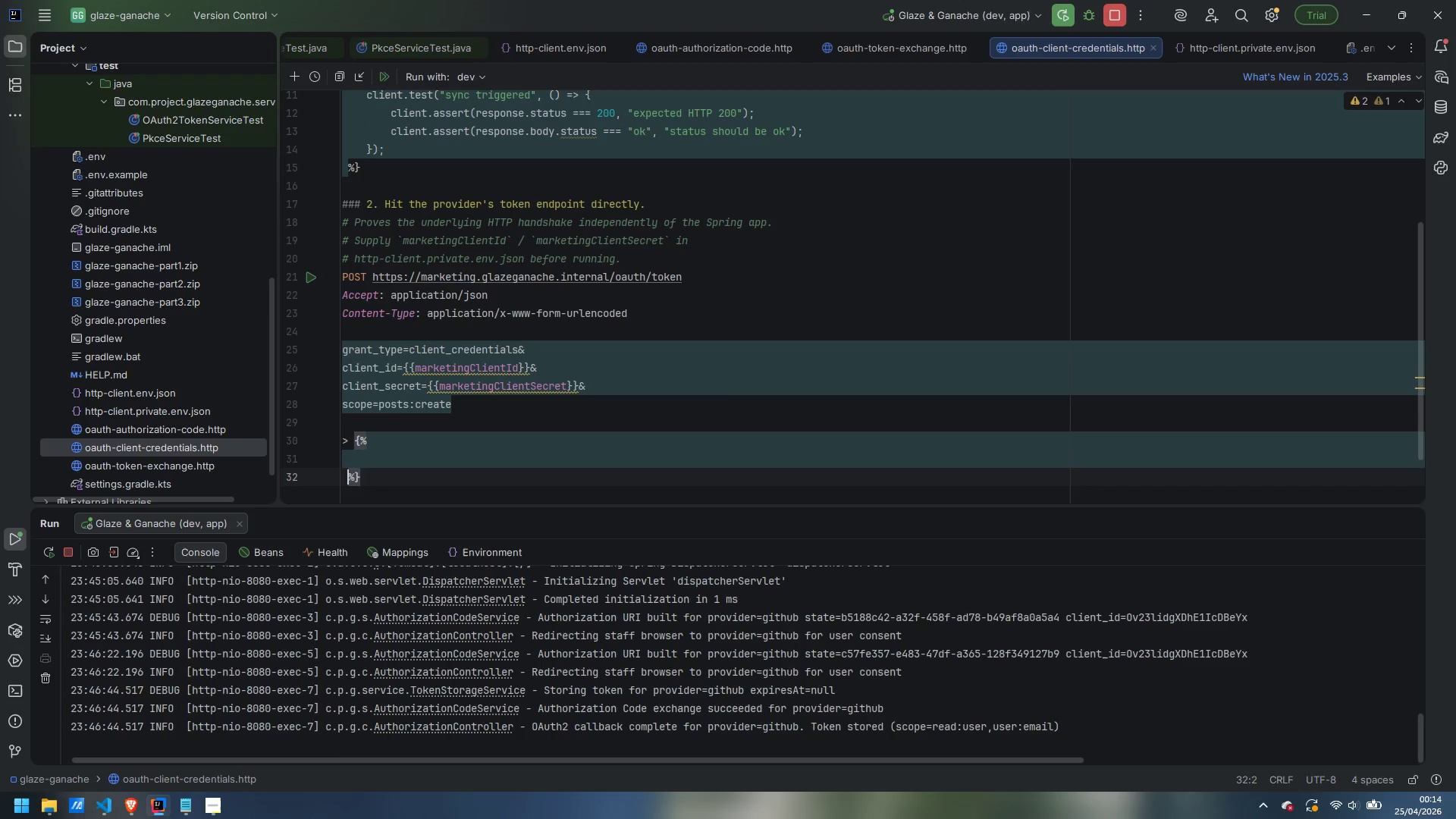 
key(ArrowUp)
 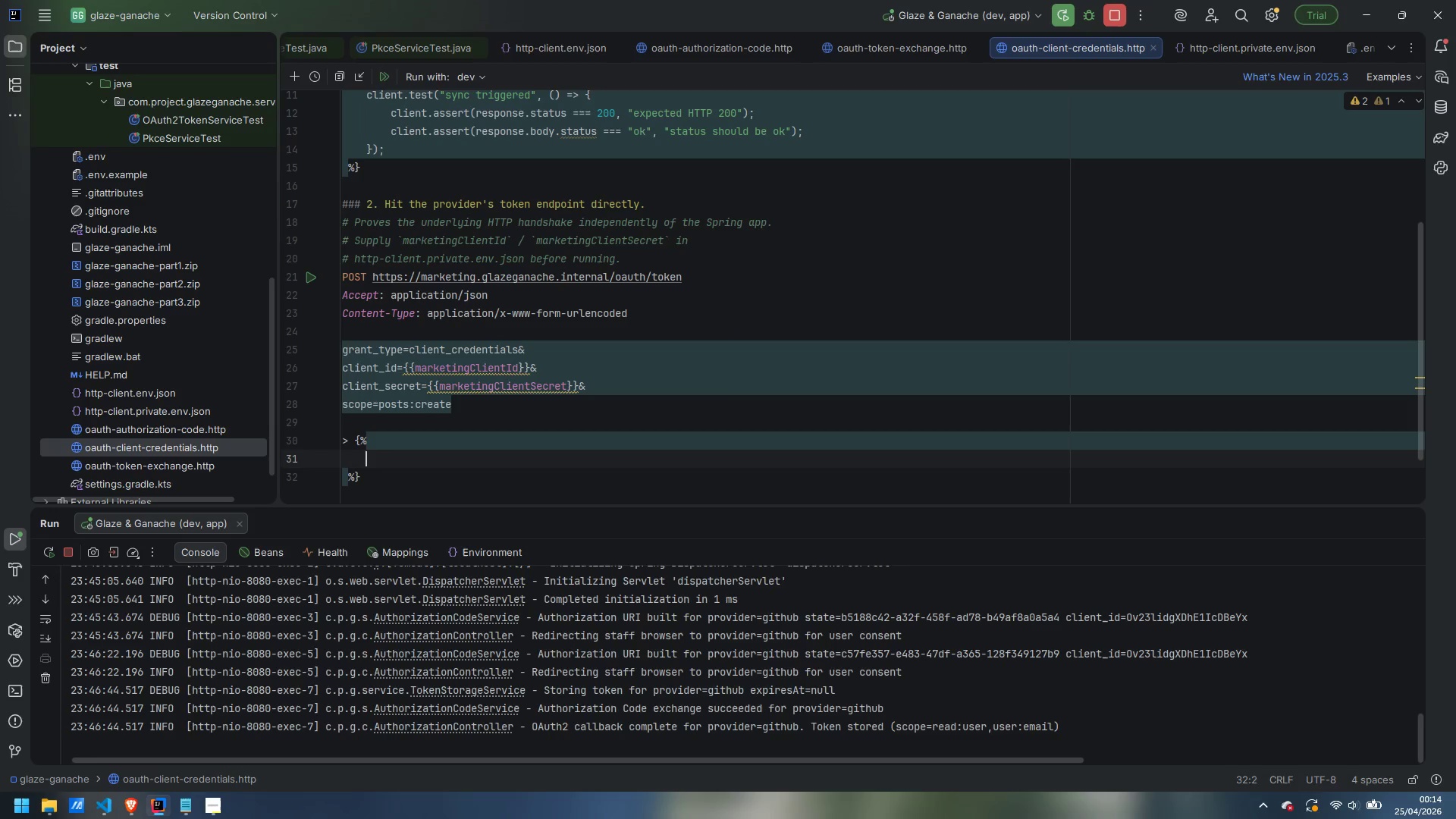 
key(Tab)
type(client.test("token endpoint returned)
 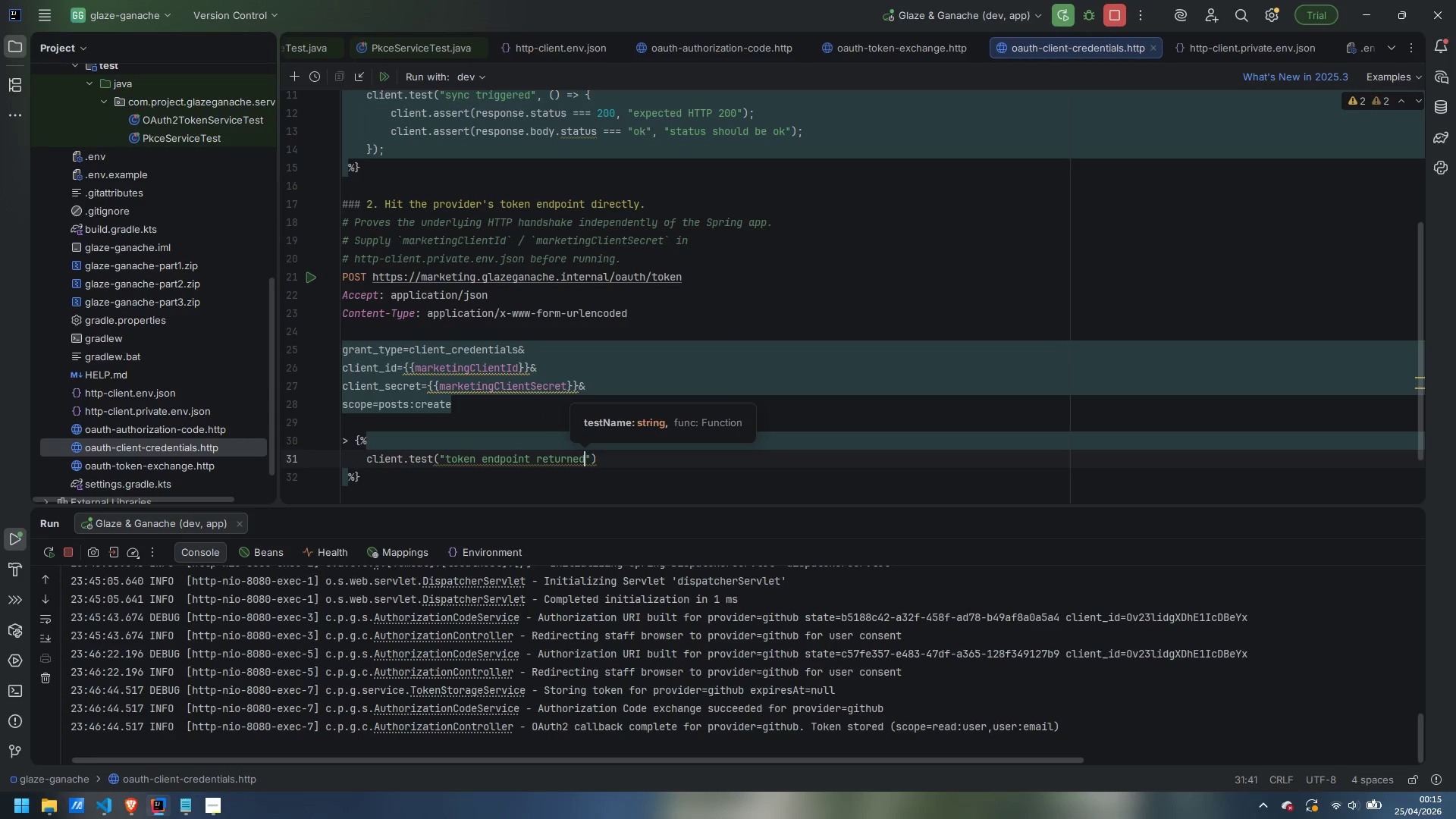 
key(ArrowRight)
 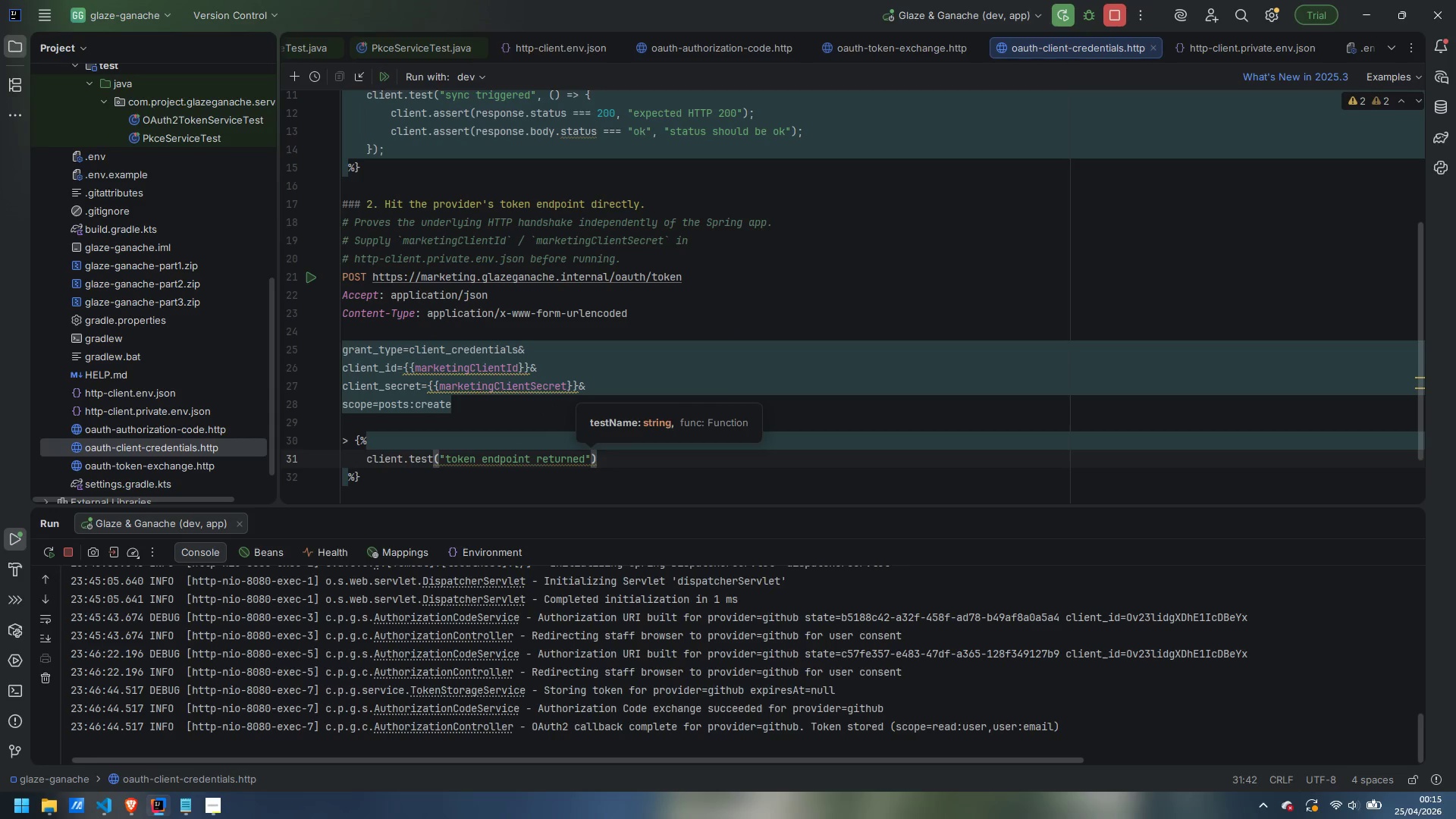 
type(, () => {)
 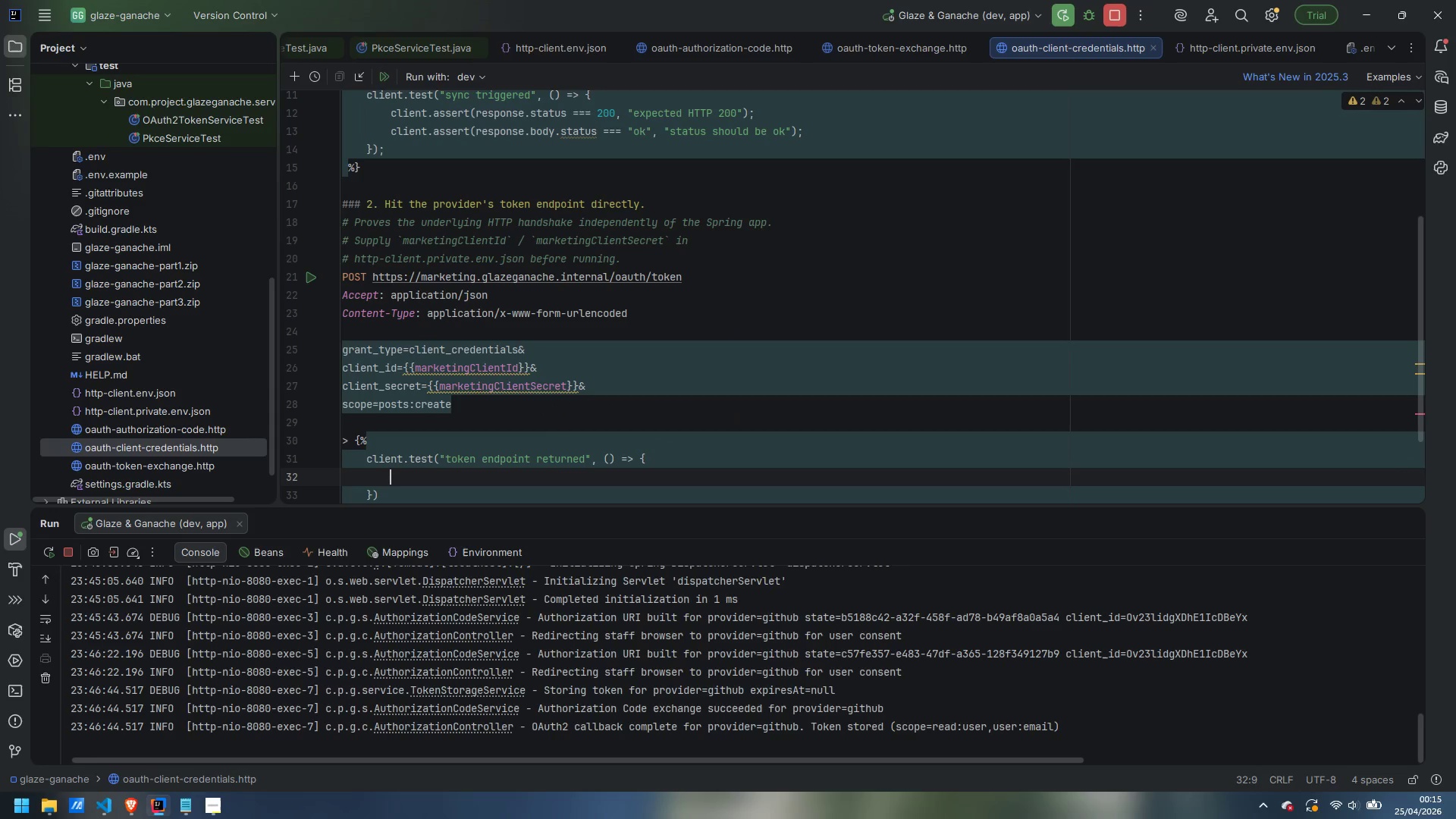 
 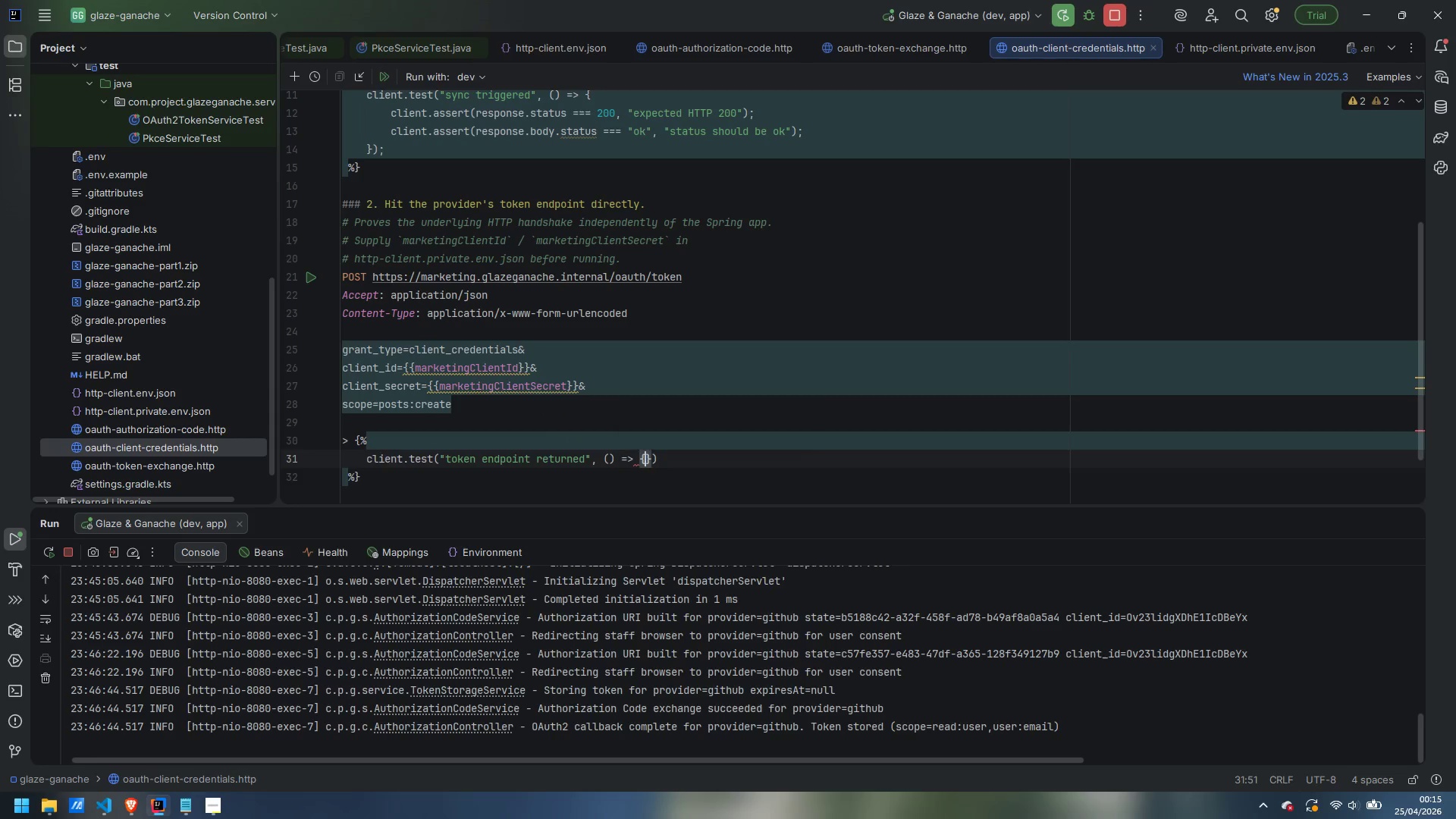 
key(Enter)
 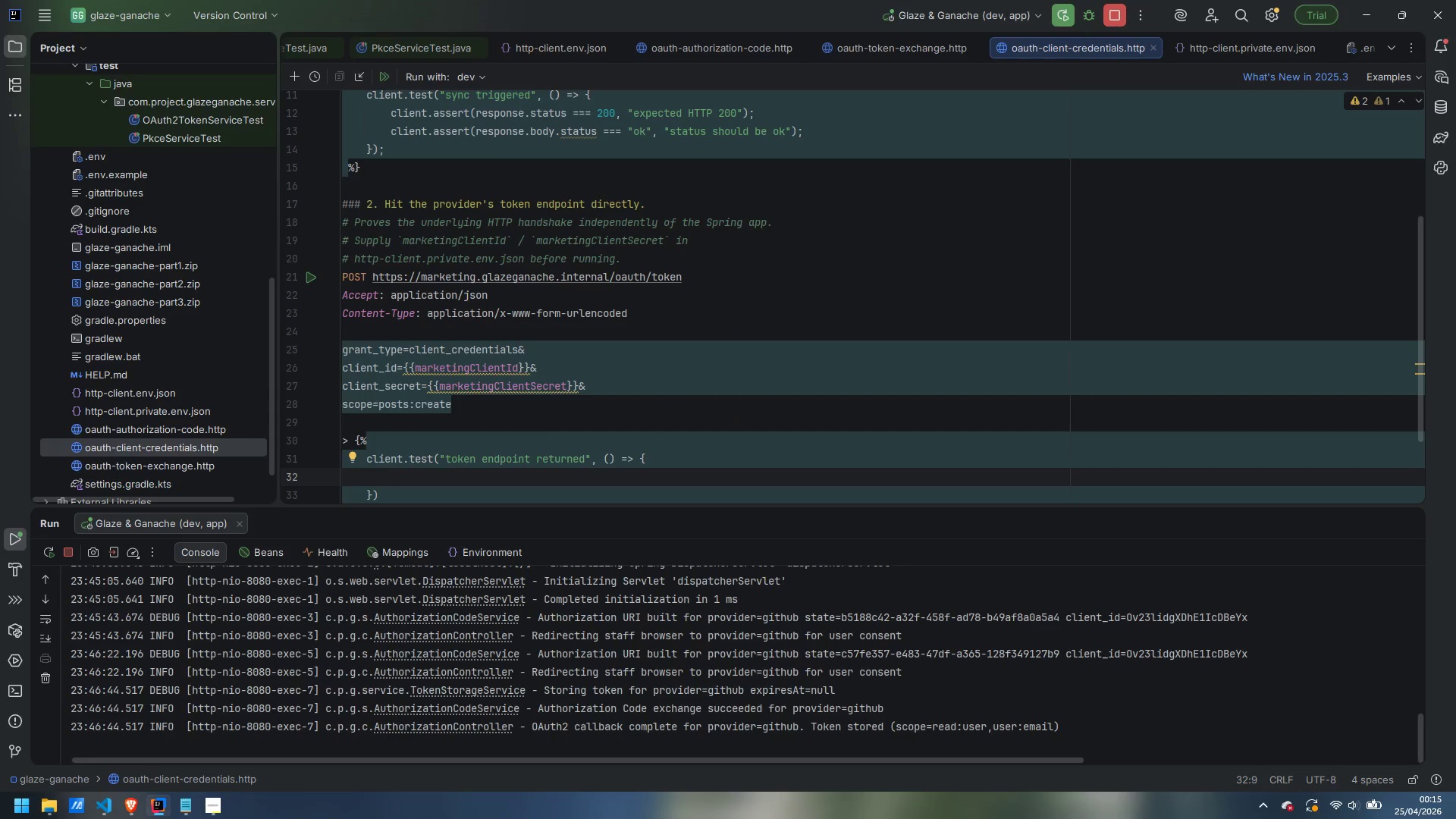 
type(// 200 if the internal )
 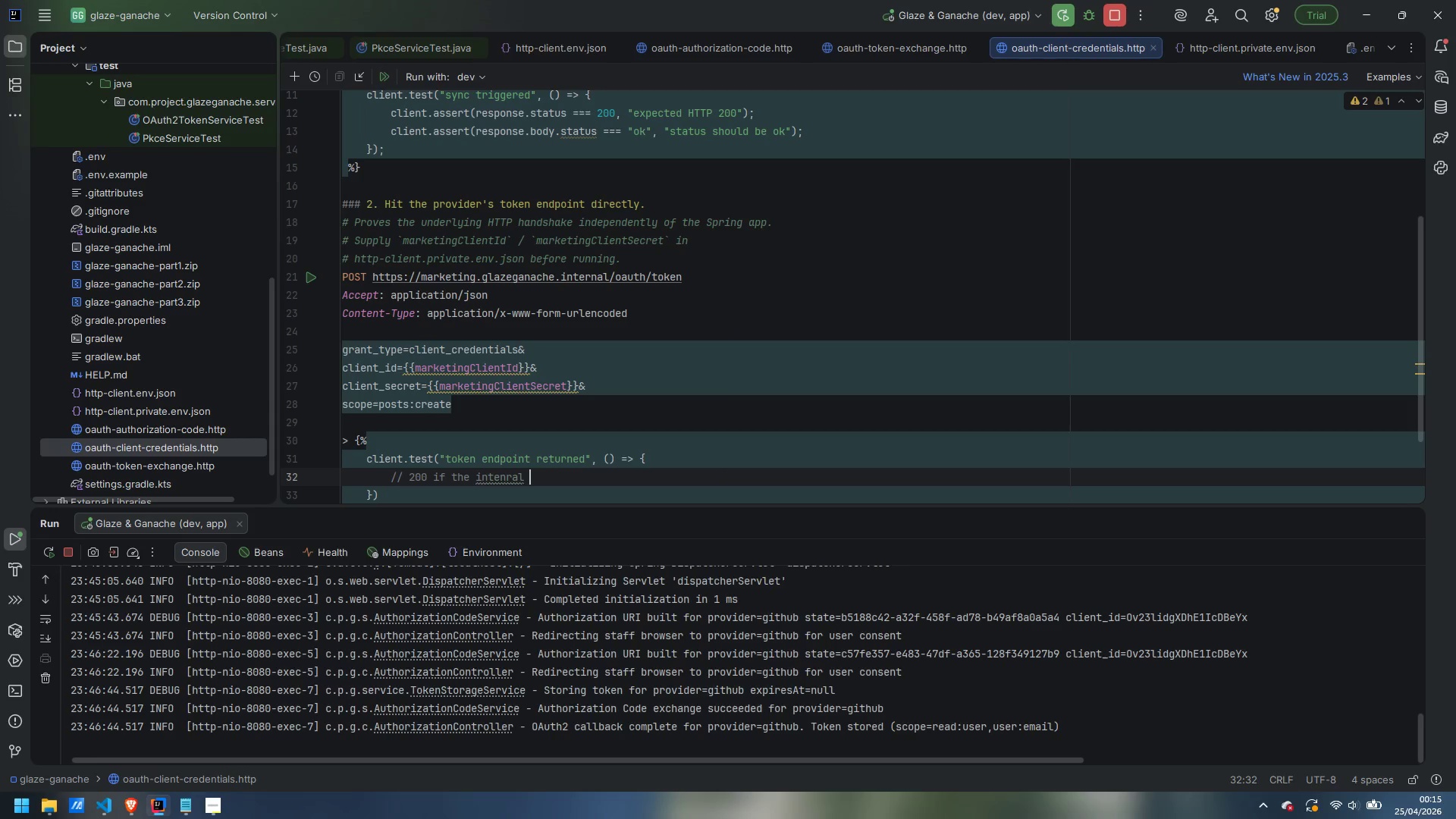 
key(Control+ControlLeft)
 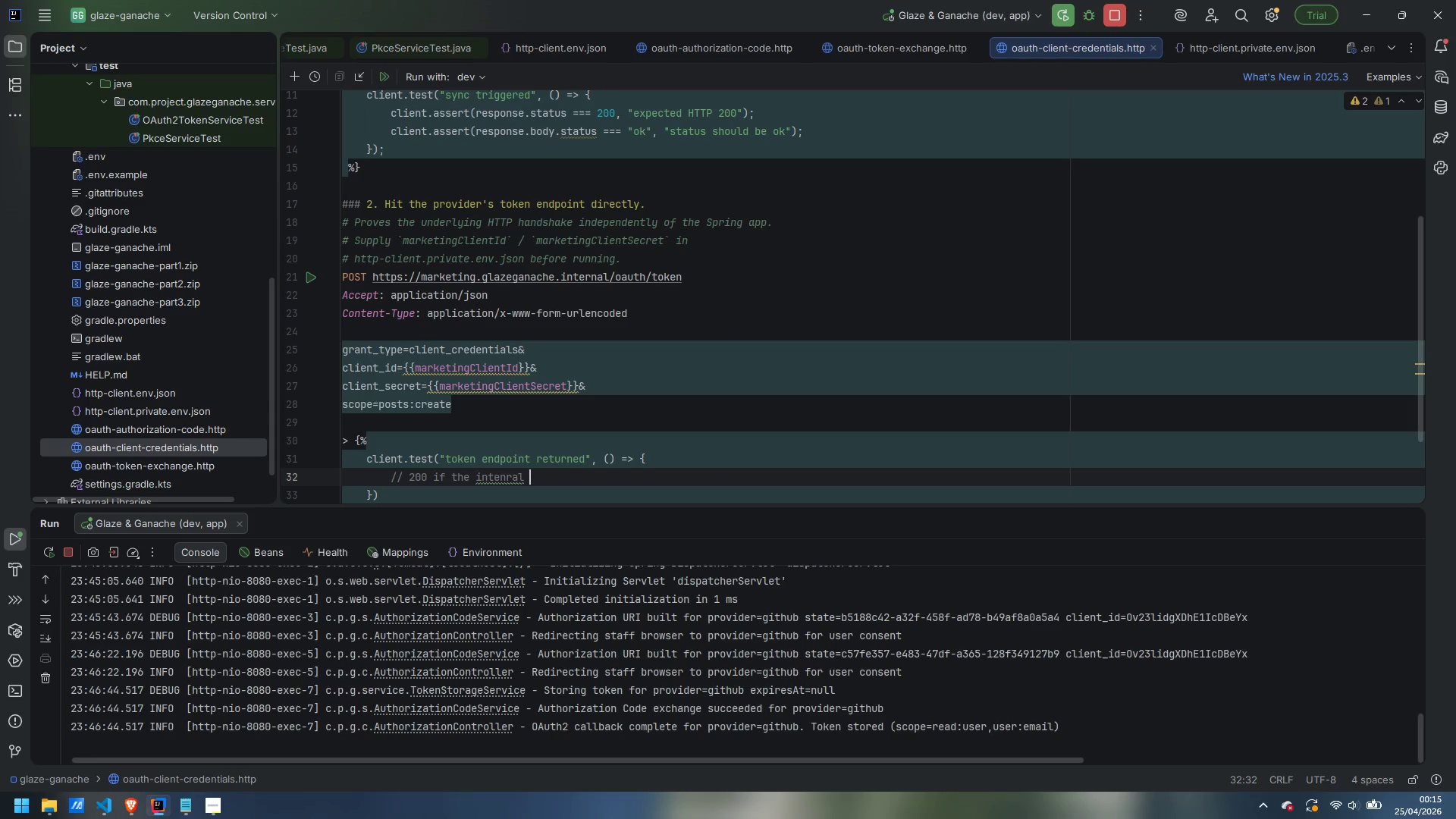 
key(Control+Backspace)
 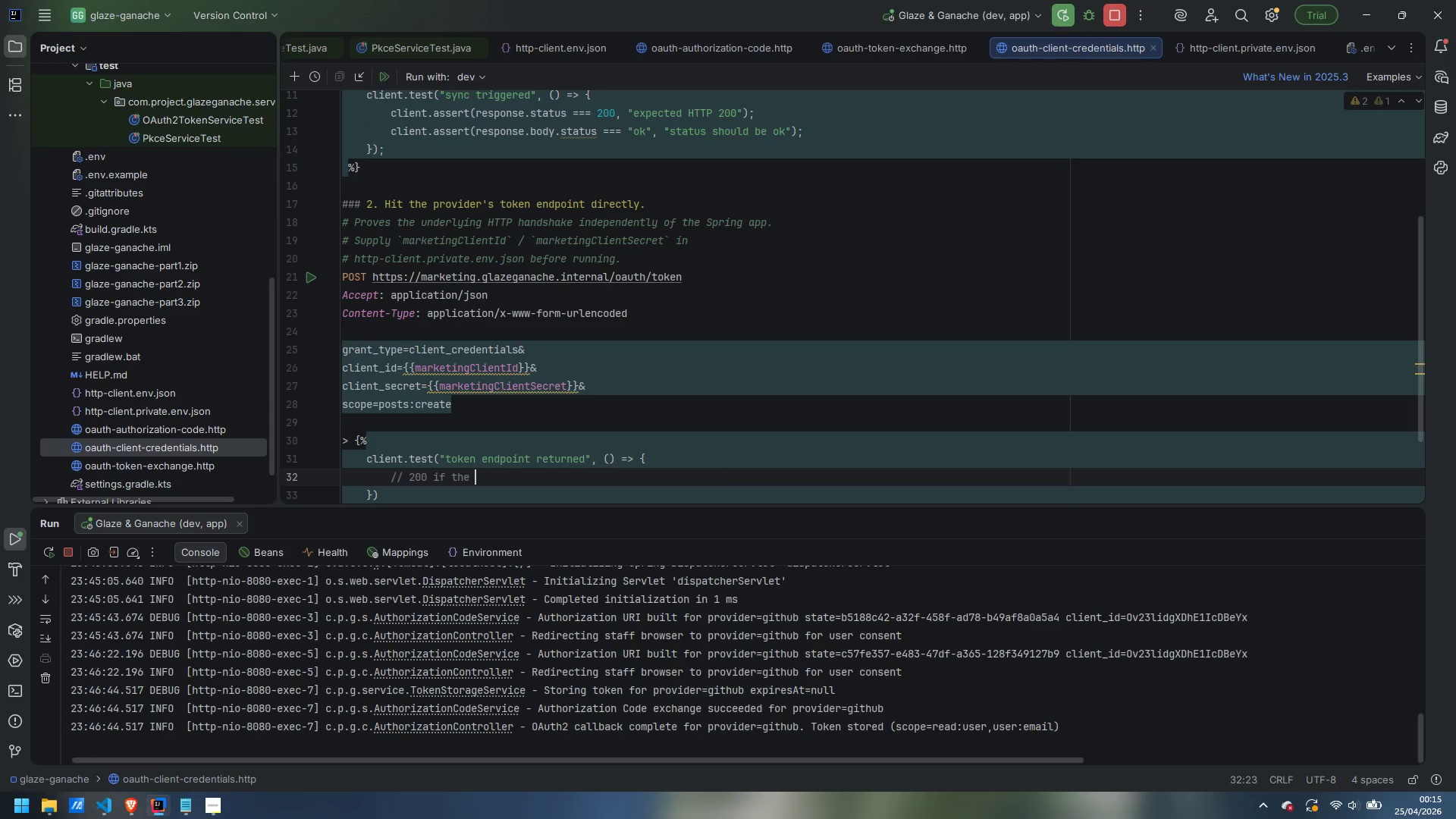 
type(internal proci)
 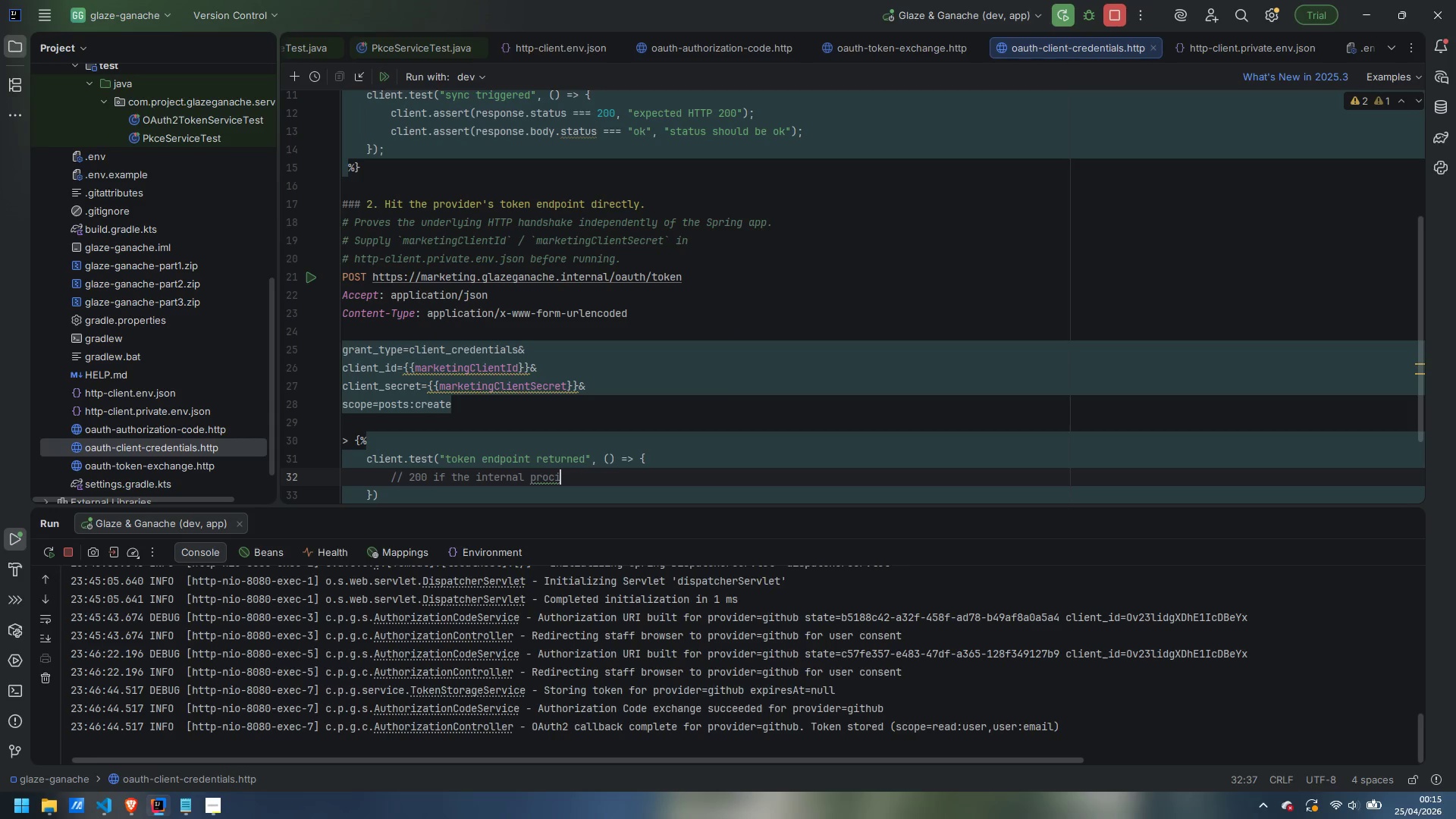 
key(Control+ControlLeft)
 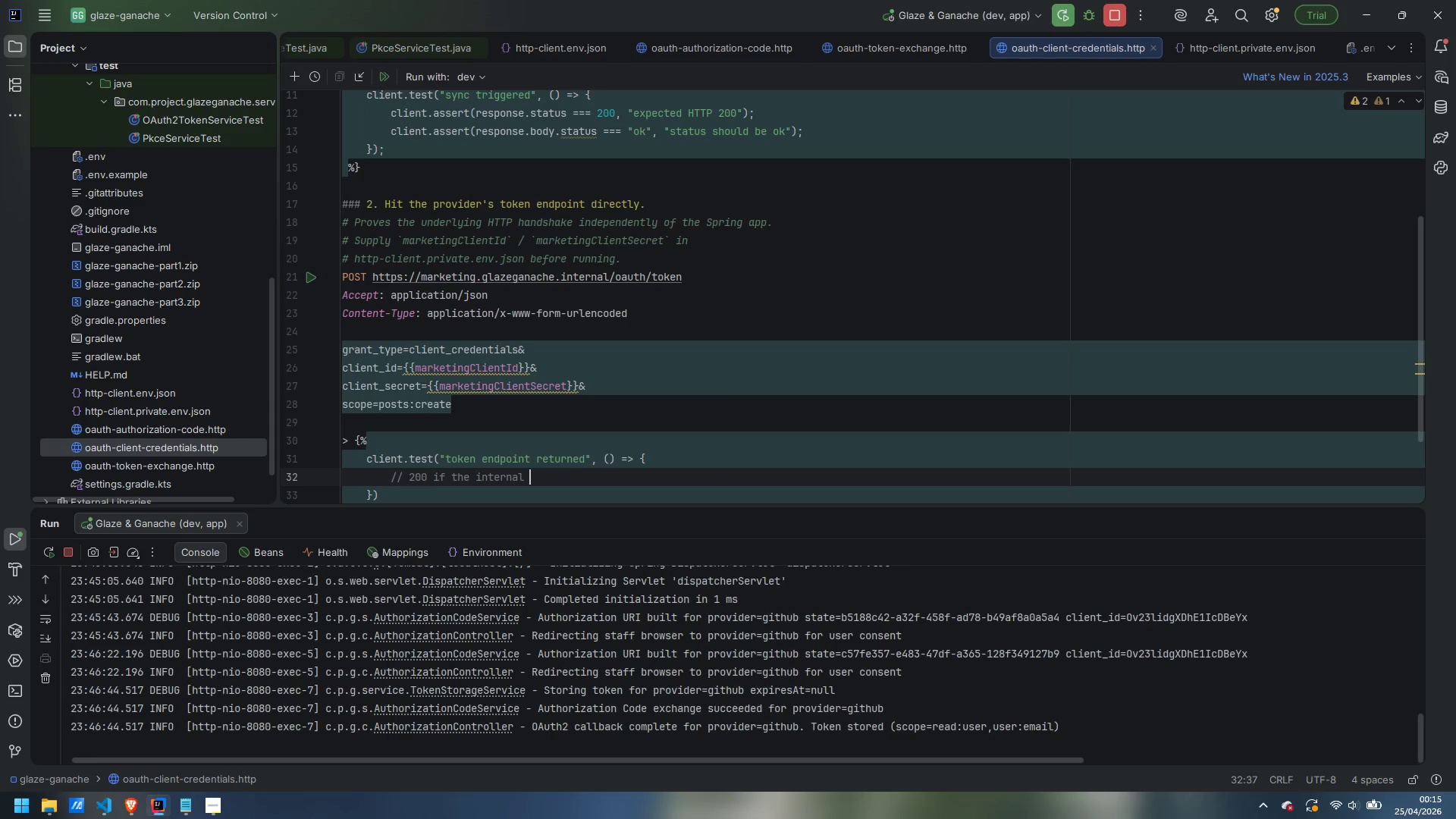 
key(Control+Backspace)
 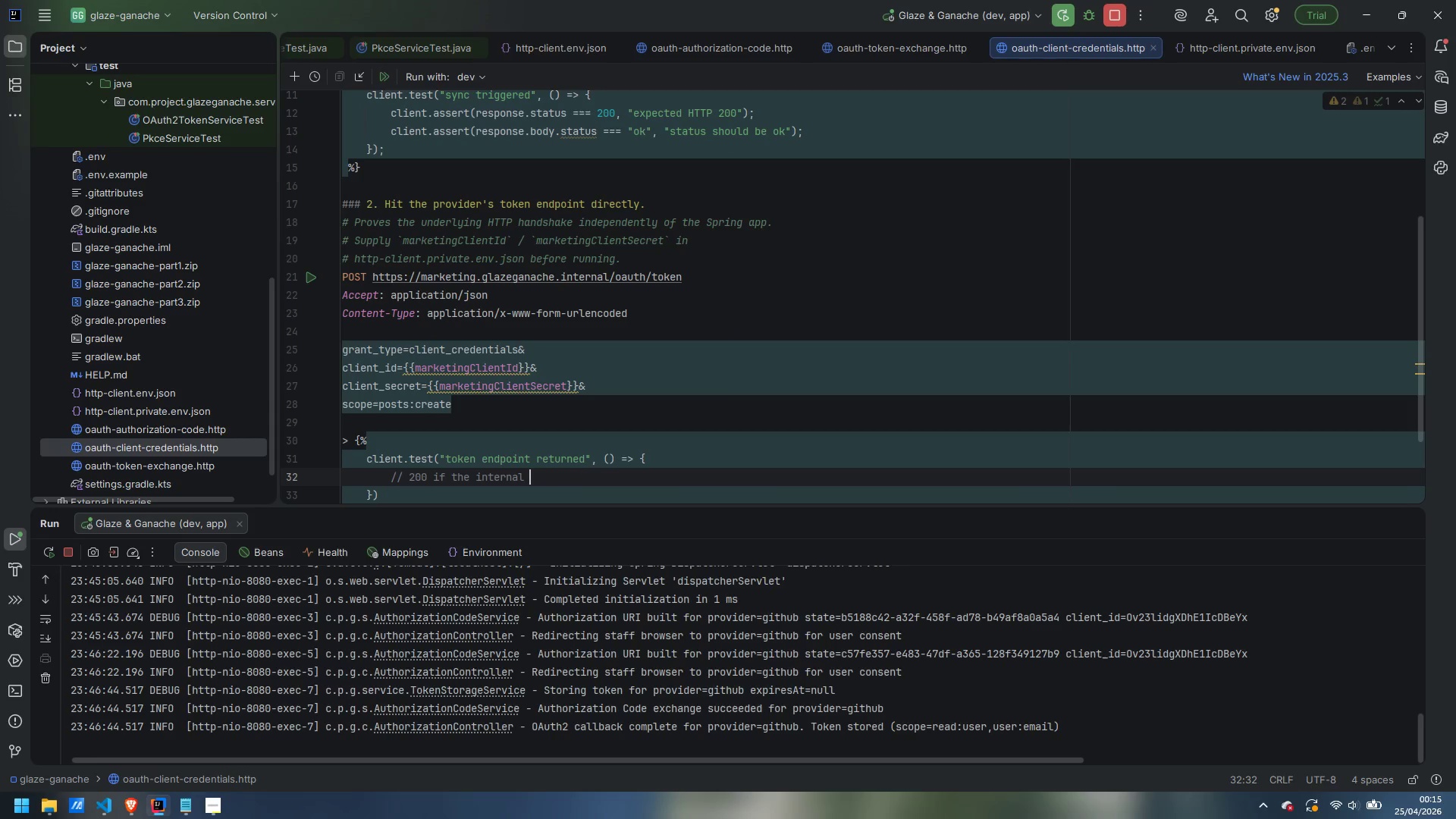 
type(provider is reachable; 503 or network)
 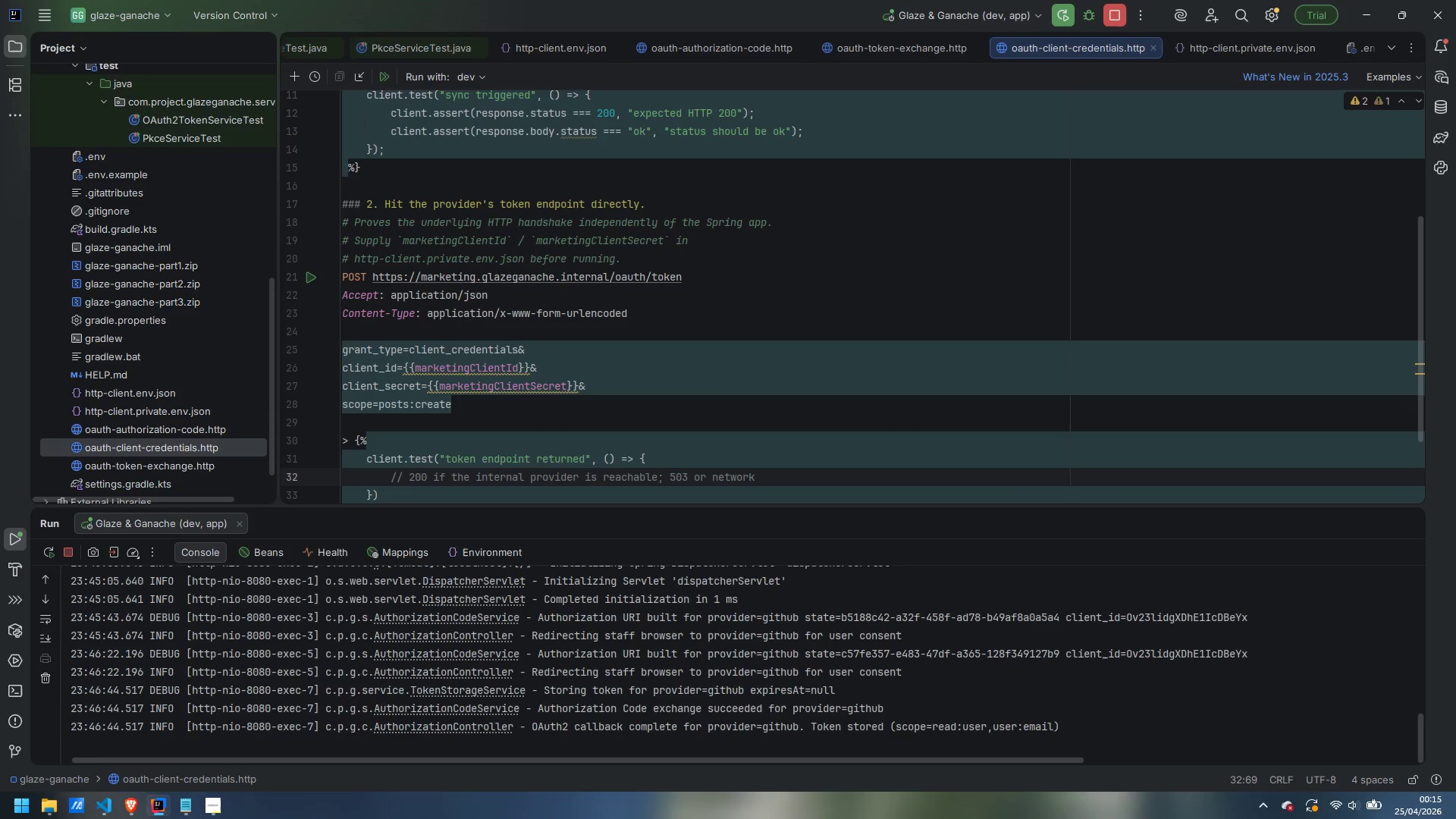 
key(Enter)
 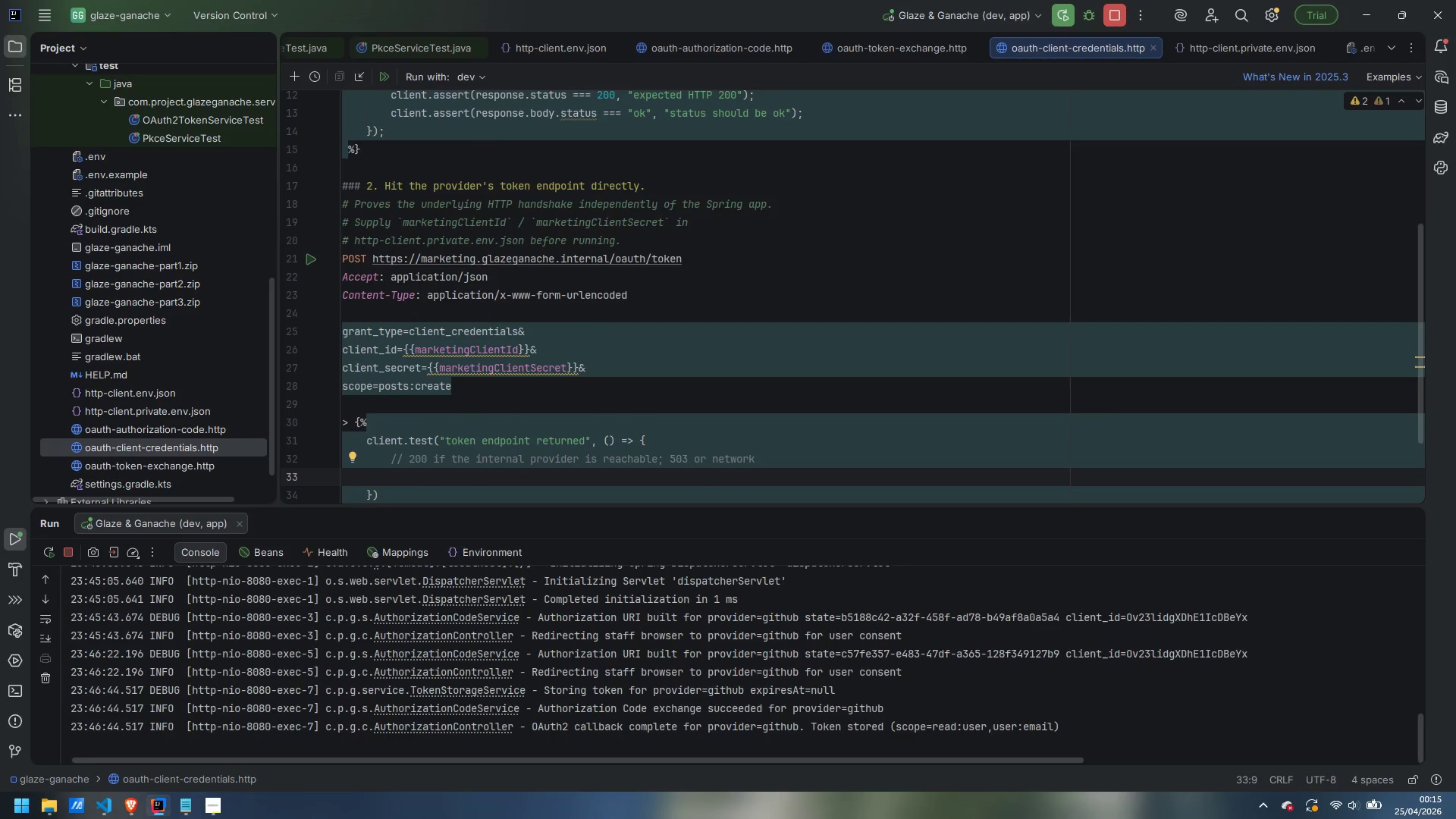 
type(// error if )
 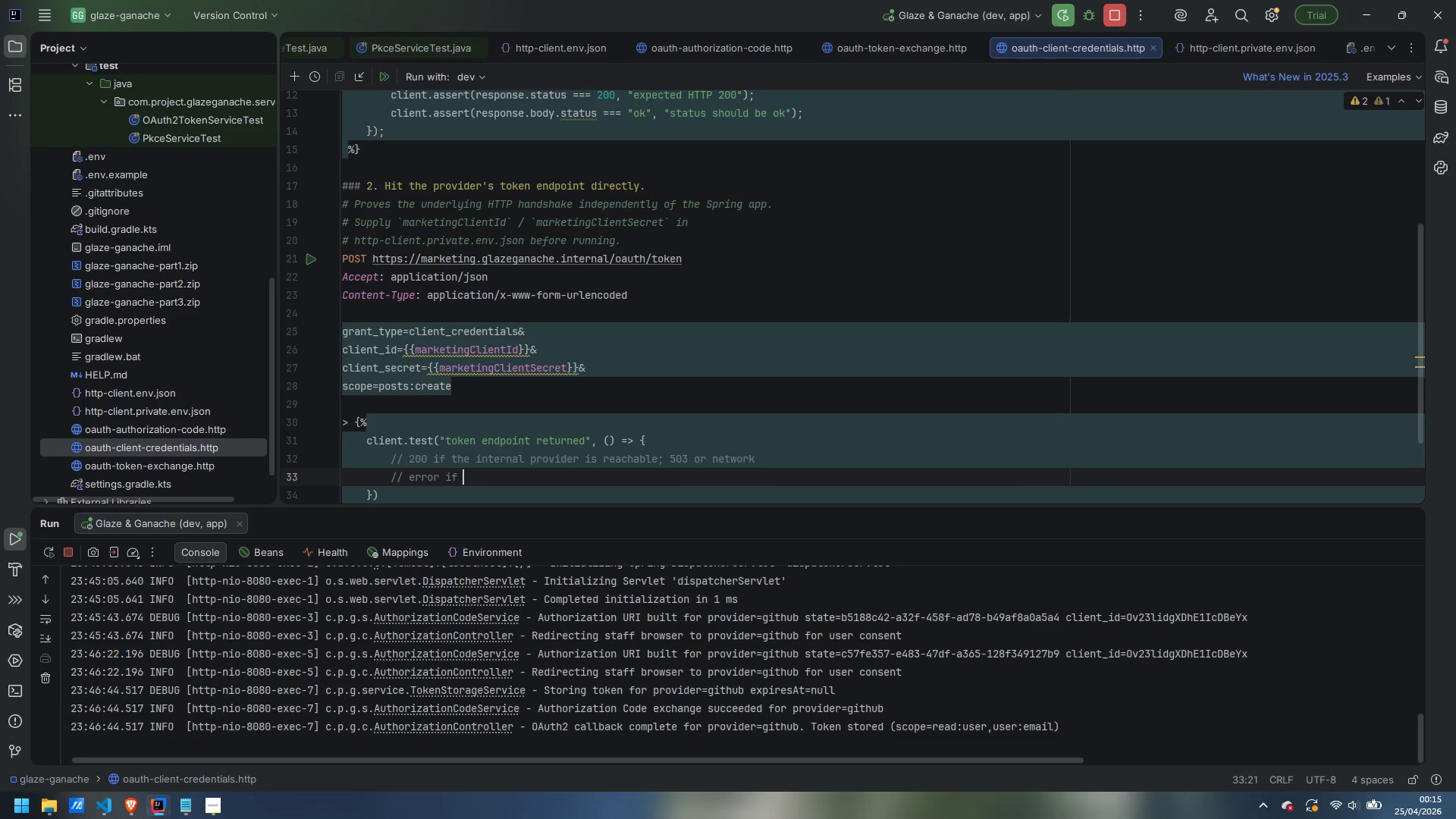 
key(Control+ControlLeft)
 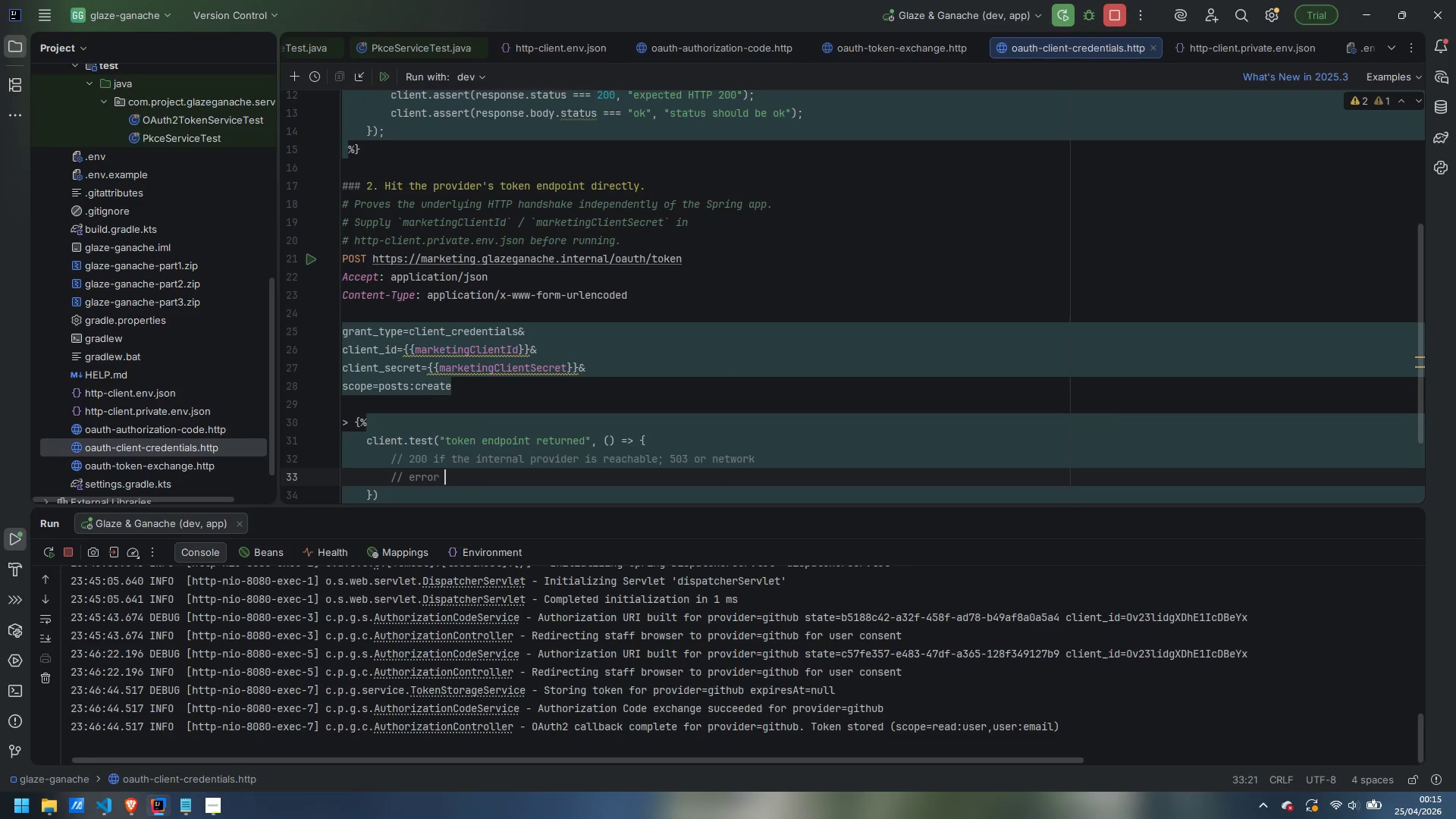 
key(Control+Backspace)
 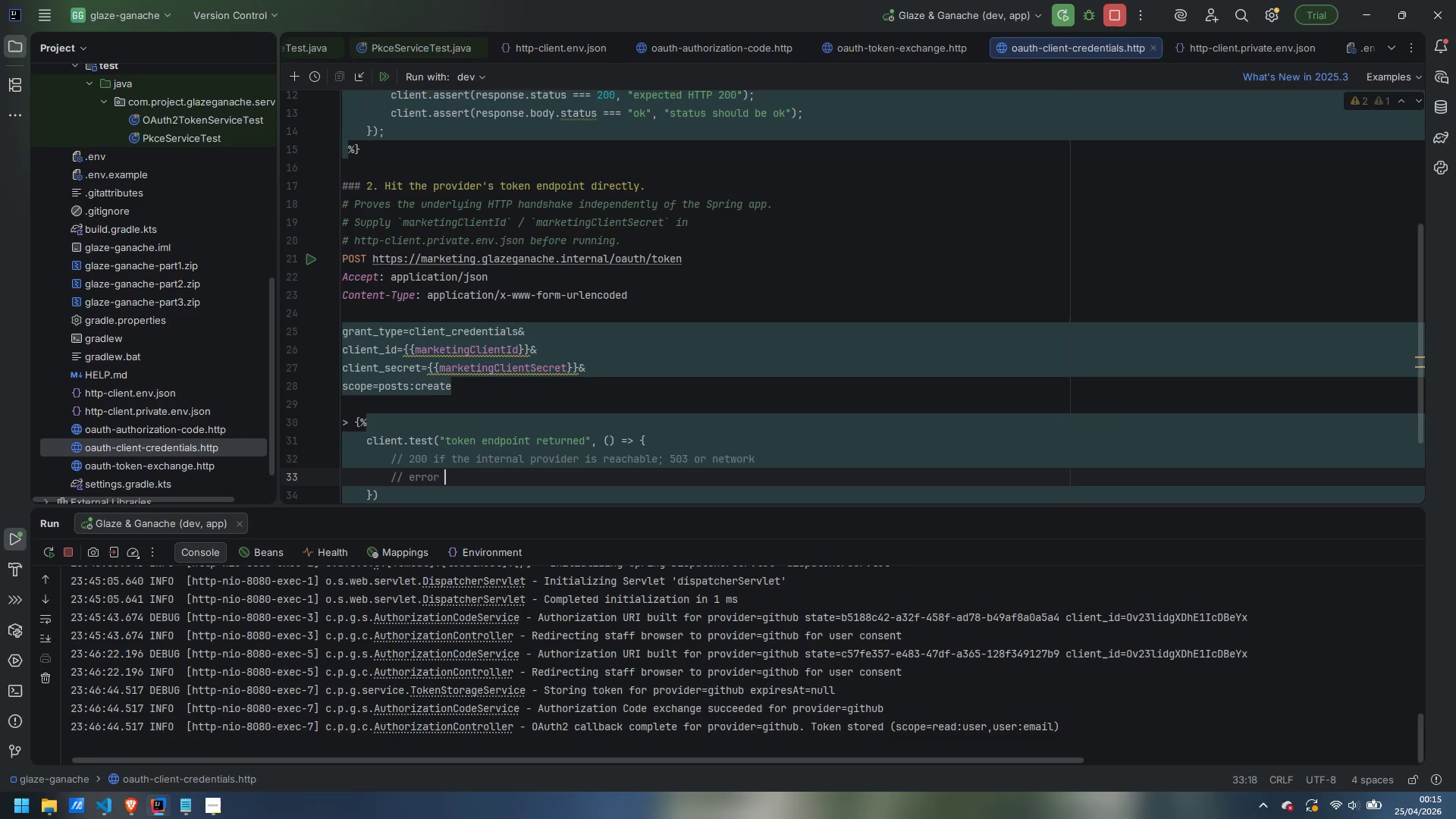 
type(is expected until )
 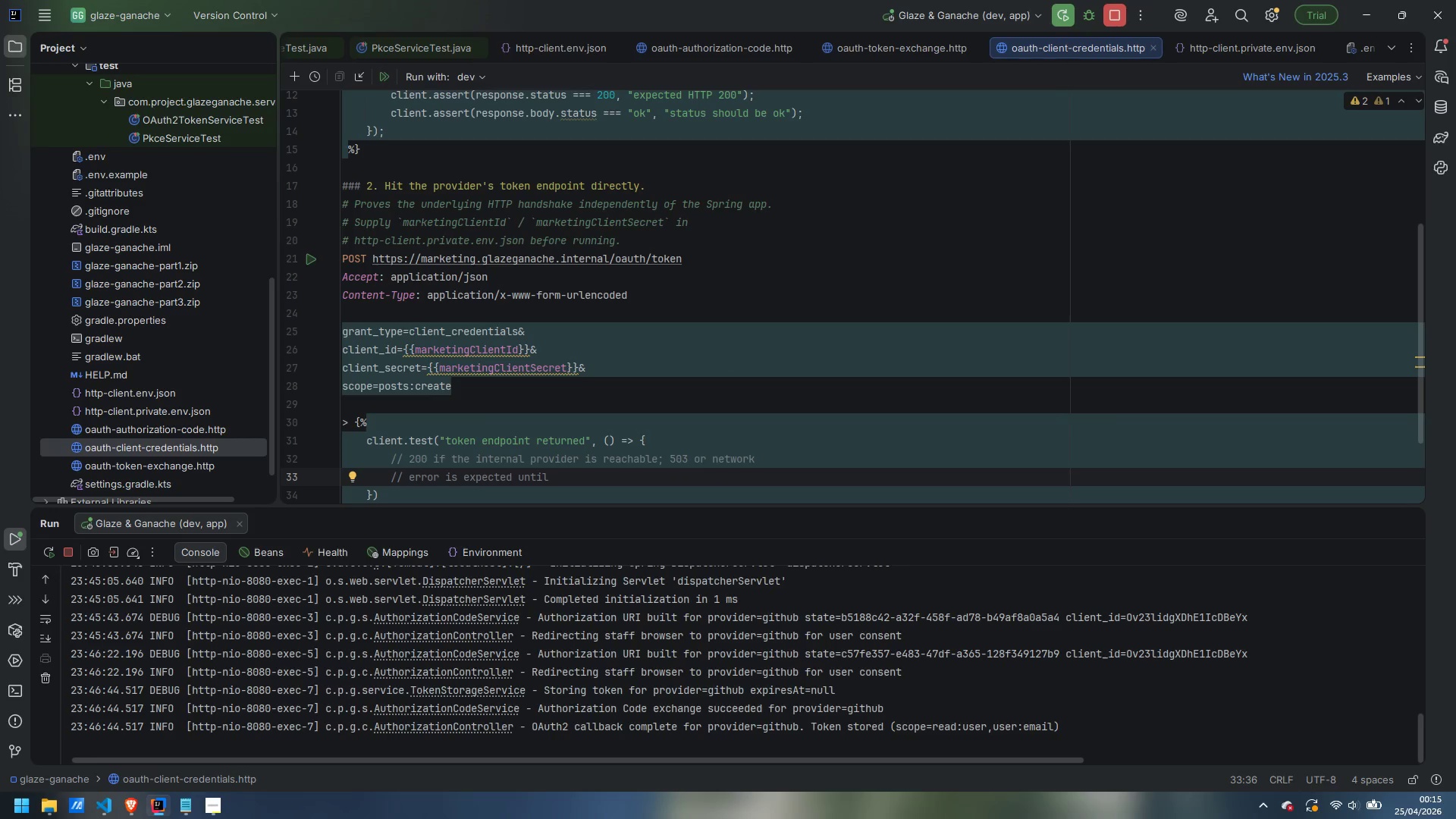 
wait(5.44)
 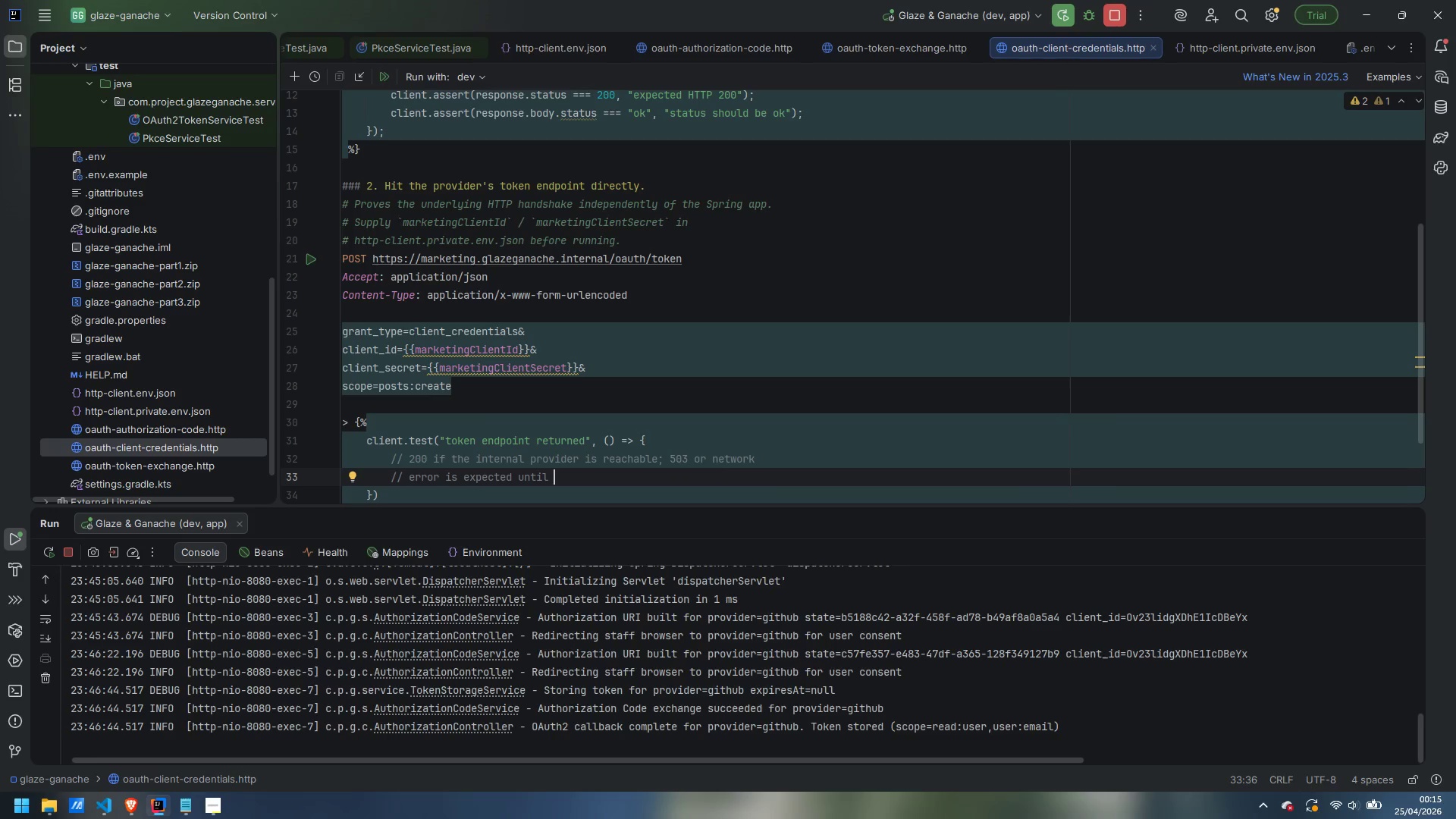 
type(the Bakery Logistics VPN is up.)
 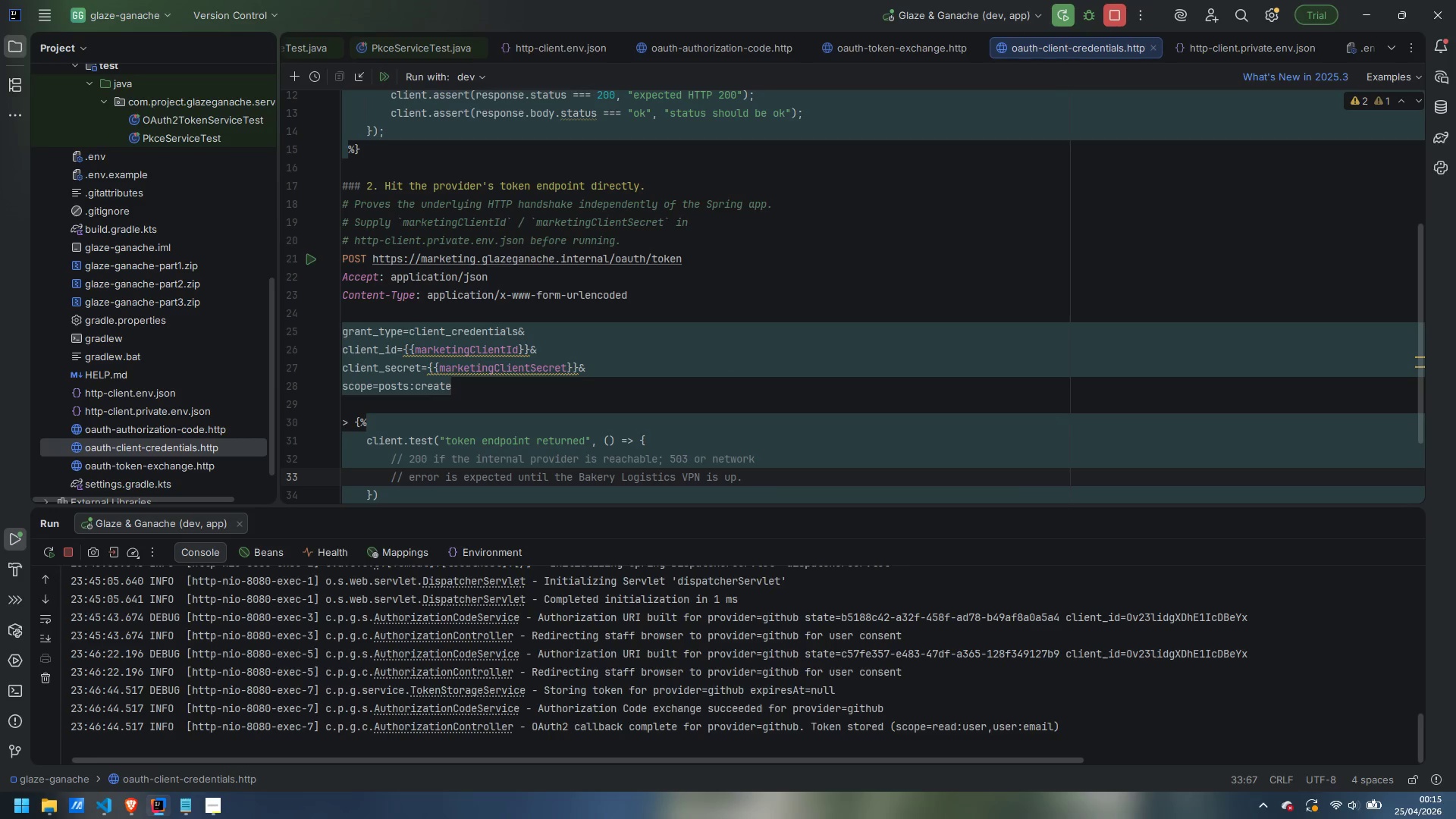 
key(Enter)
 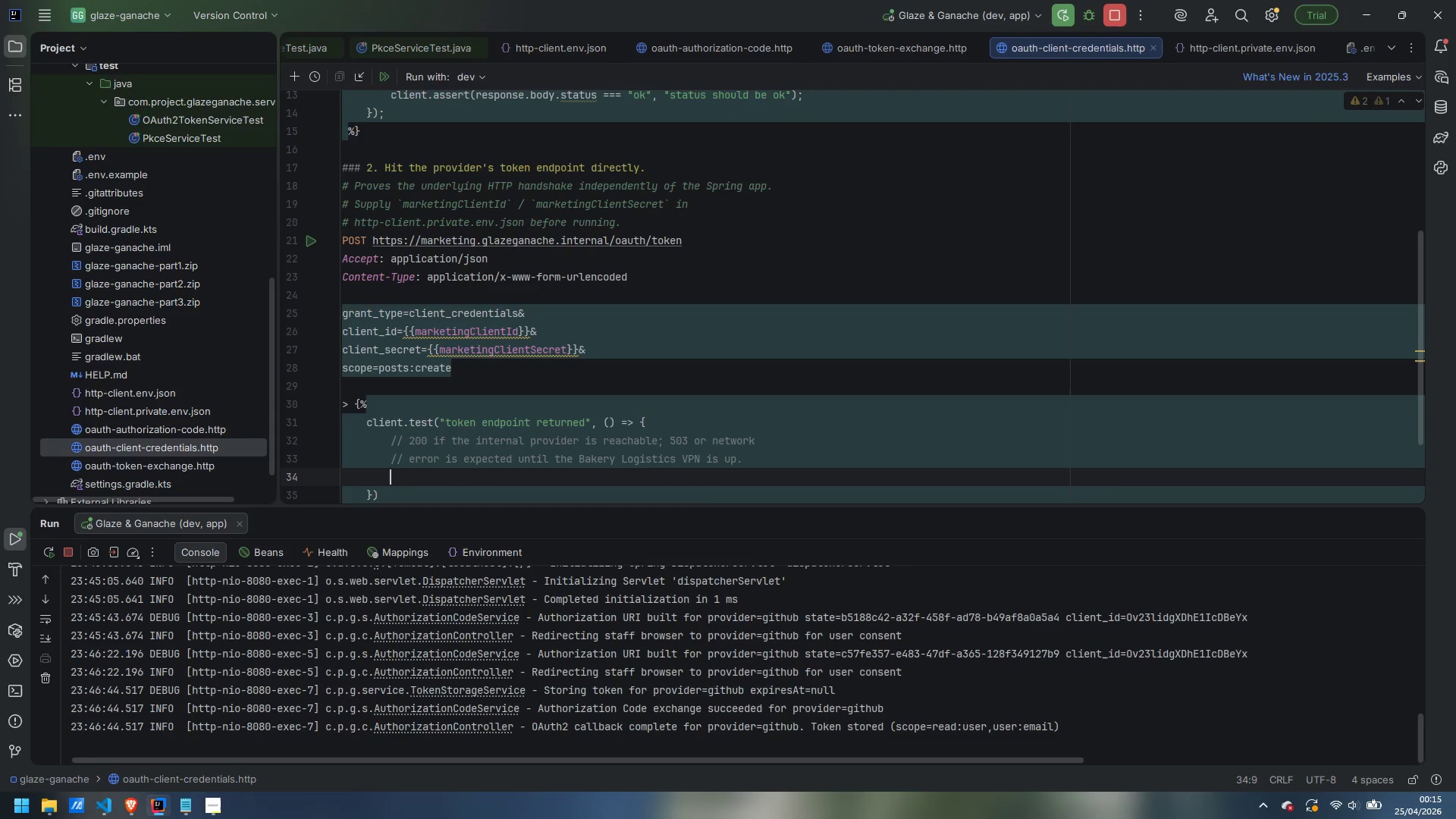 
type(client.assert([200, 401, 503)
 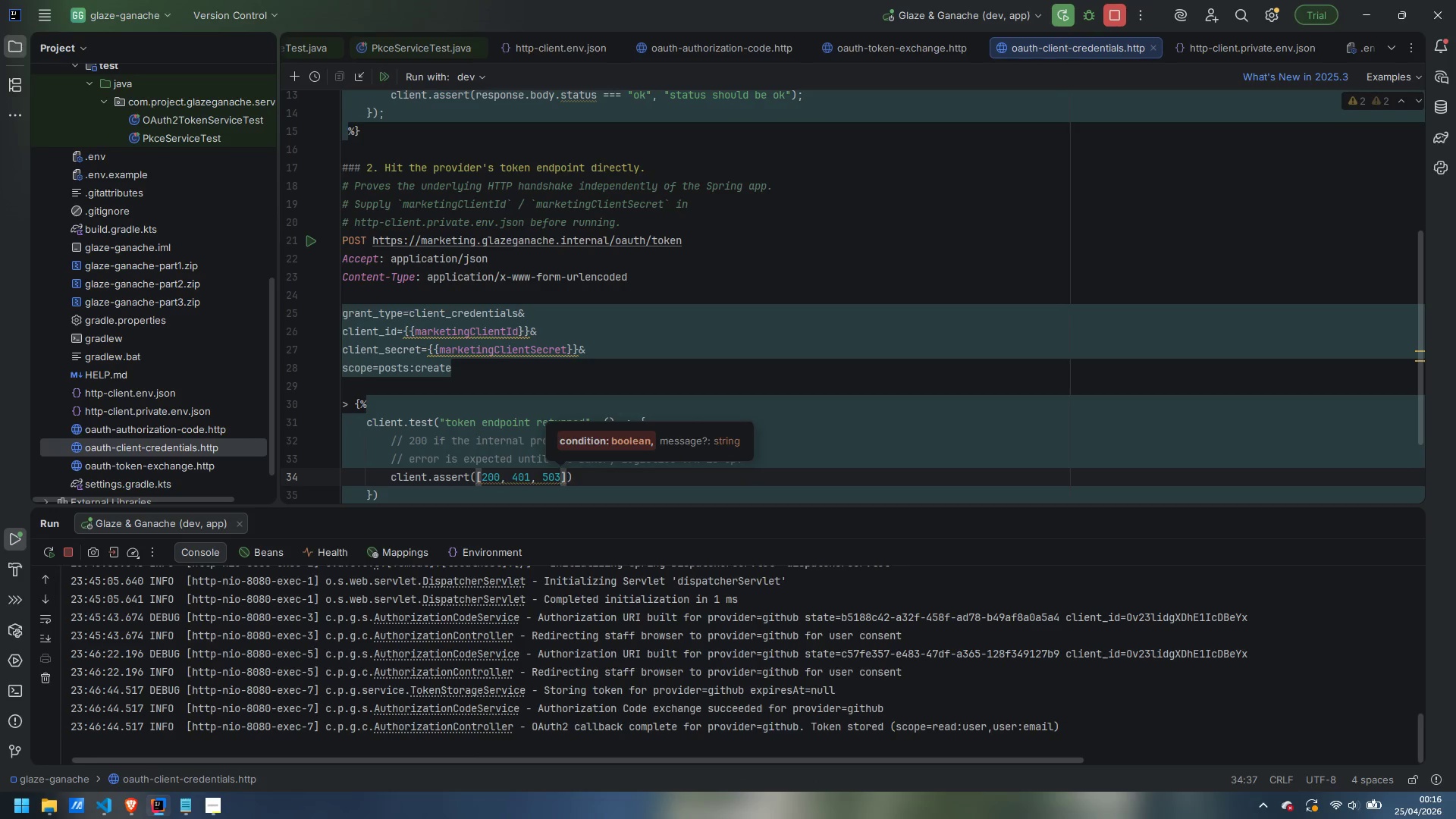 
key(ArrowRight)
 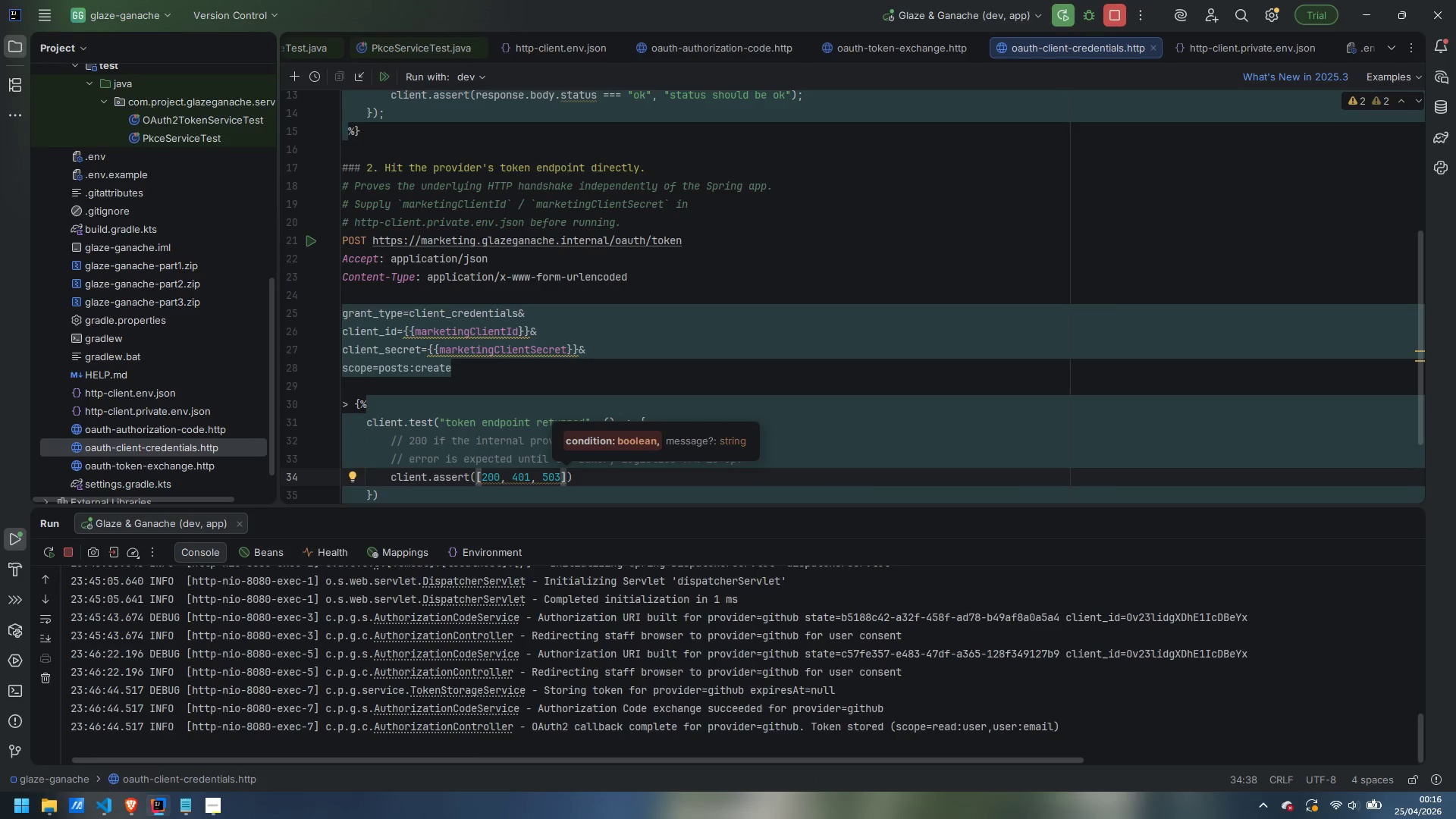 
key(Period)
 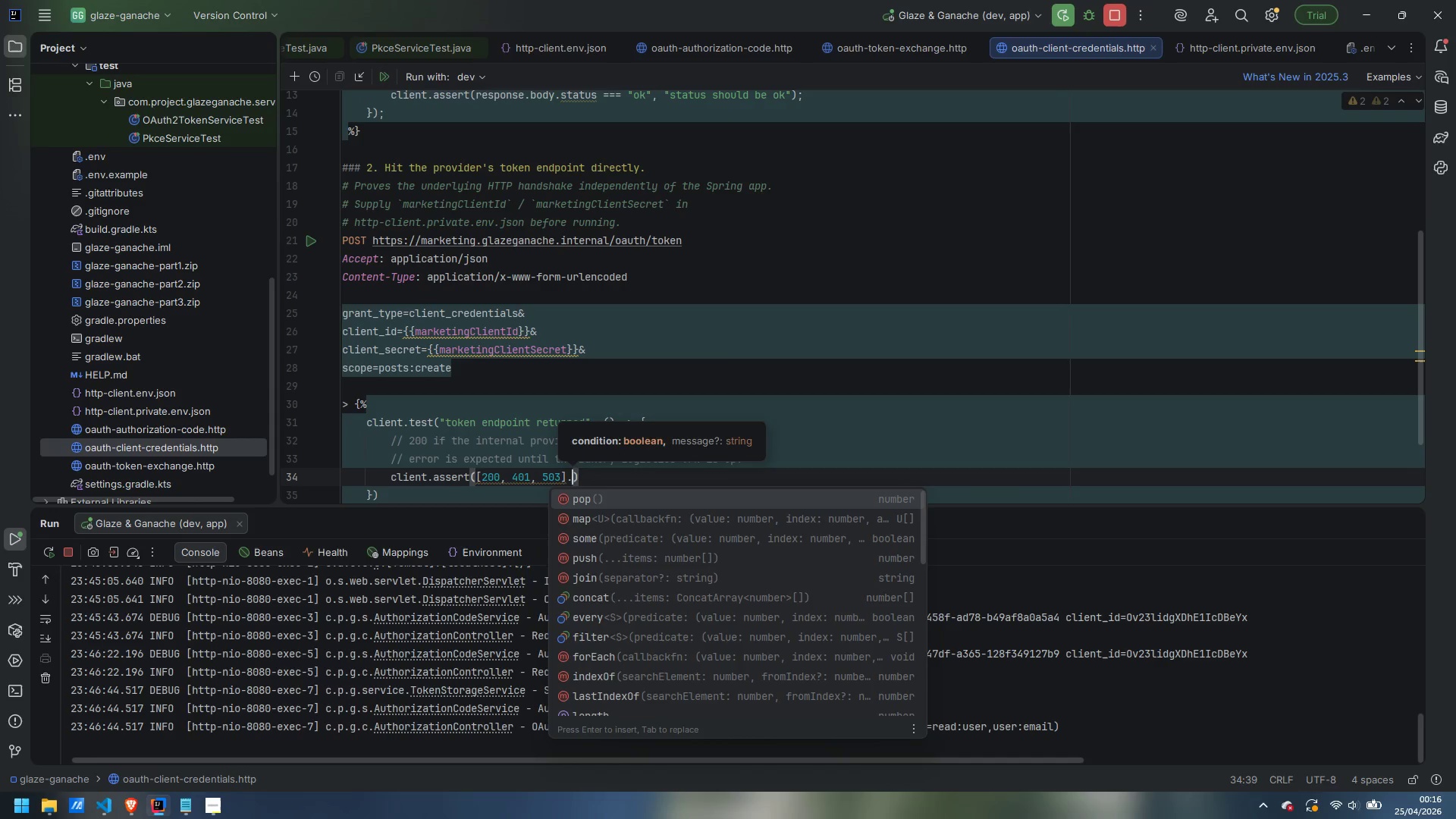 
wait(7.38)
 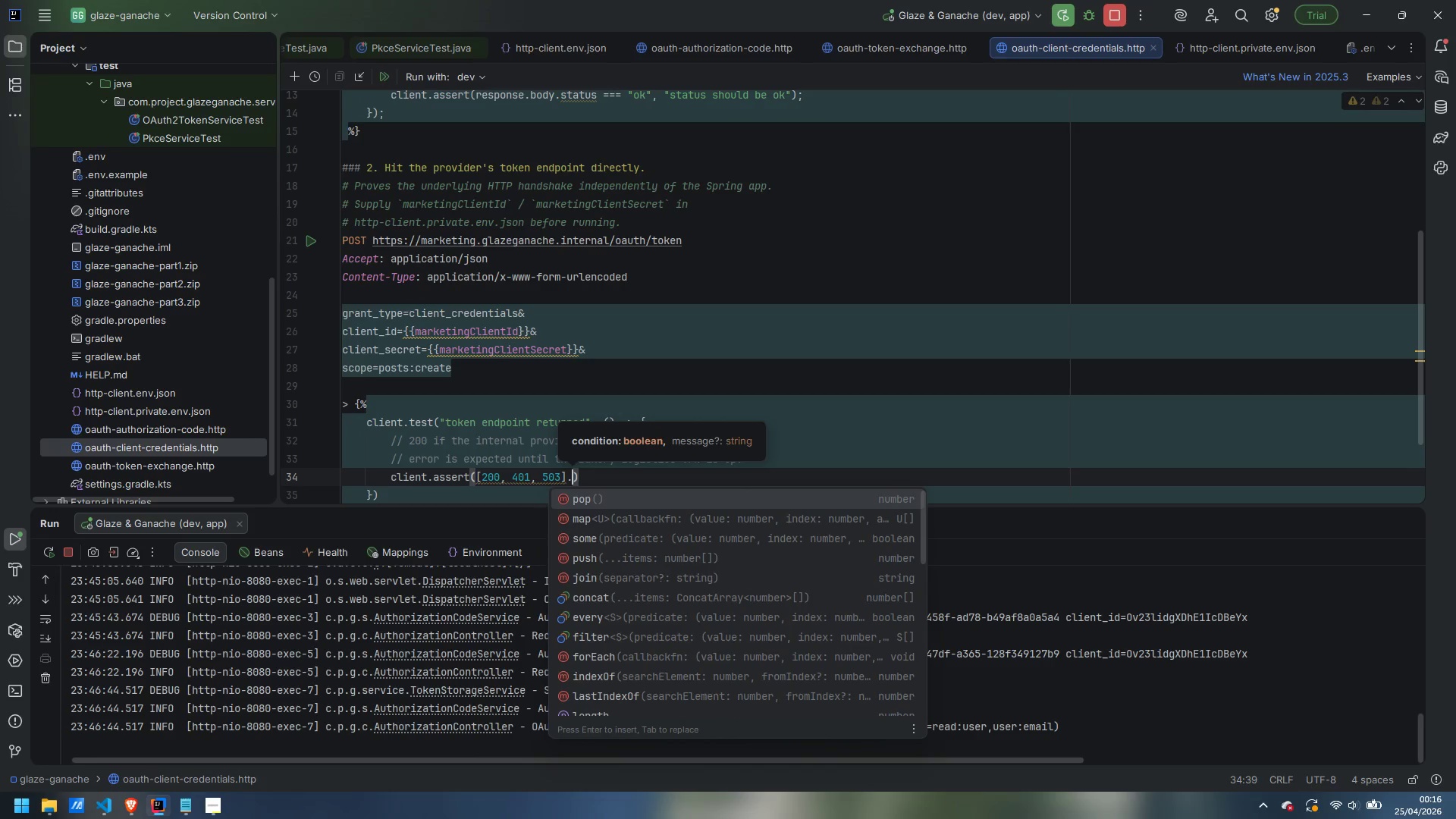 
type(indexOf(response.status)
 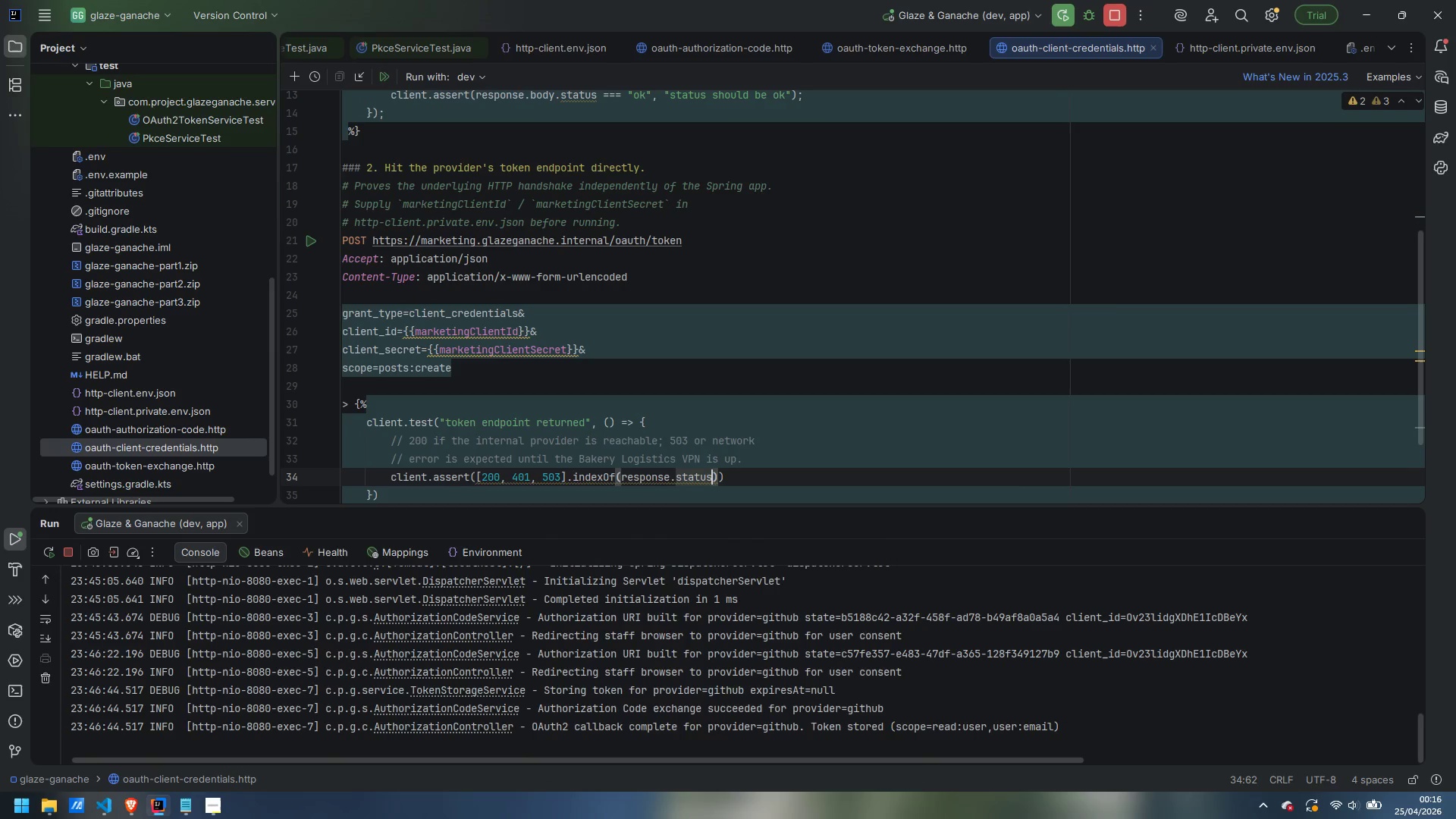 
key(ArrowRight)
 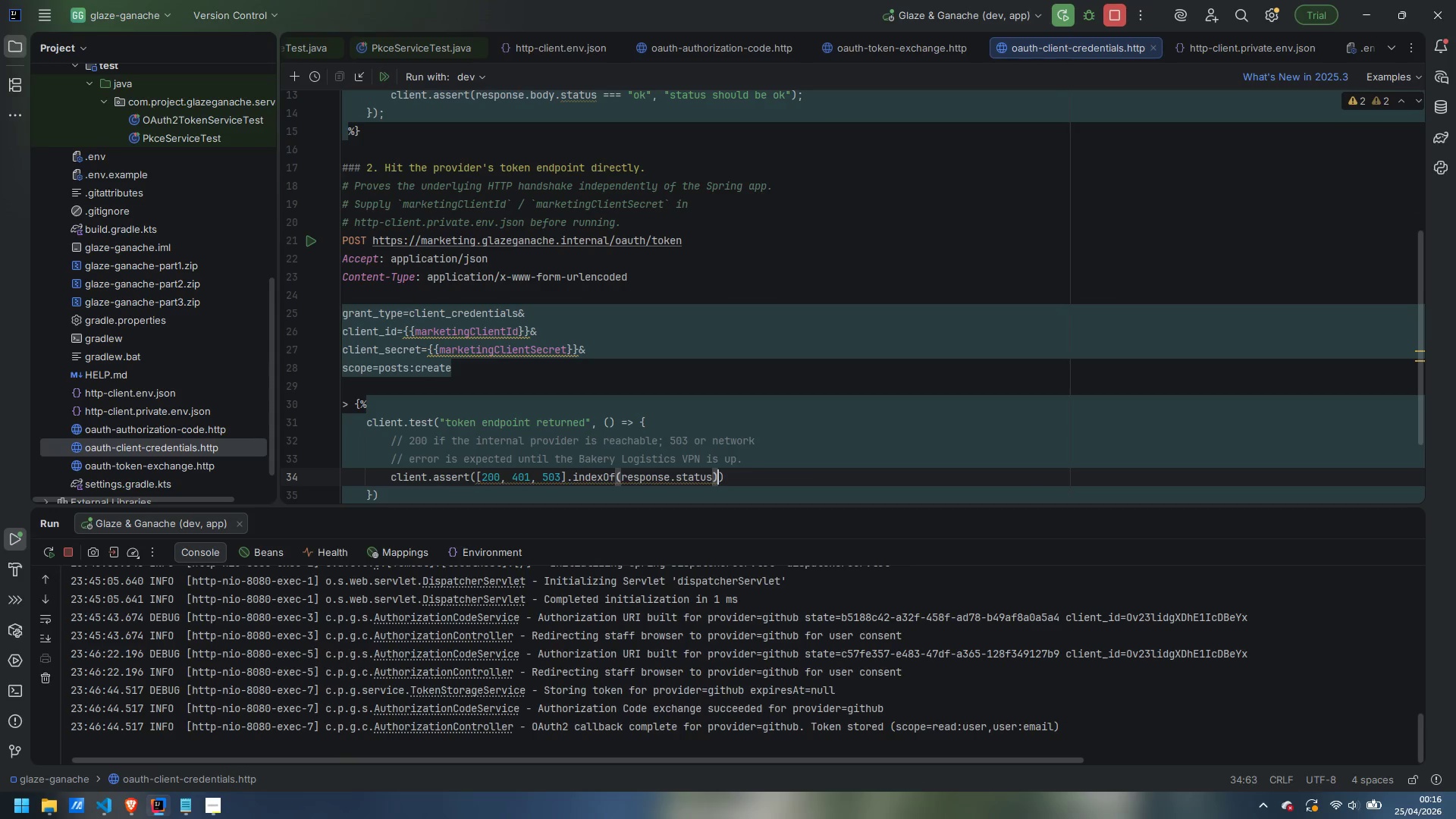 
type( !== -1, "unexpected status from internal token endpoint)
 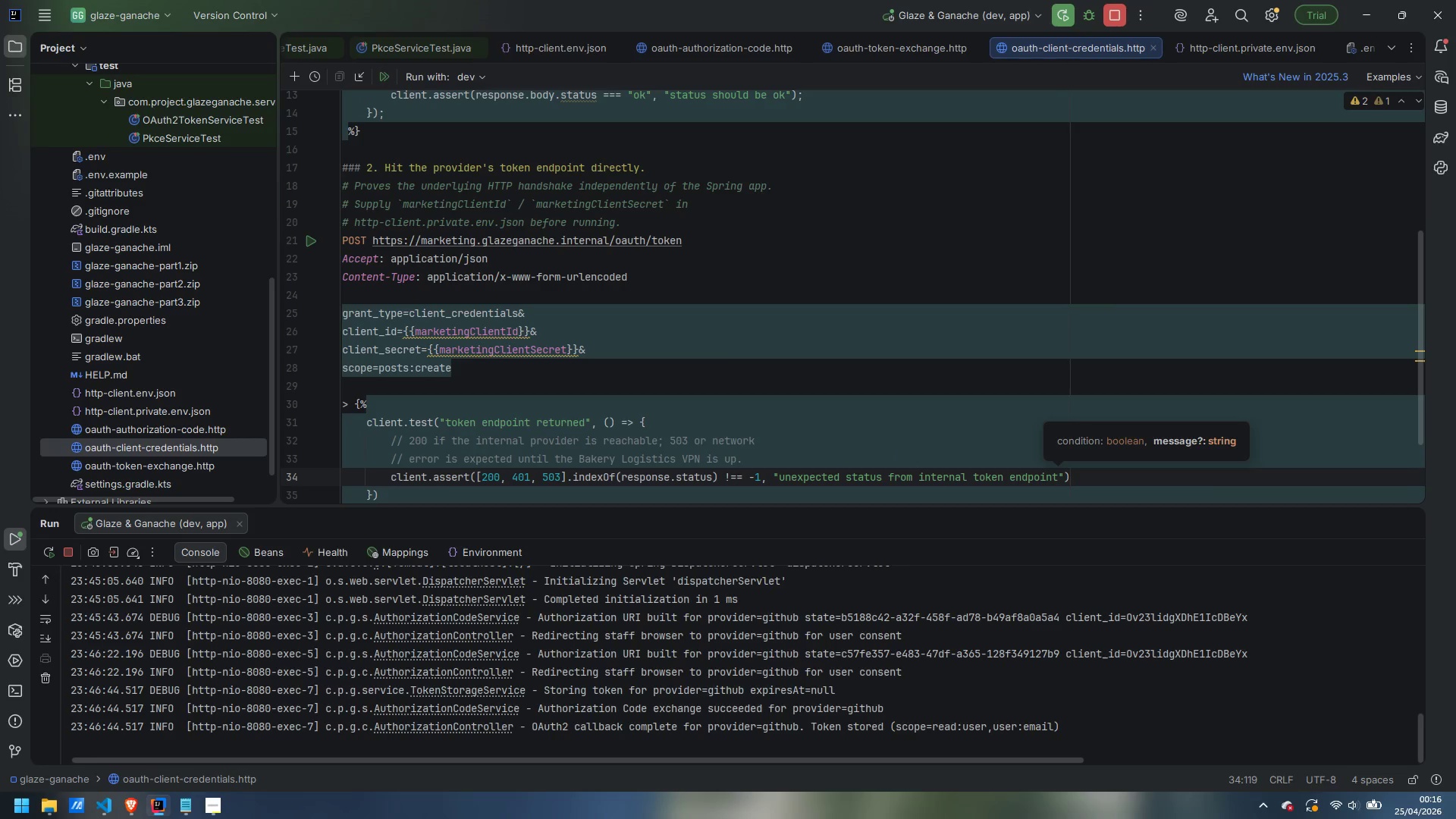 
key(ArrowRight)
 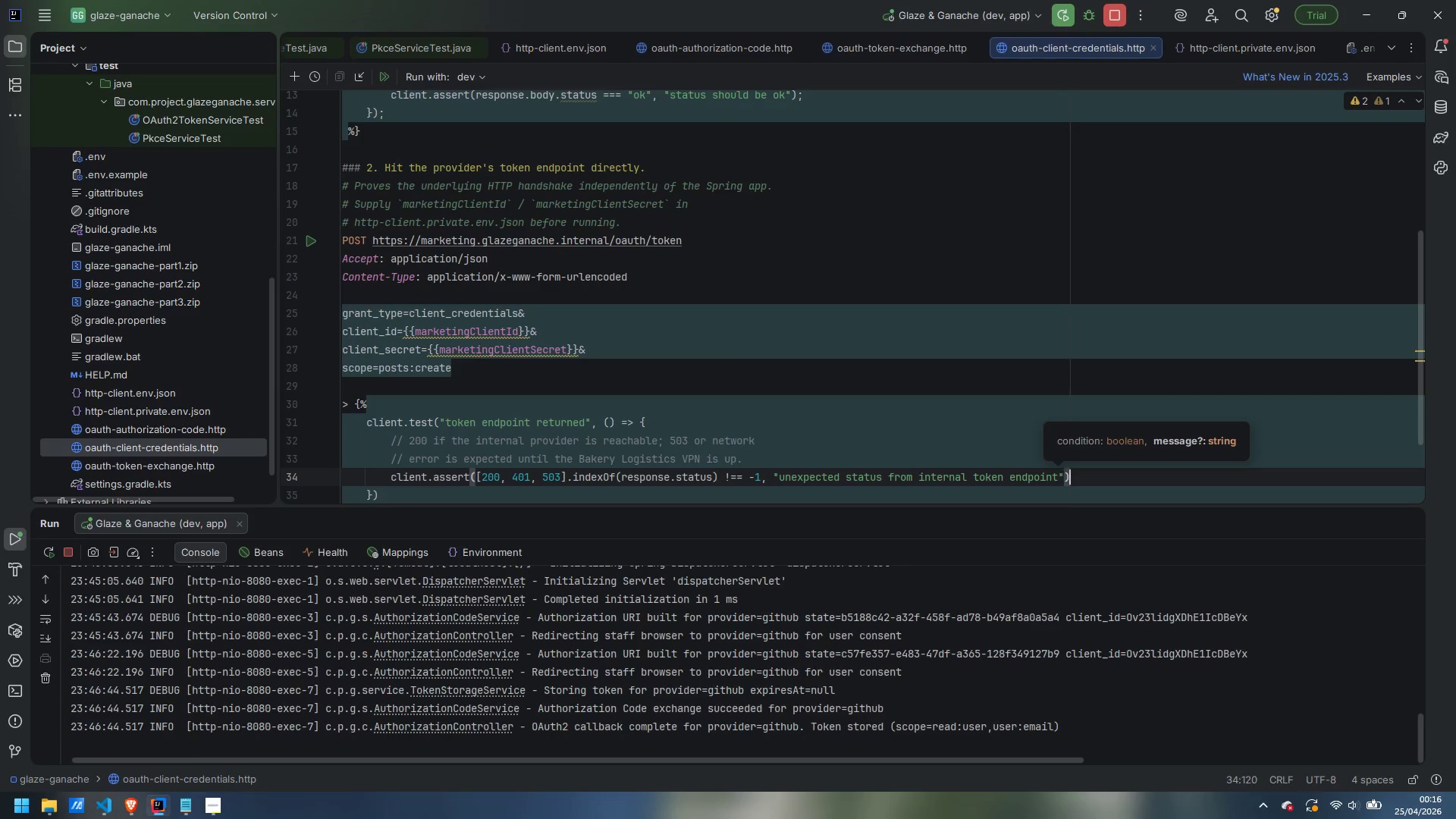 
key(ArrowRight)
 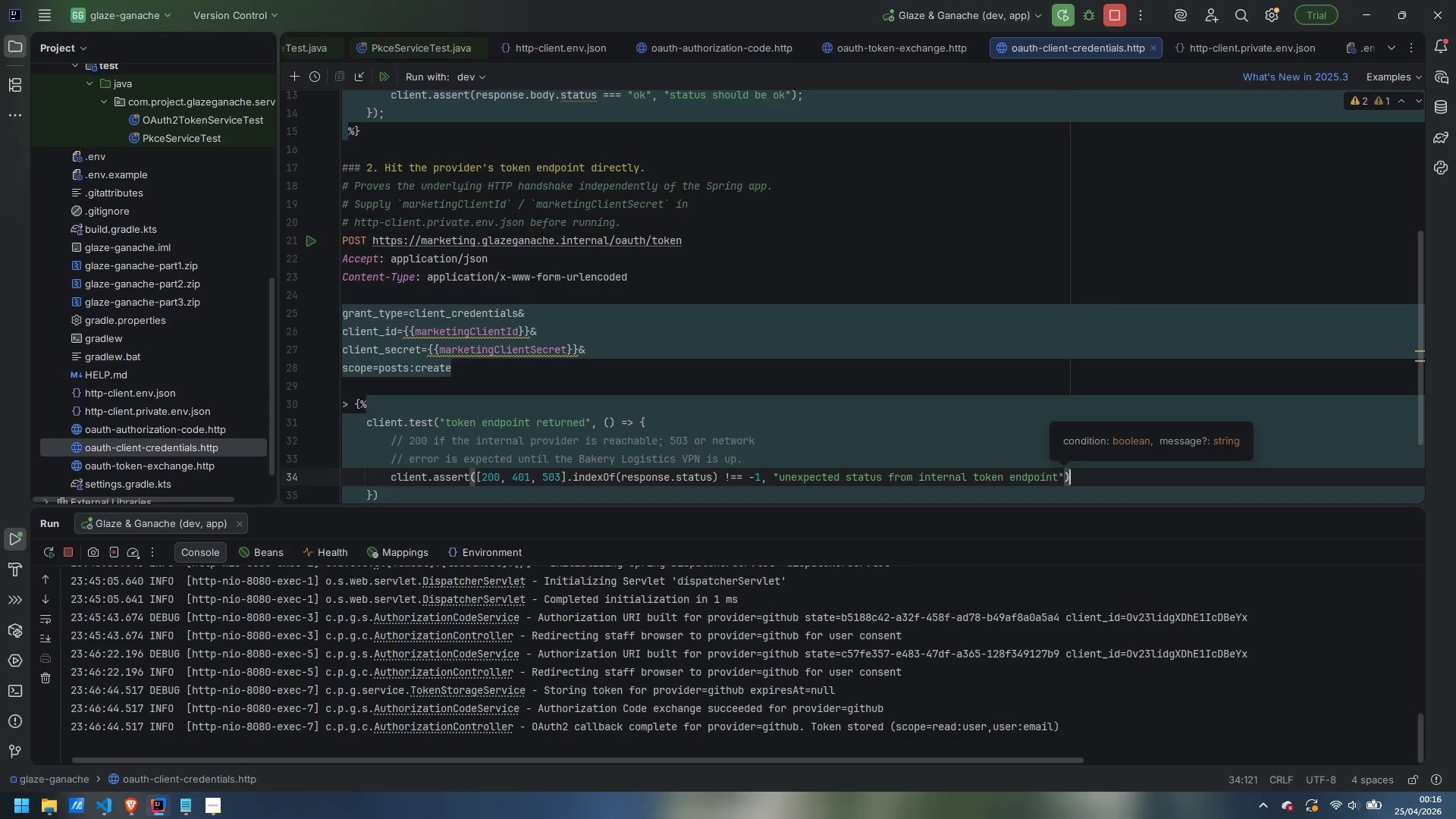 
key(Semicolon)
 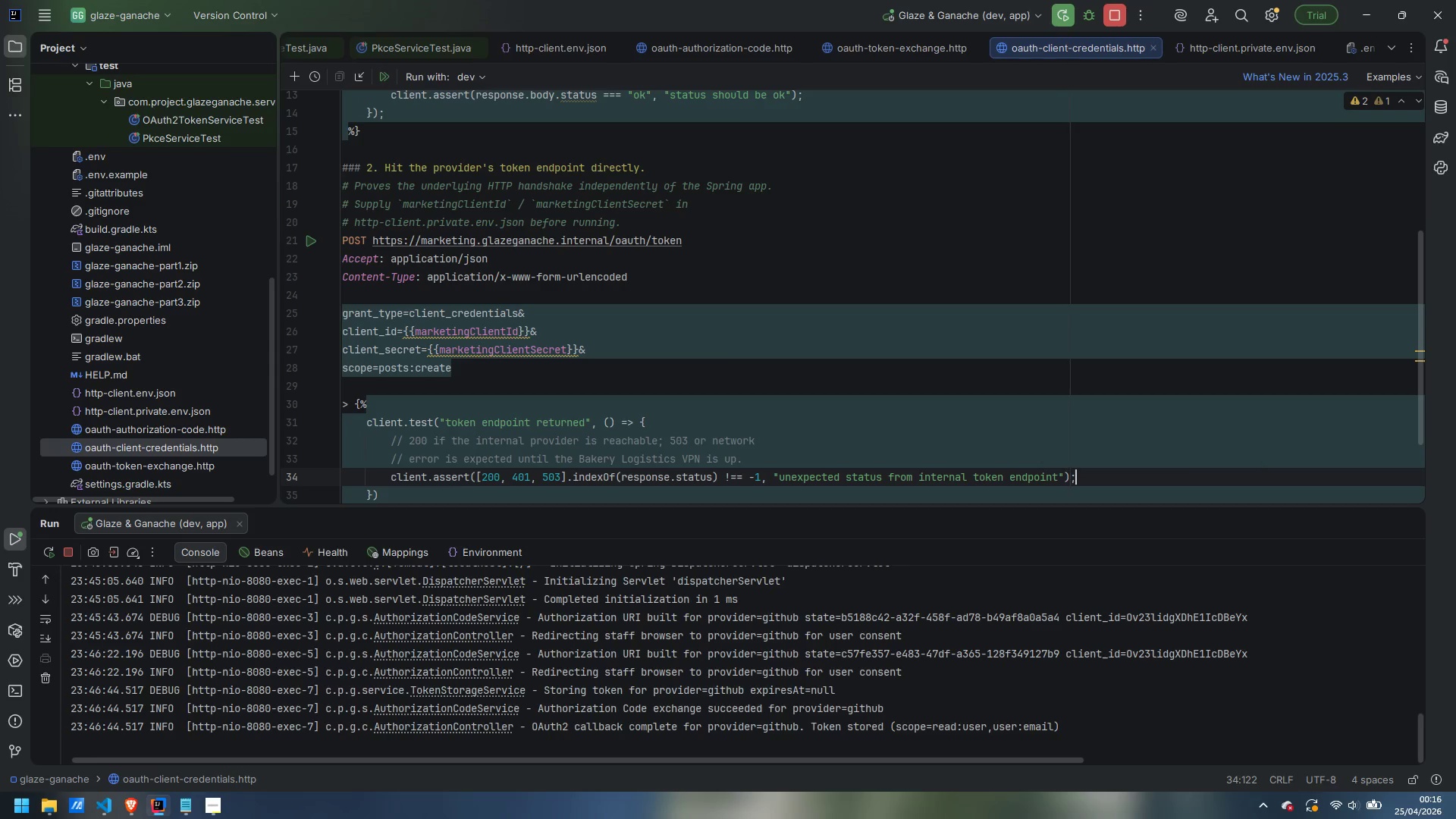 
key(ArrowDown)
 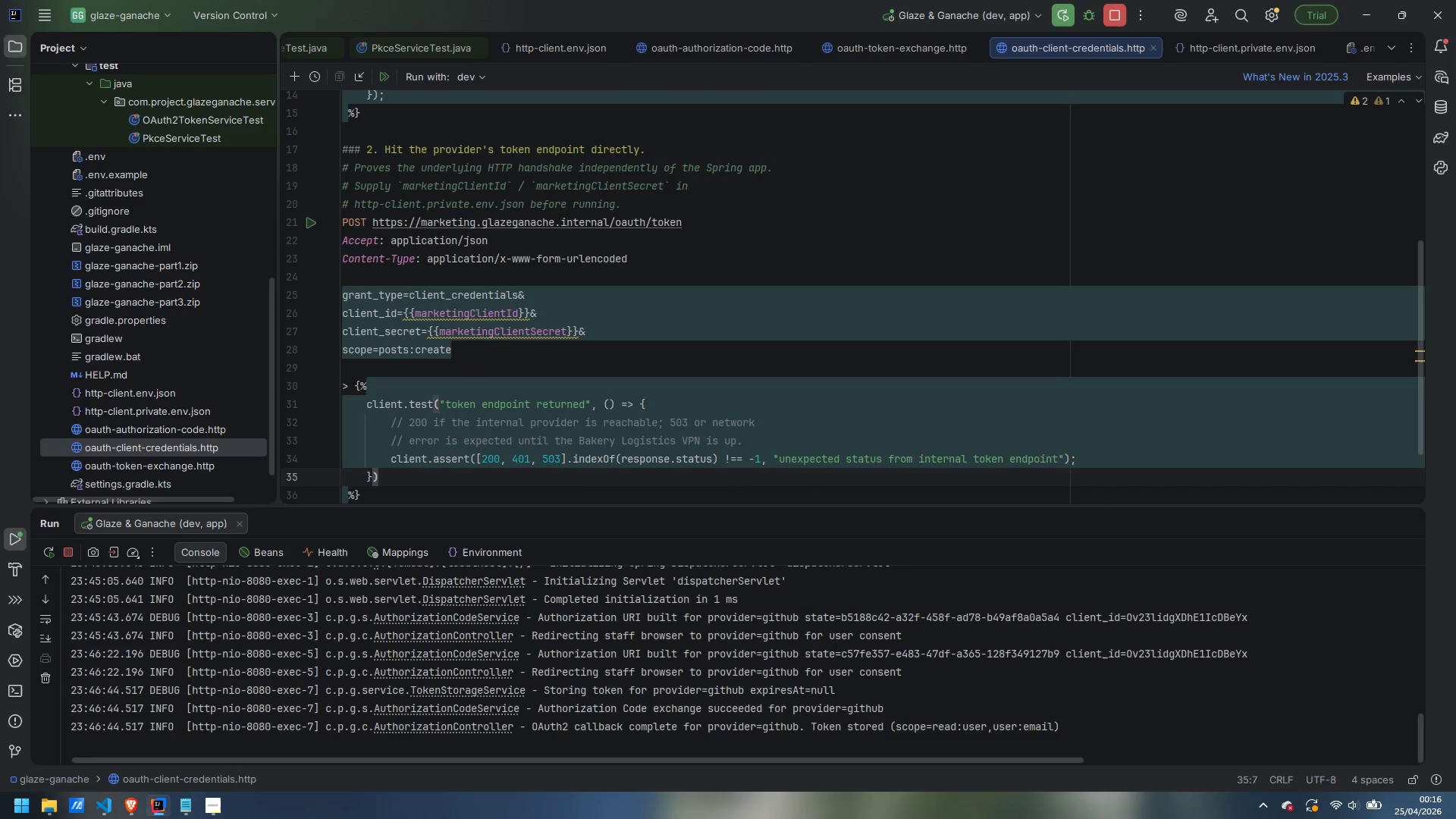 
key(Semicolon)
 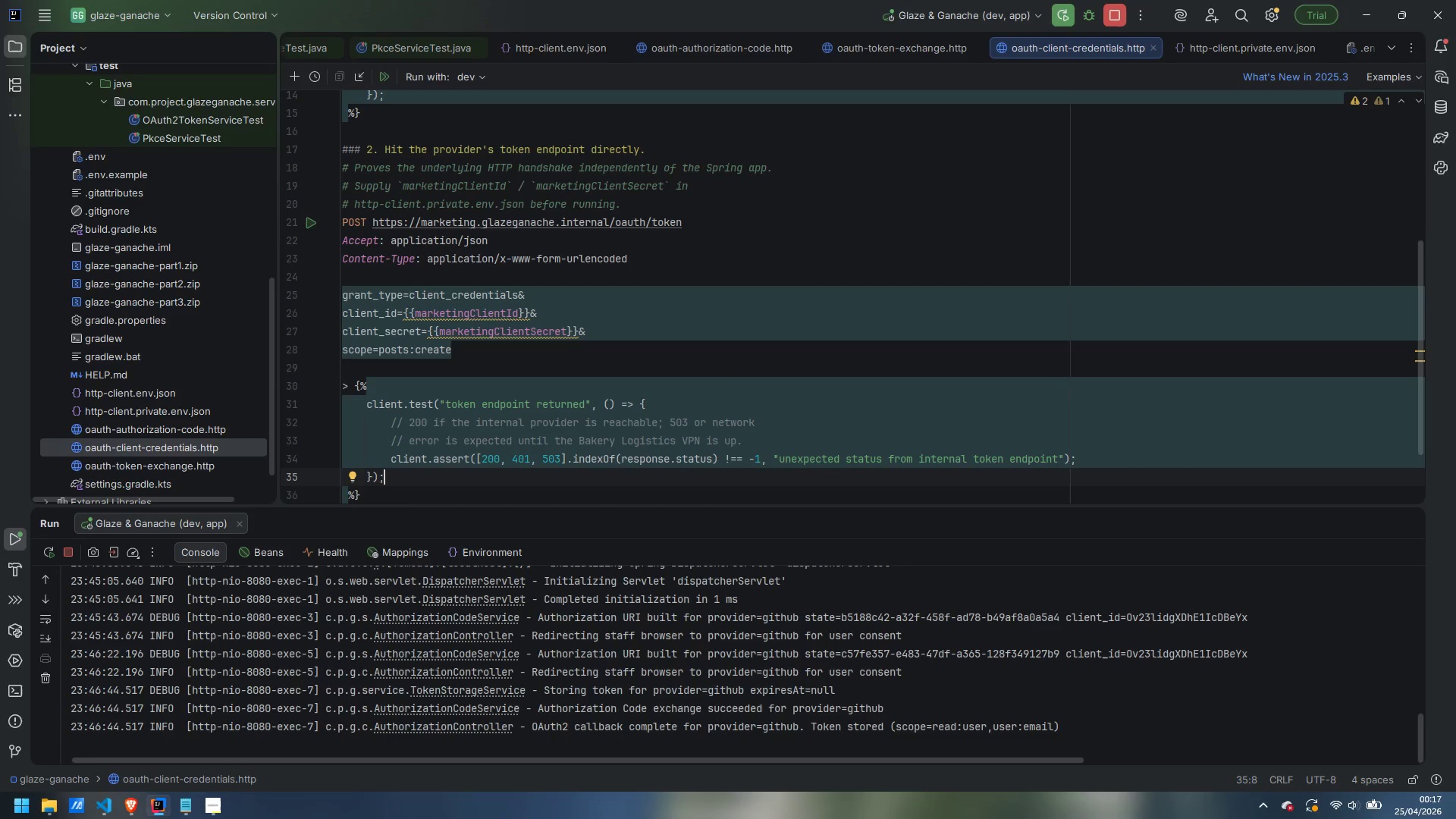 
wait(27.61)
 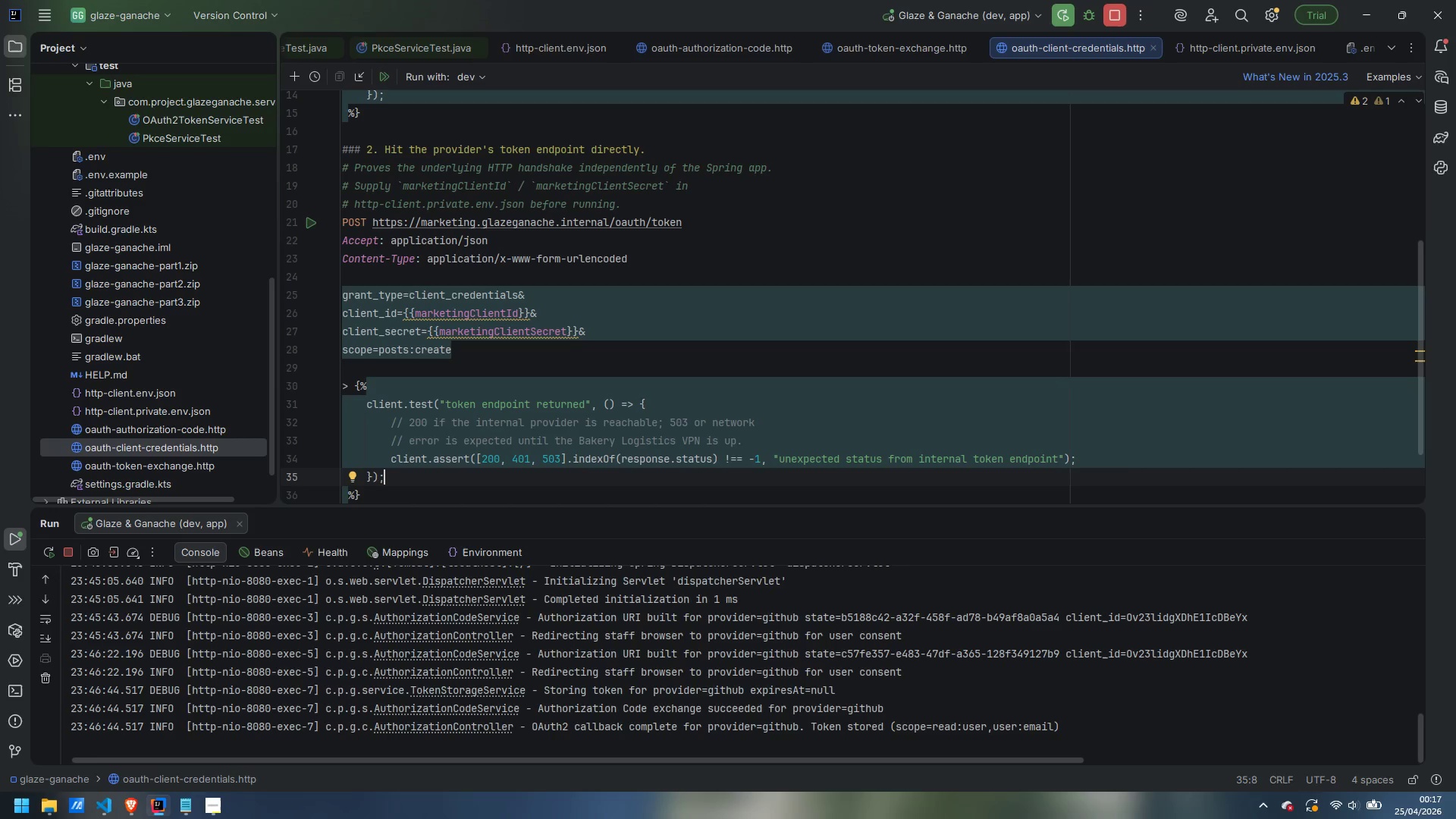 
scroll: coordinate [598, 212], scroll_direction: down, amount: 2.0
 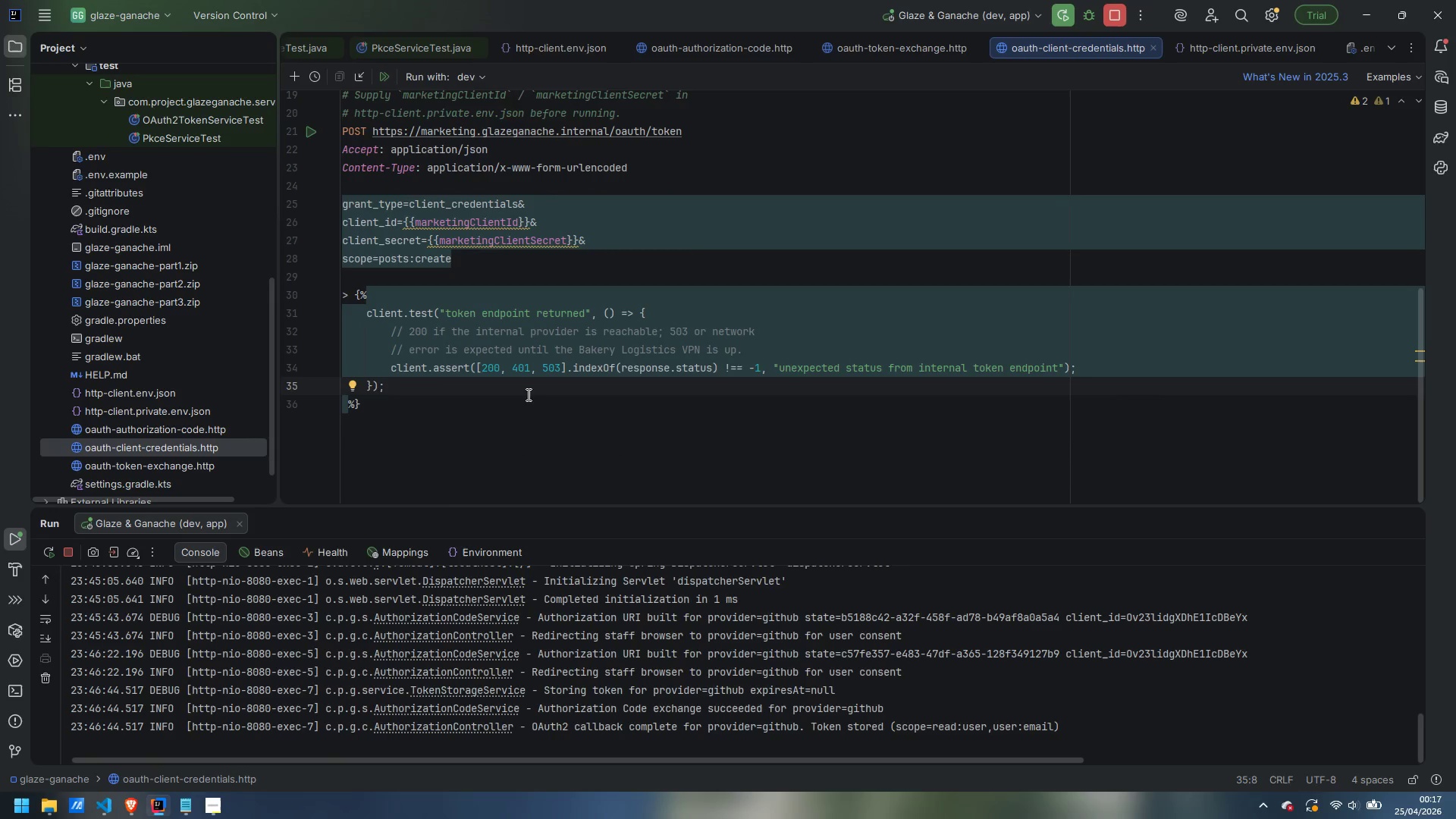 
scroll: coordinate [539, 426], scroll_direction: up, amount: 13.0
 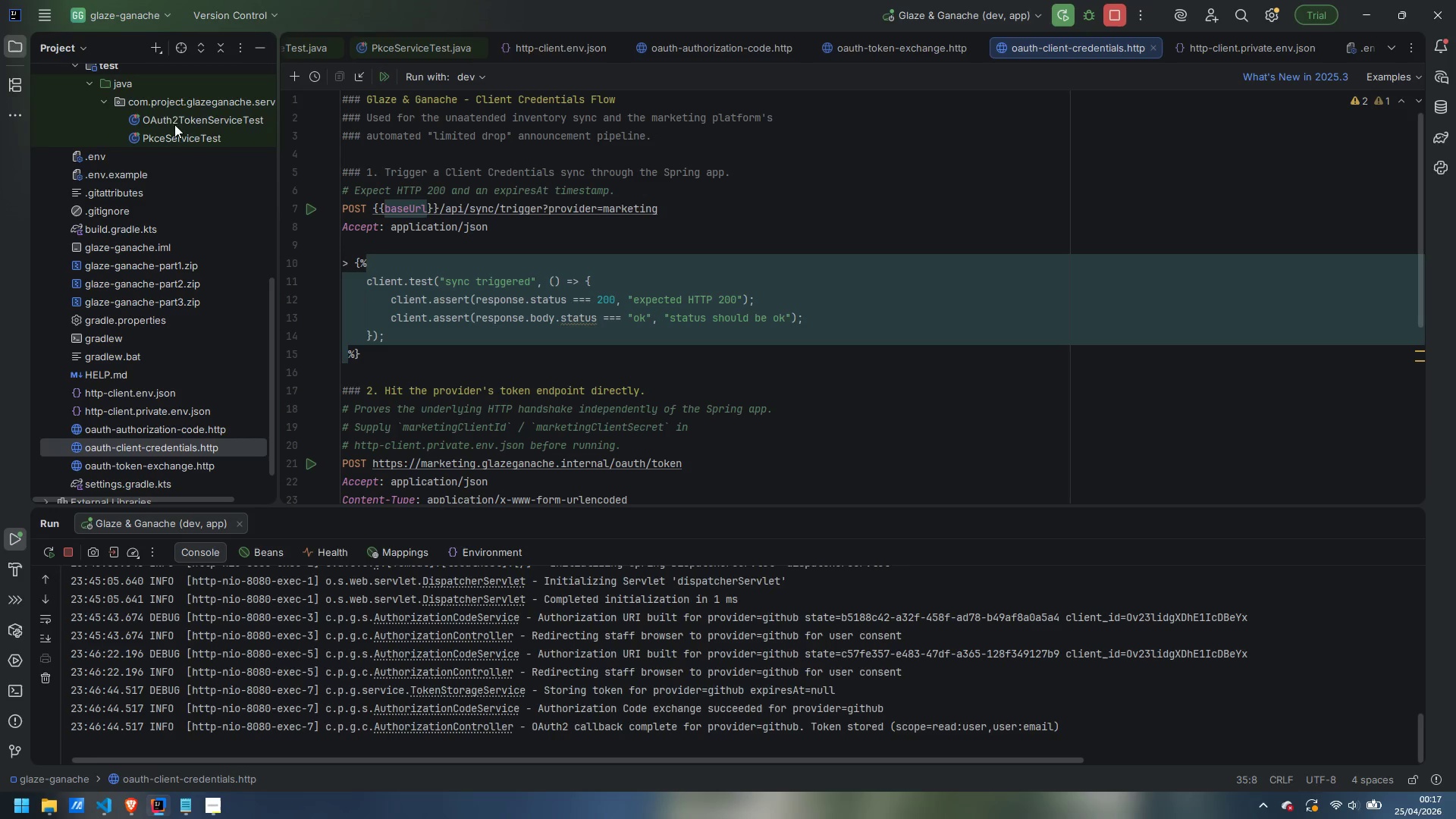 
left_click([158, 46])
 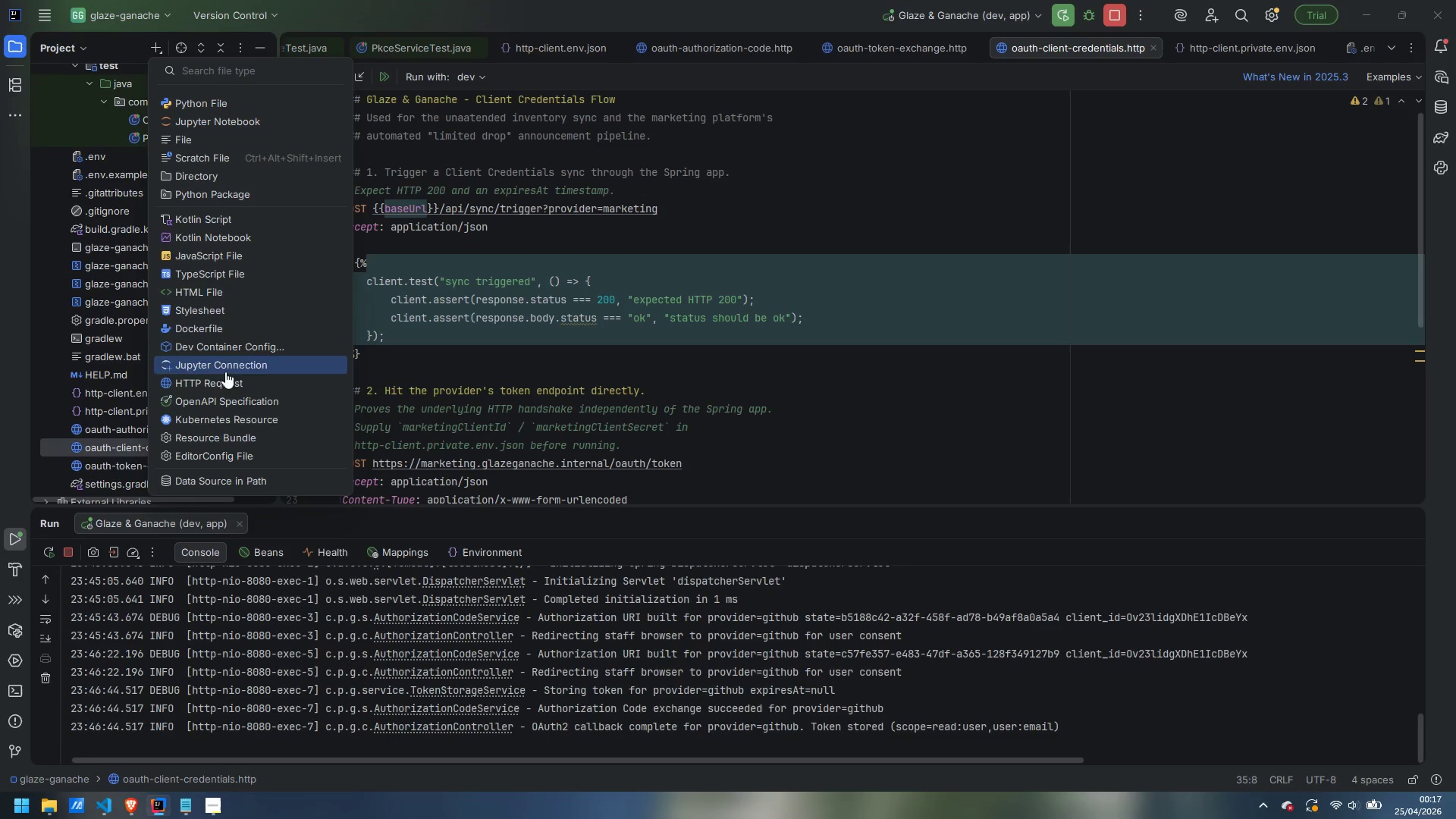 
left_click([224, 386])
 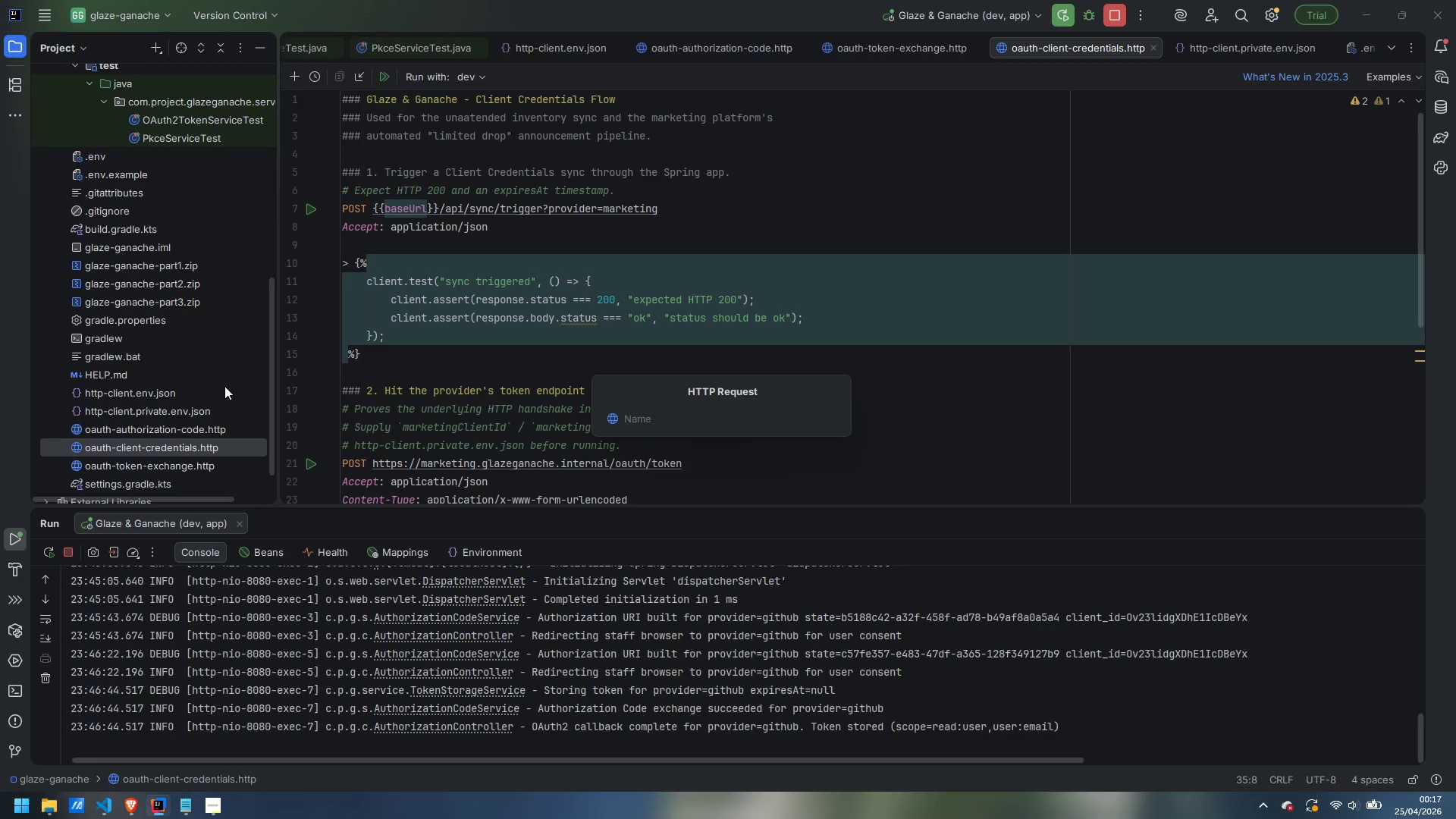 
type(protected-resource)
 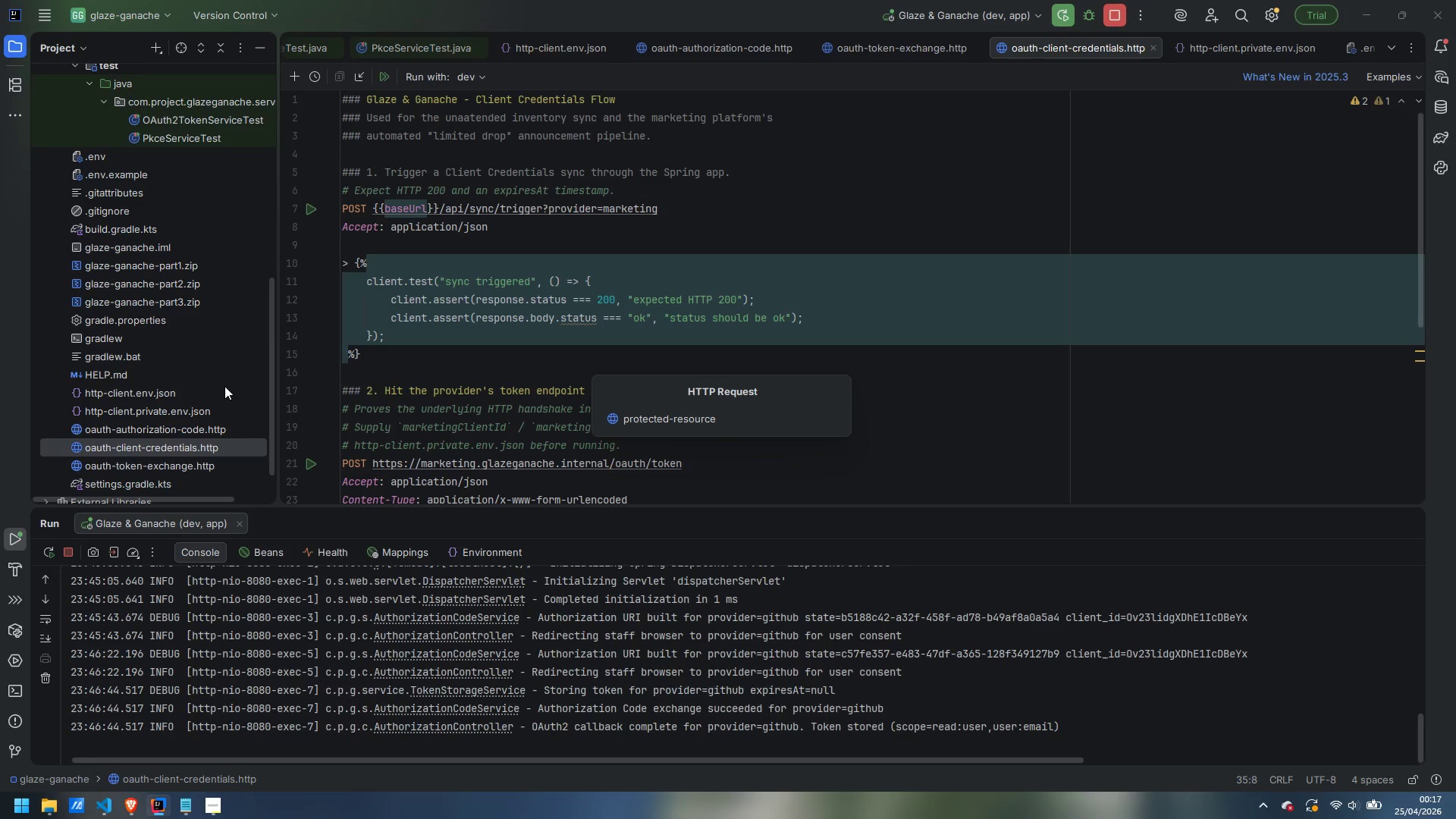 
key(Enter)
 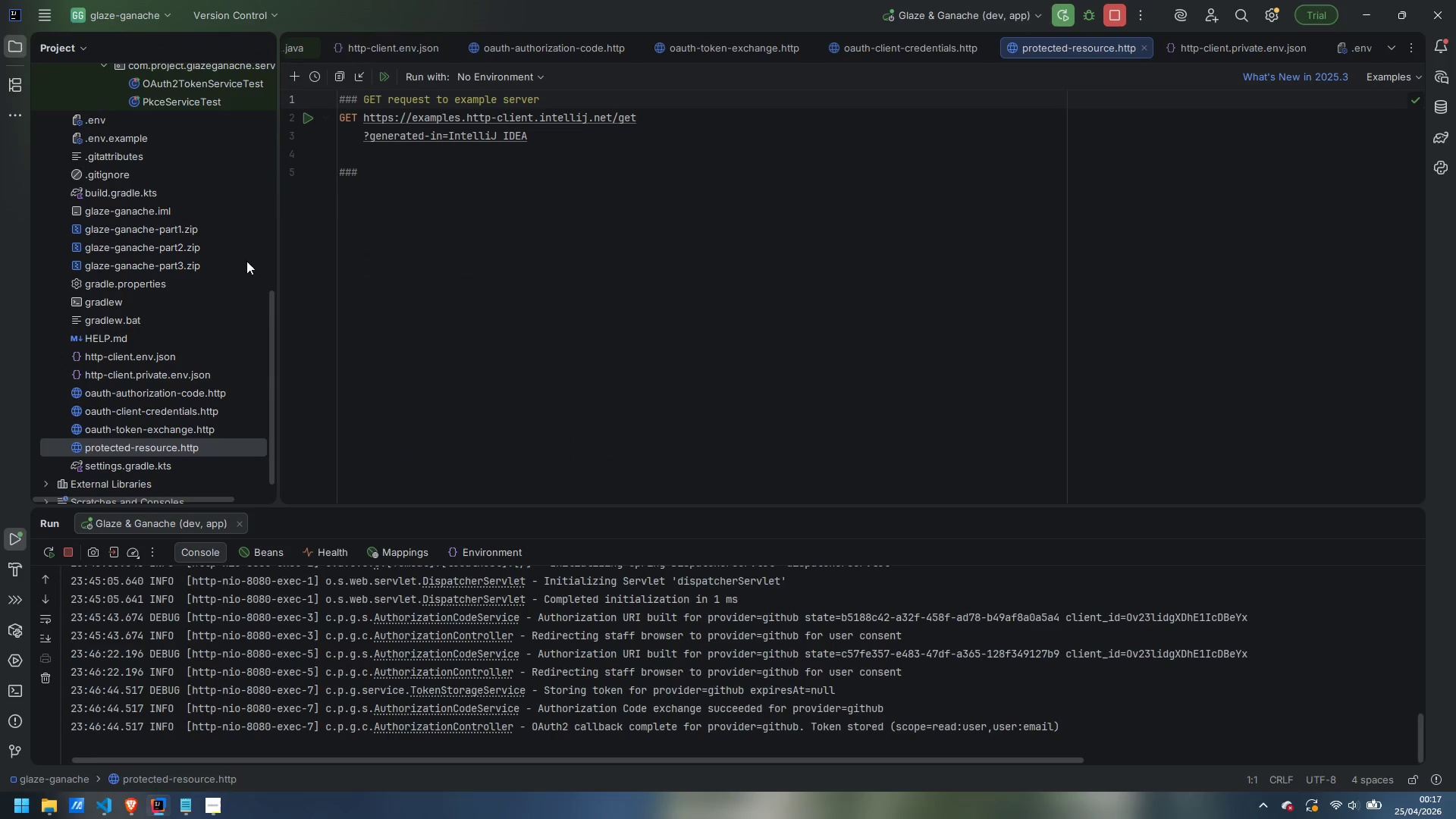 
right_click([147, 446])
 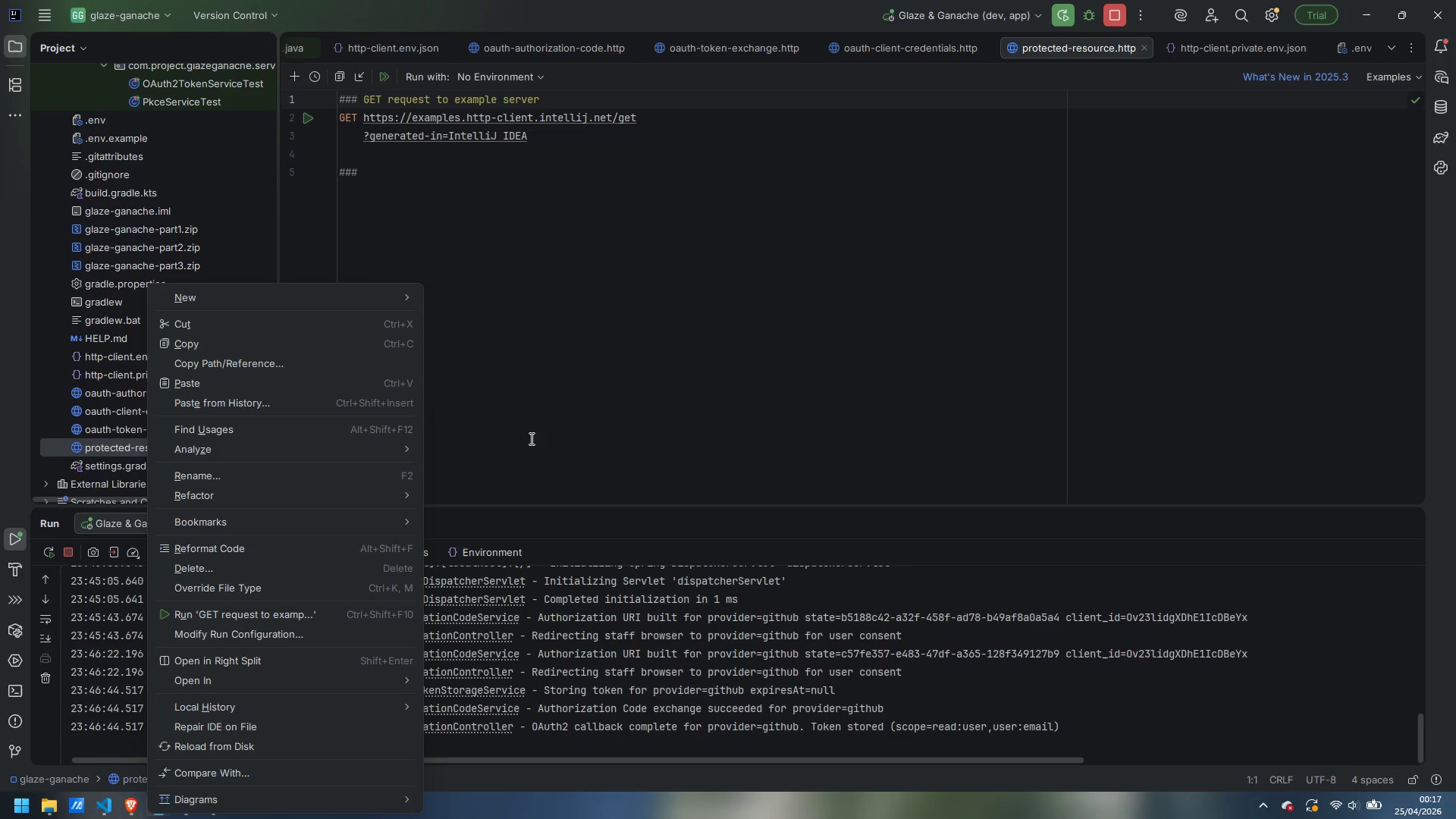 
left_click([248, 471])
 